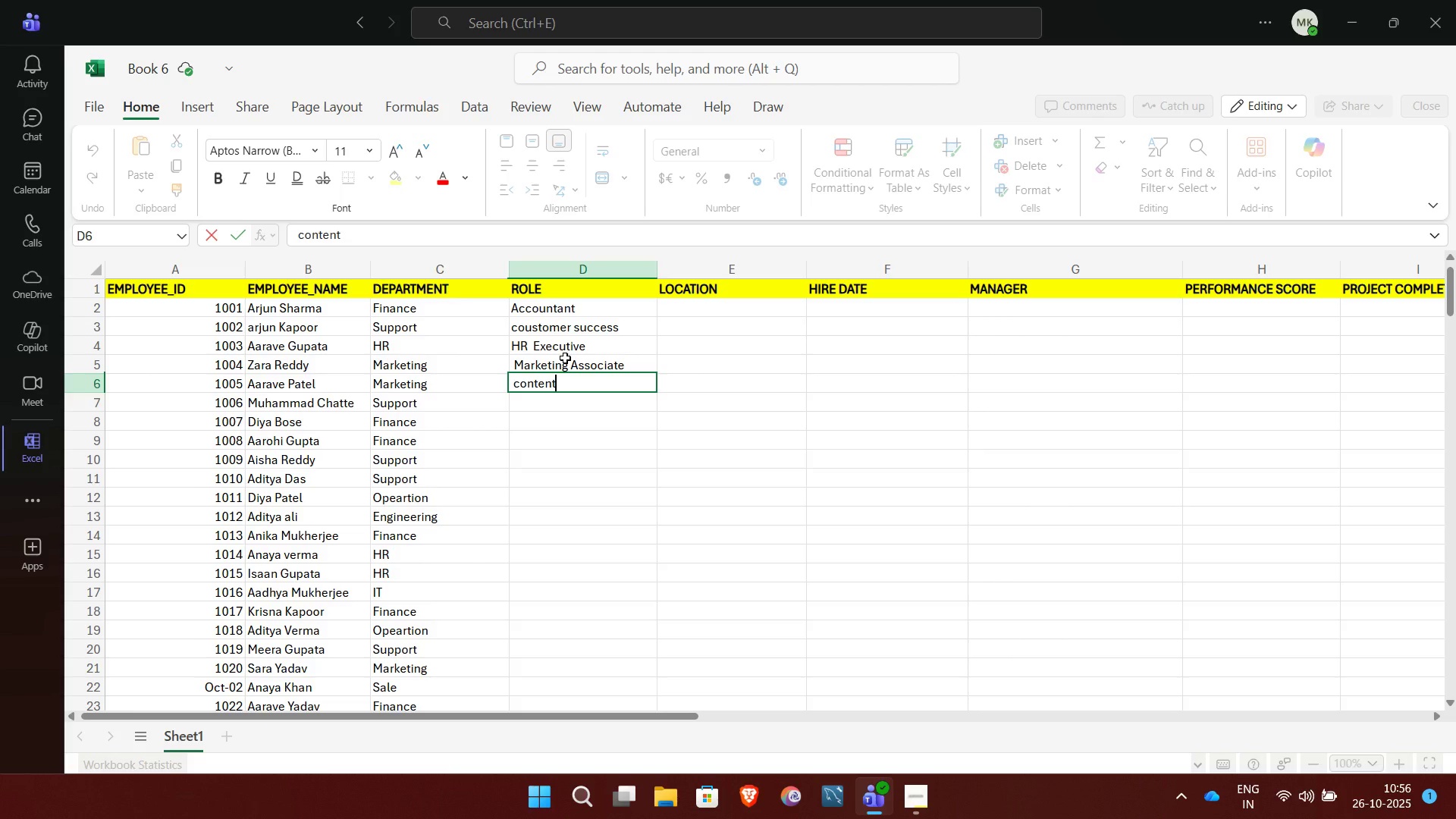 
key(Space)
 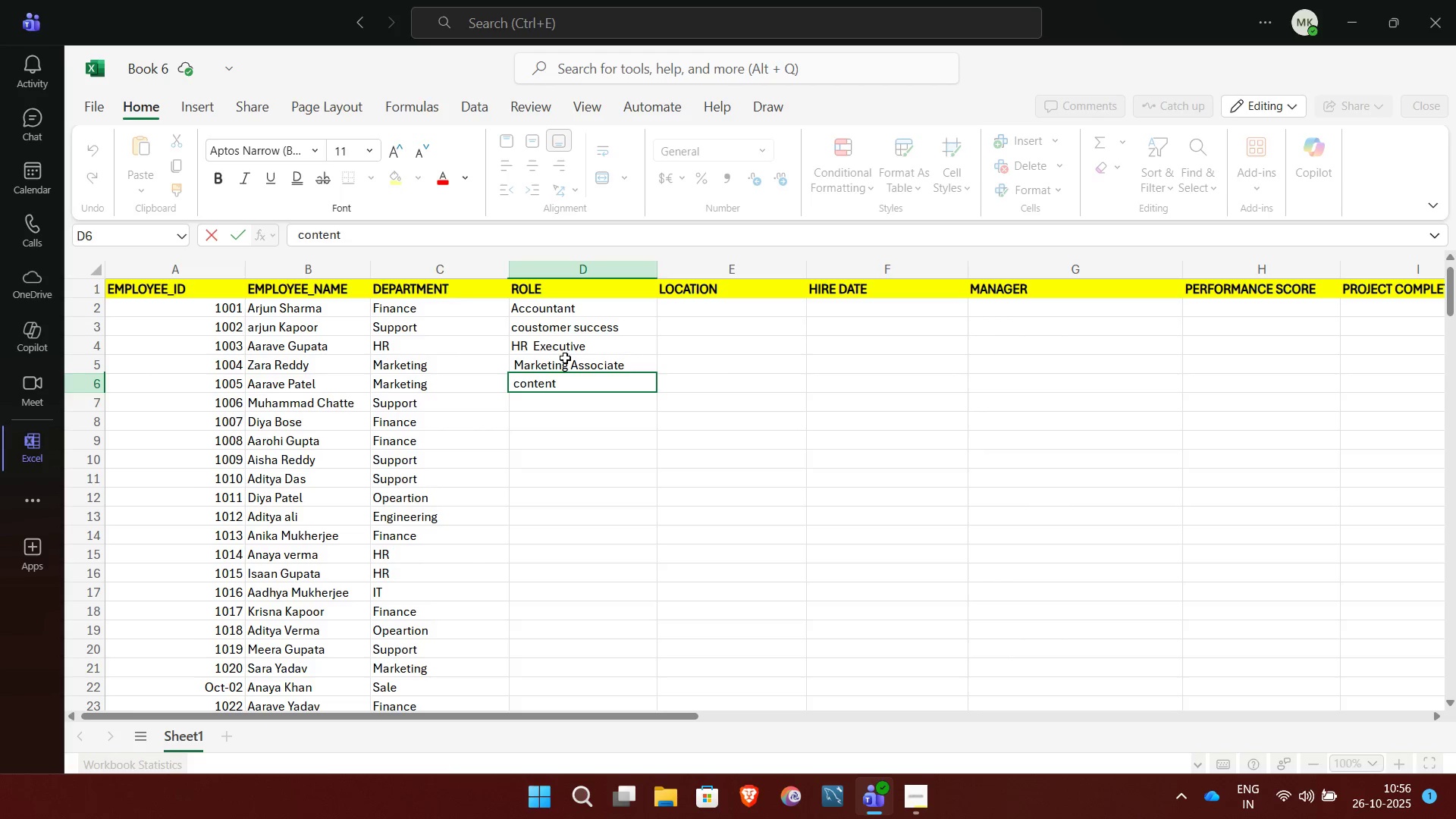 
wait(10.01)
 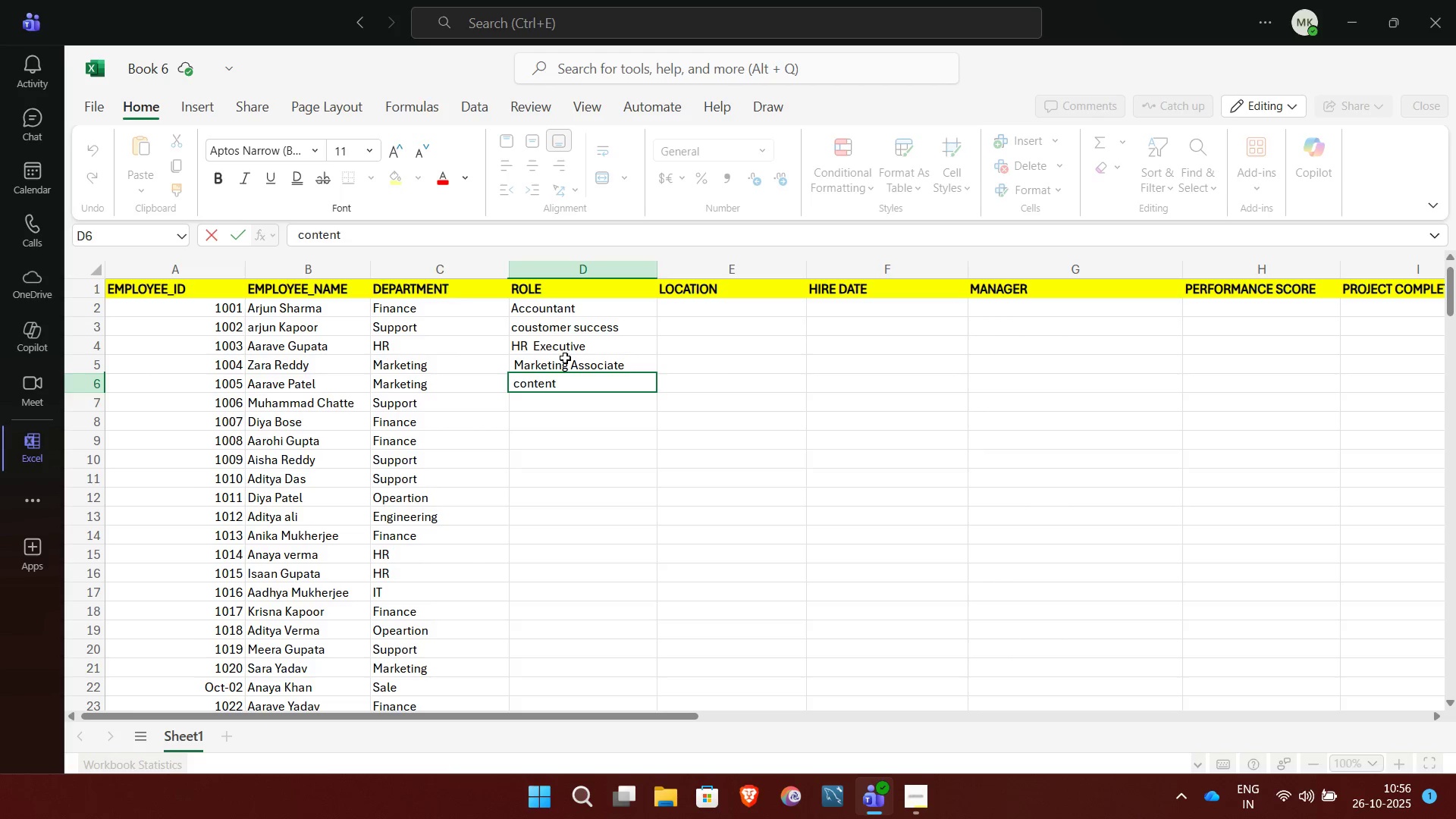 
type(str)
 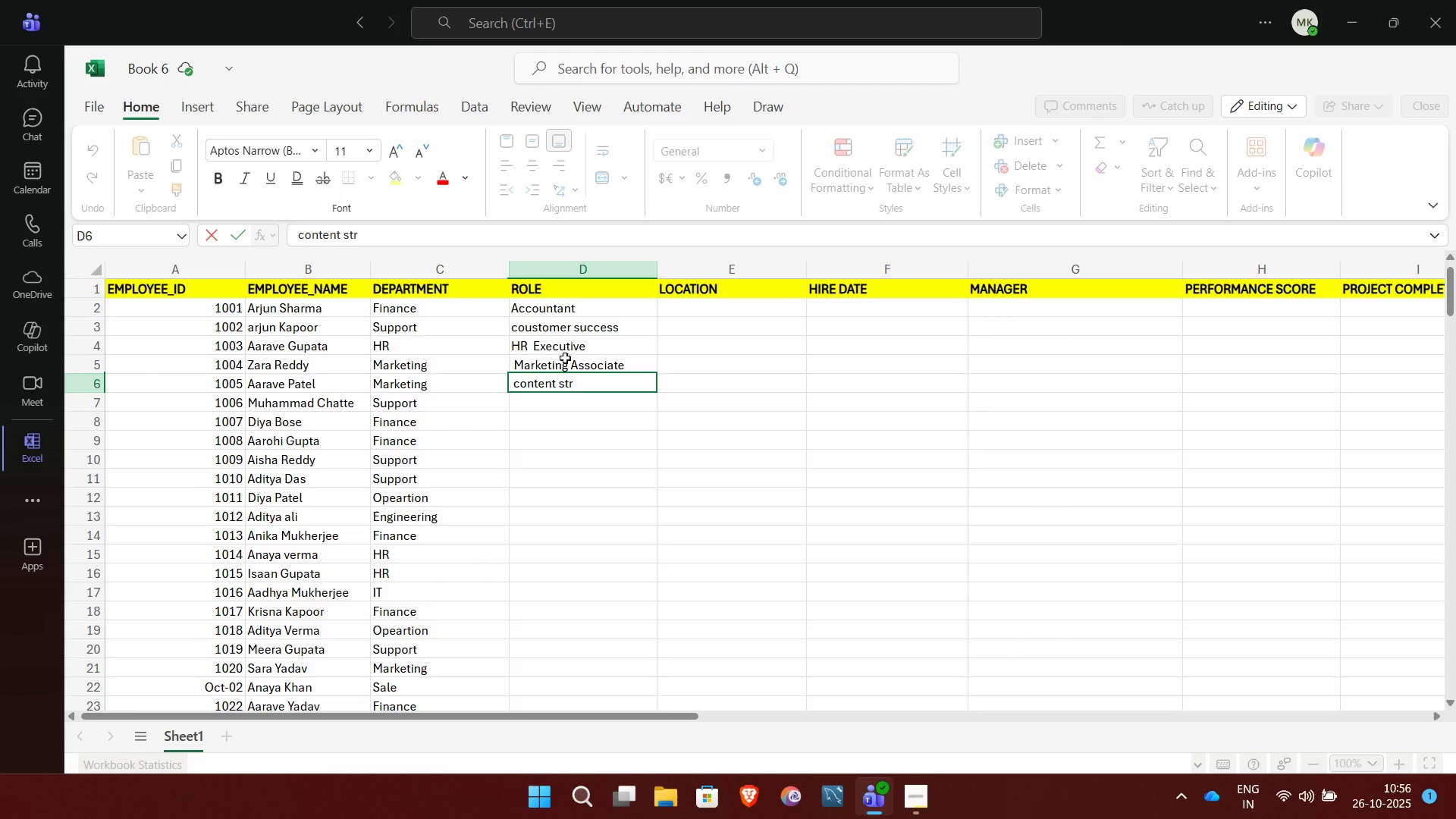 
wait(9.79)
 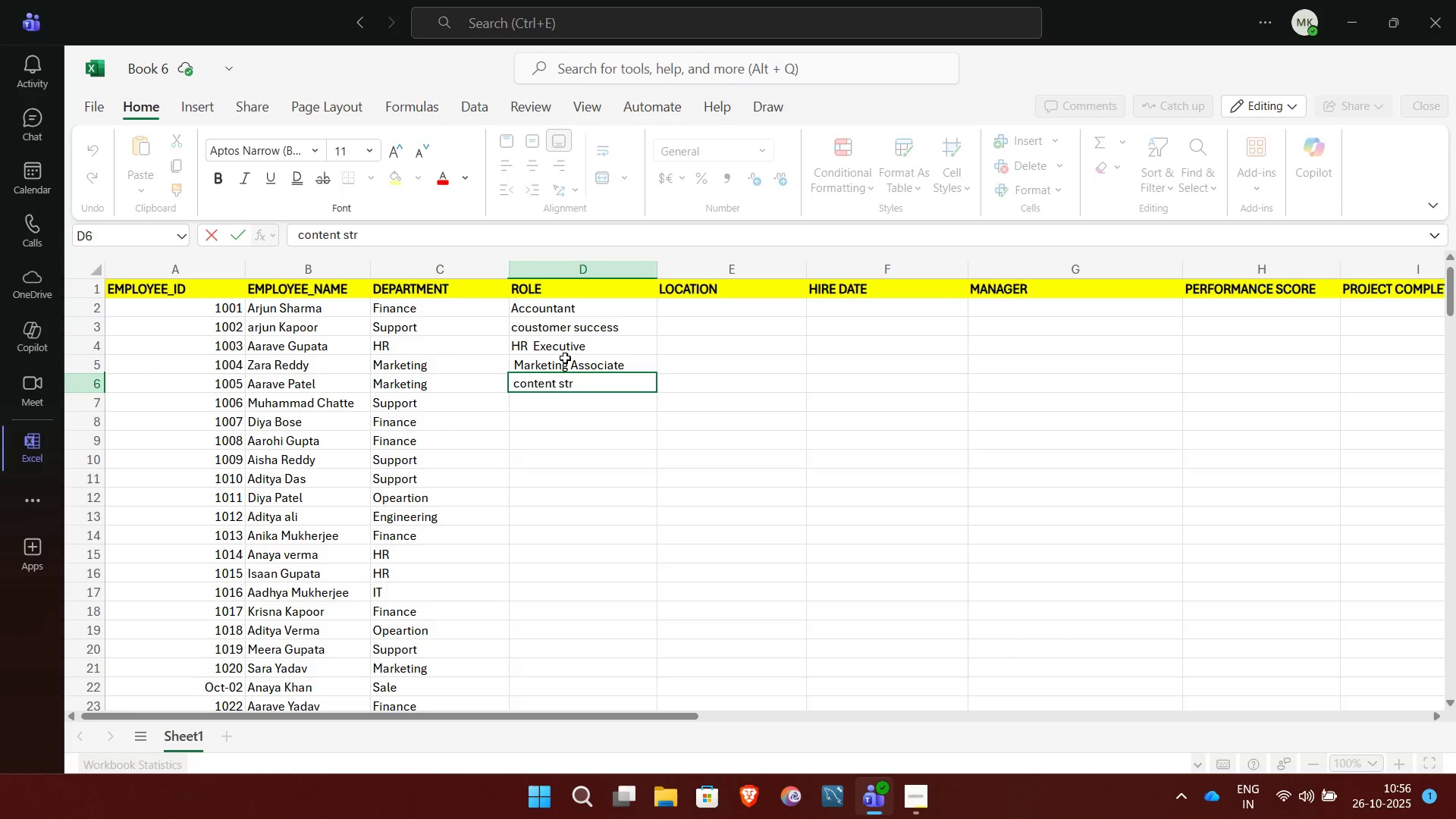 
type(at)
 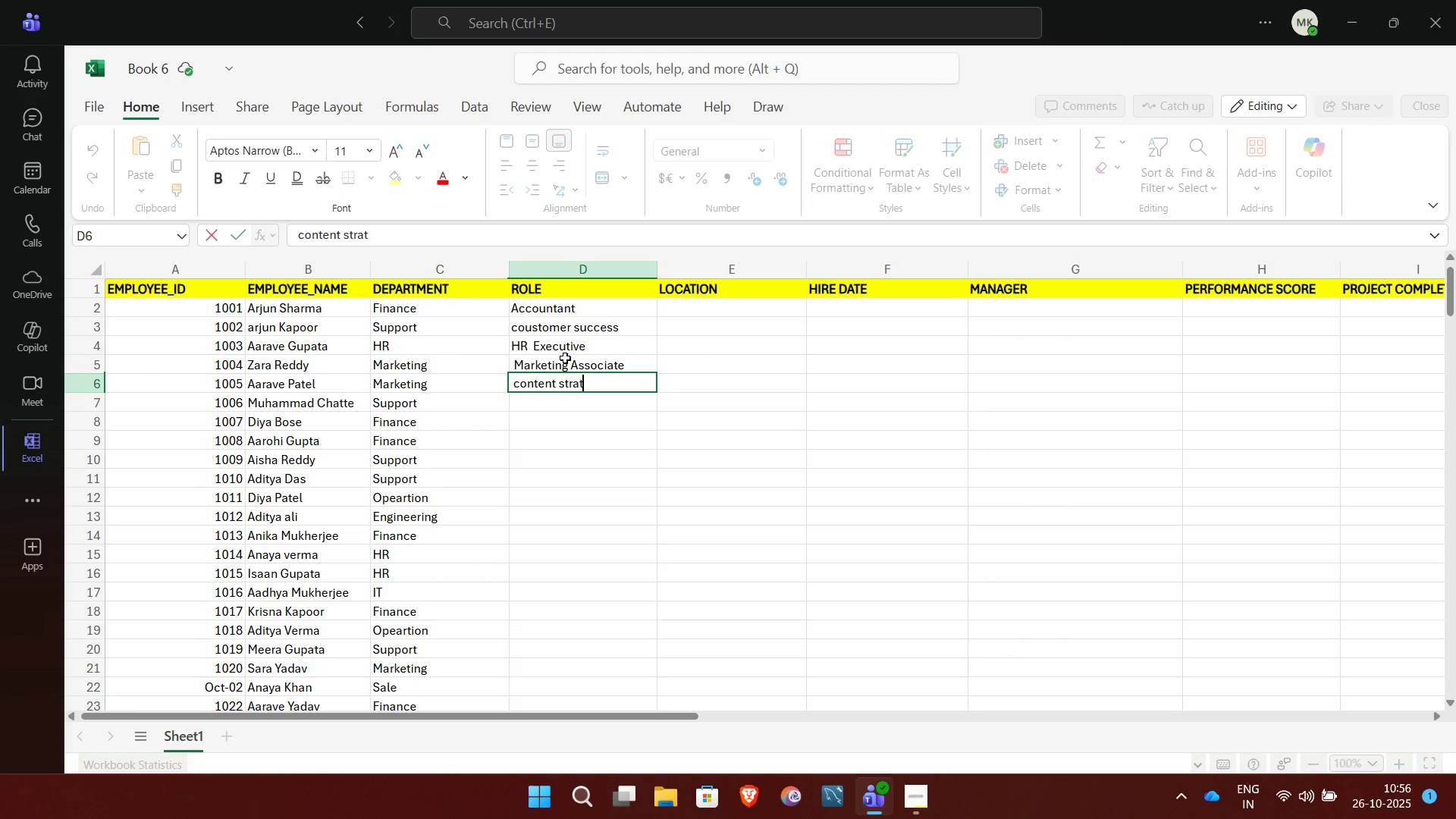 
wait(8.14)
 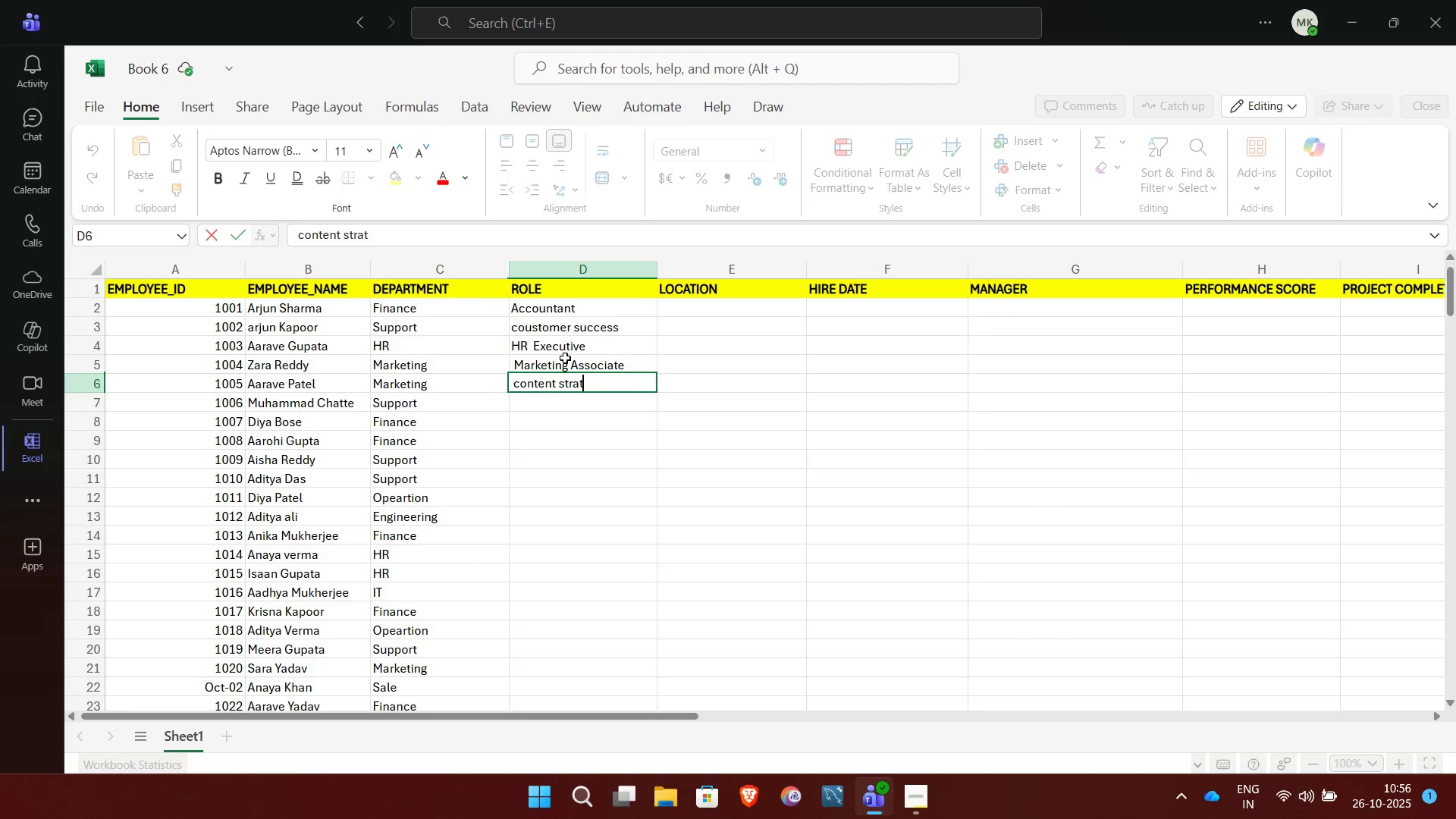 
type(eg)
 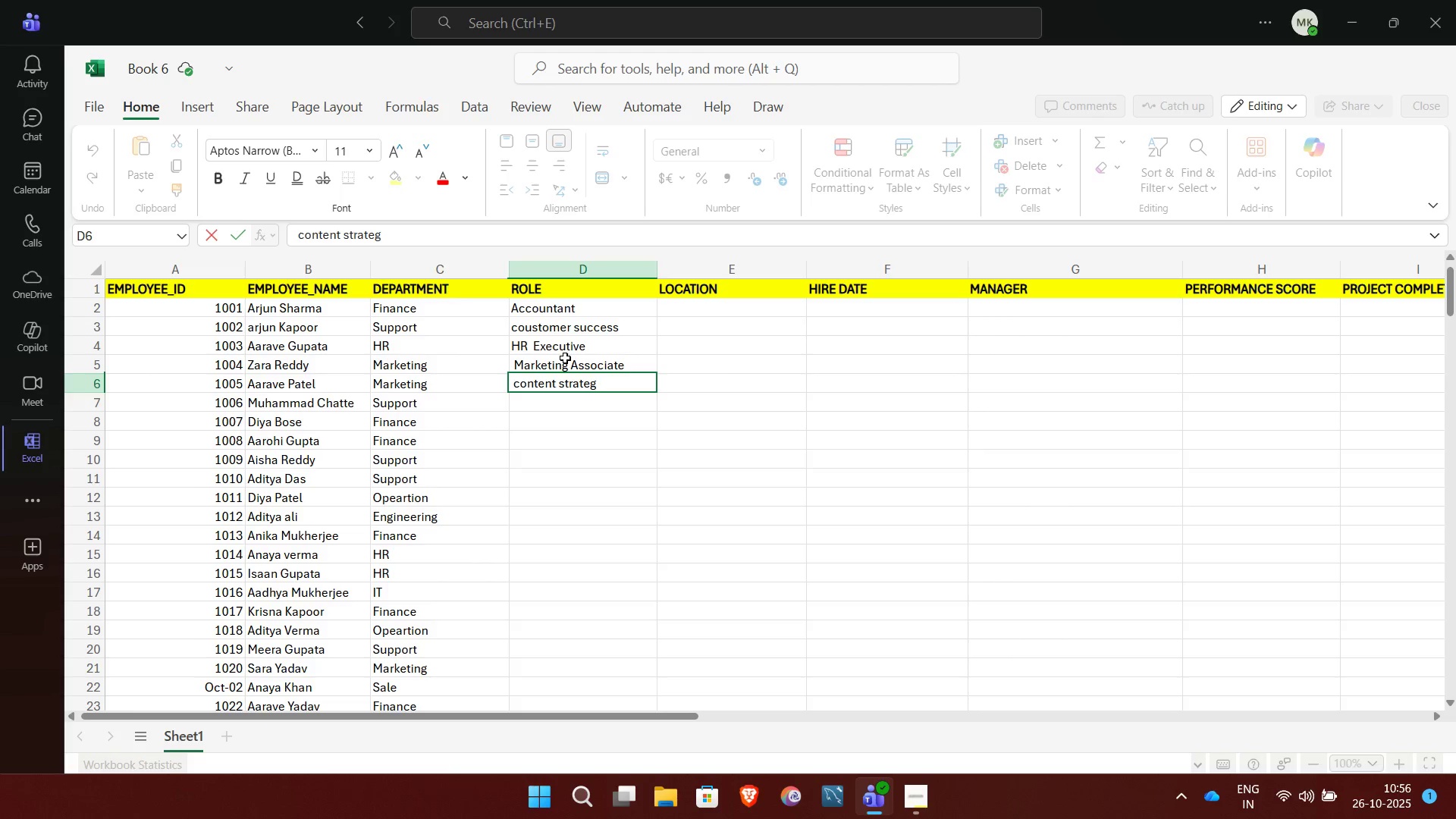 
wait(8.68)
 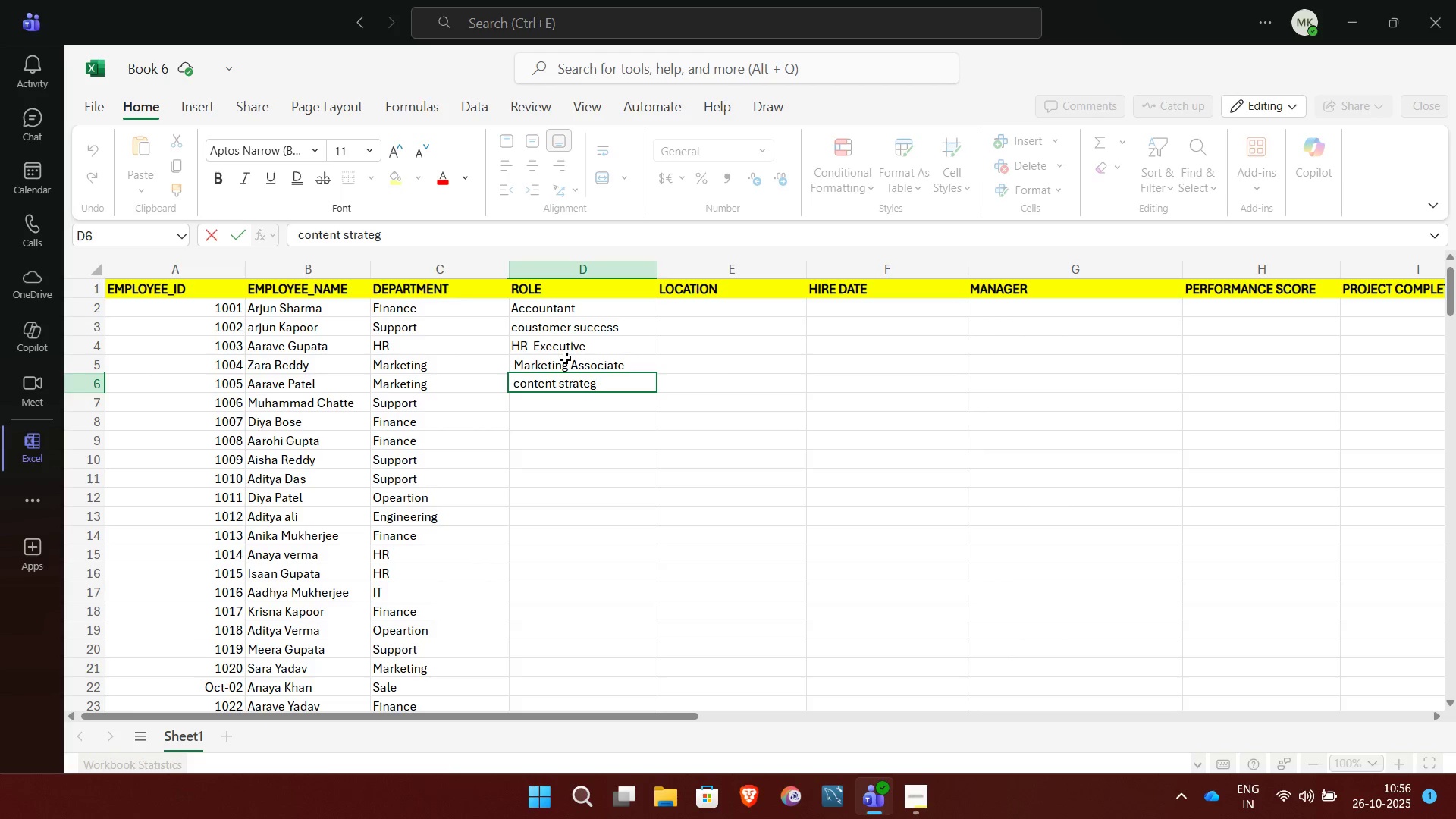 
type(ist)
key(NumpadEnter)
 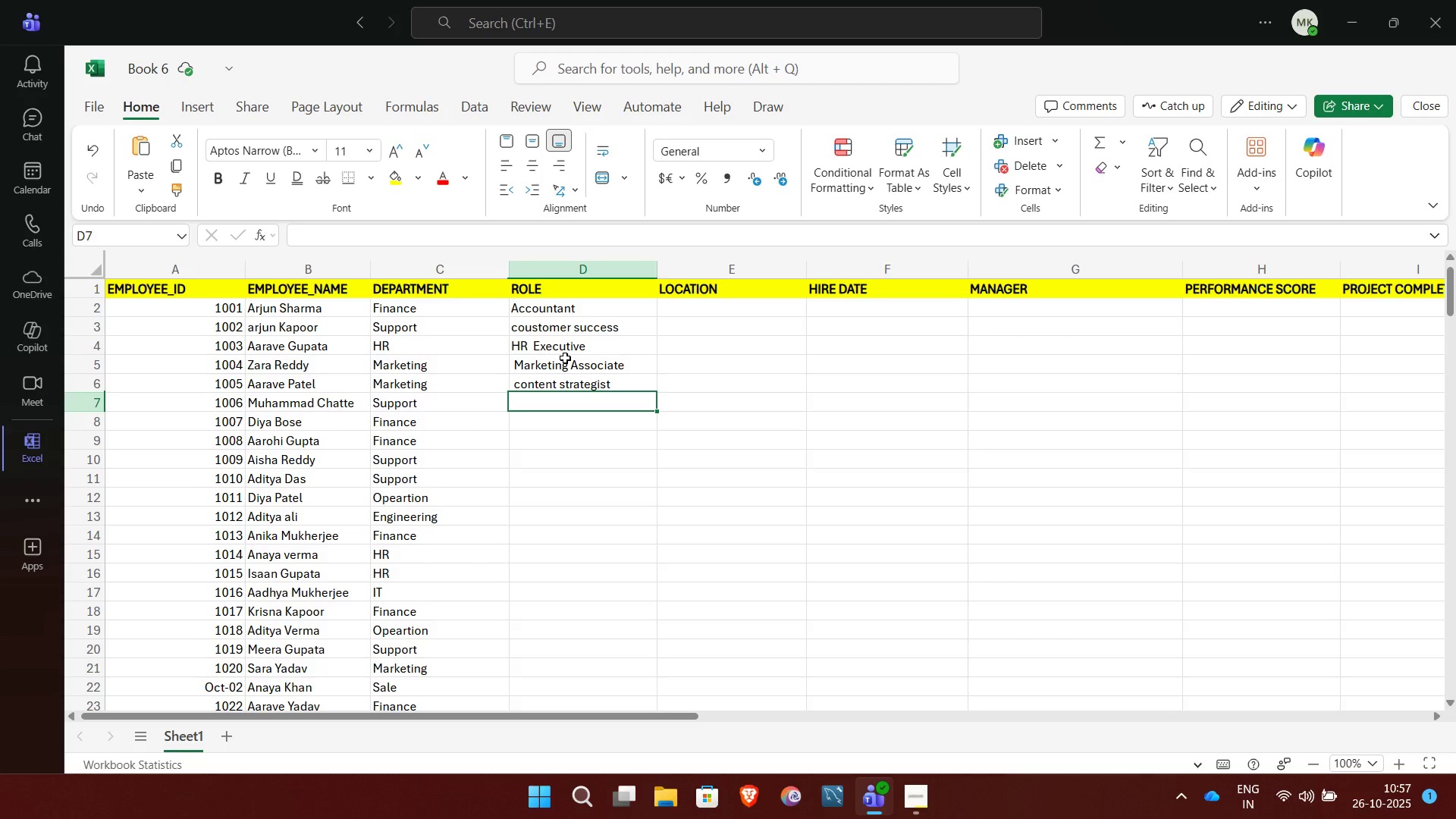 
wait(20.06)
 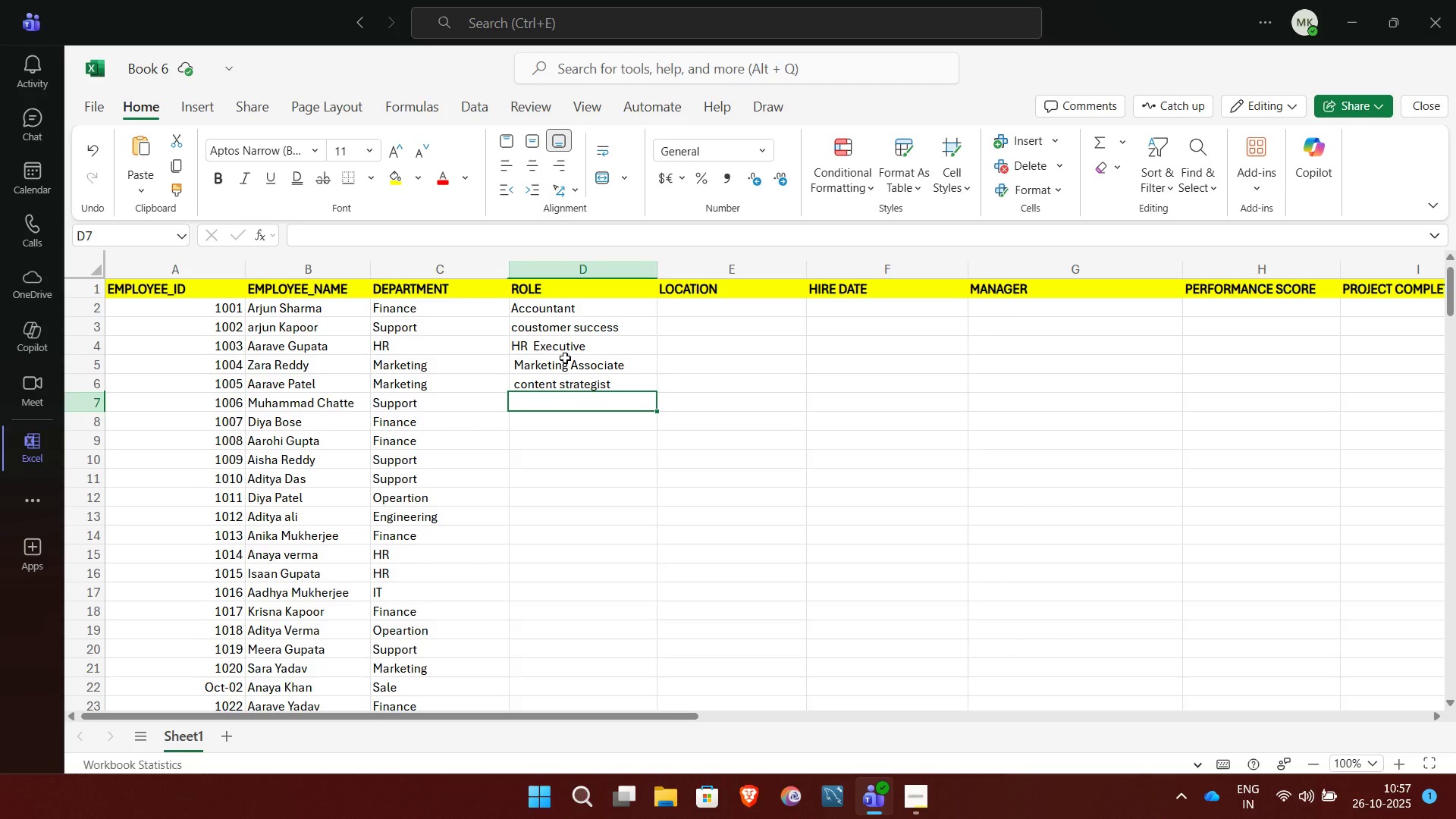 
type(Support  A)
 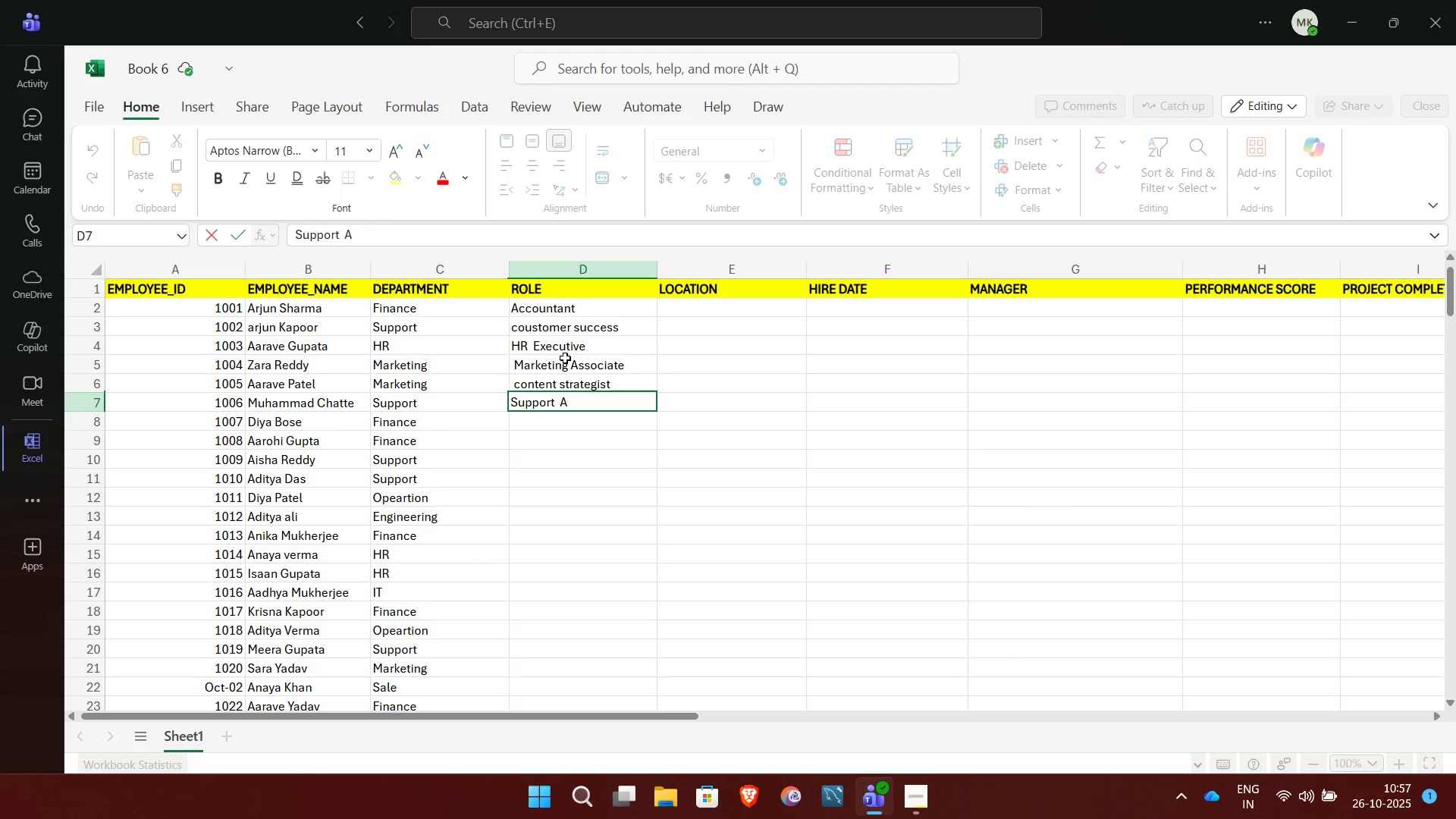 
type(ssociate)
key(NumpadEnter)
 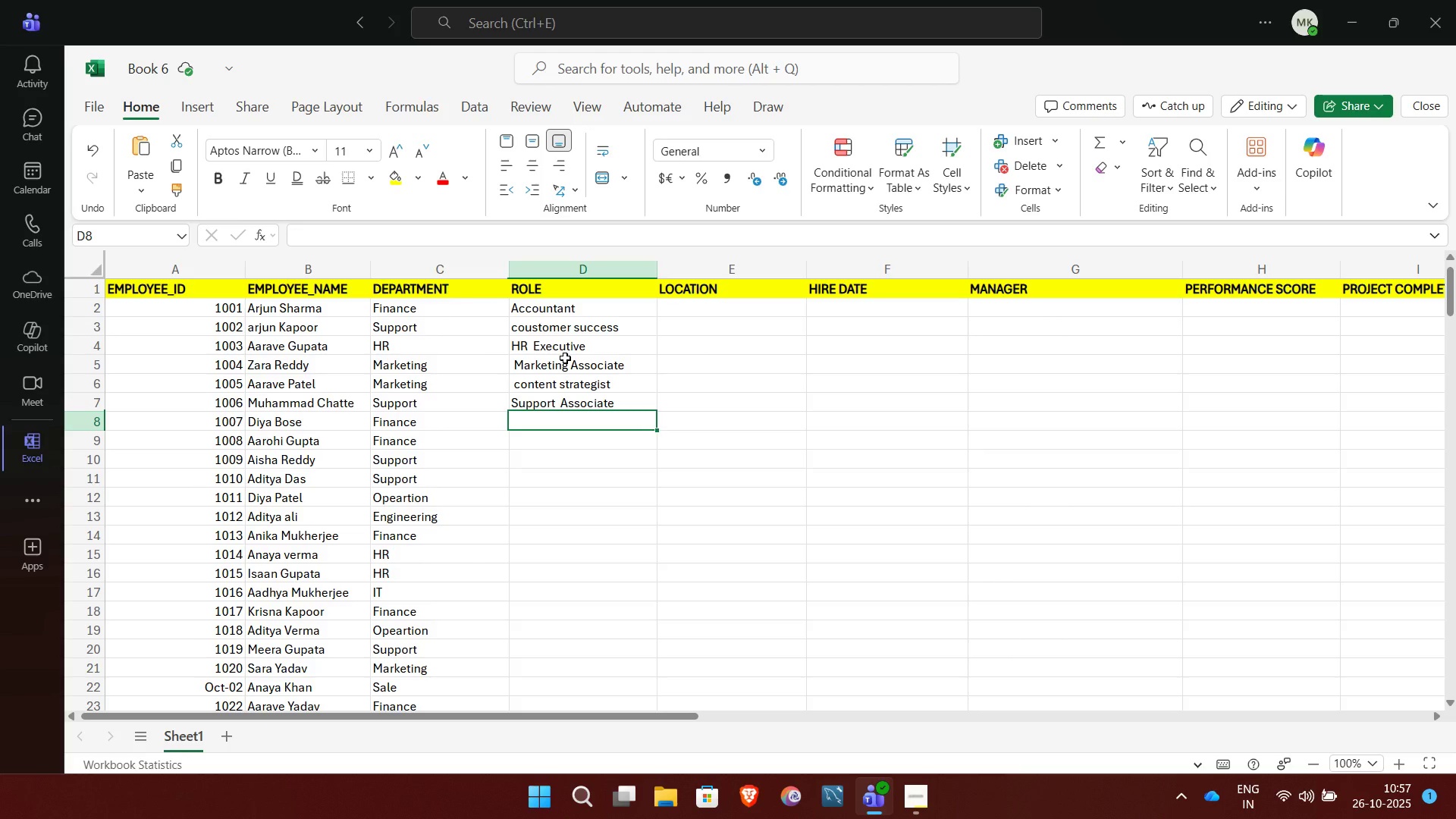 
wait(9.65)
 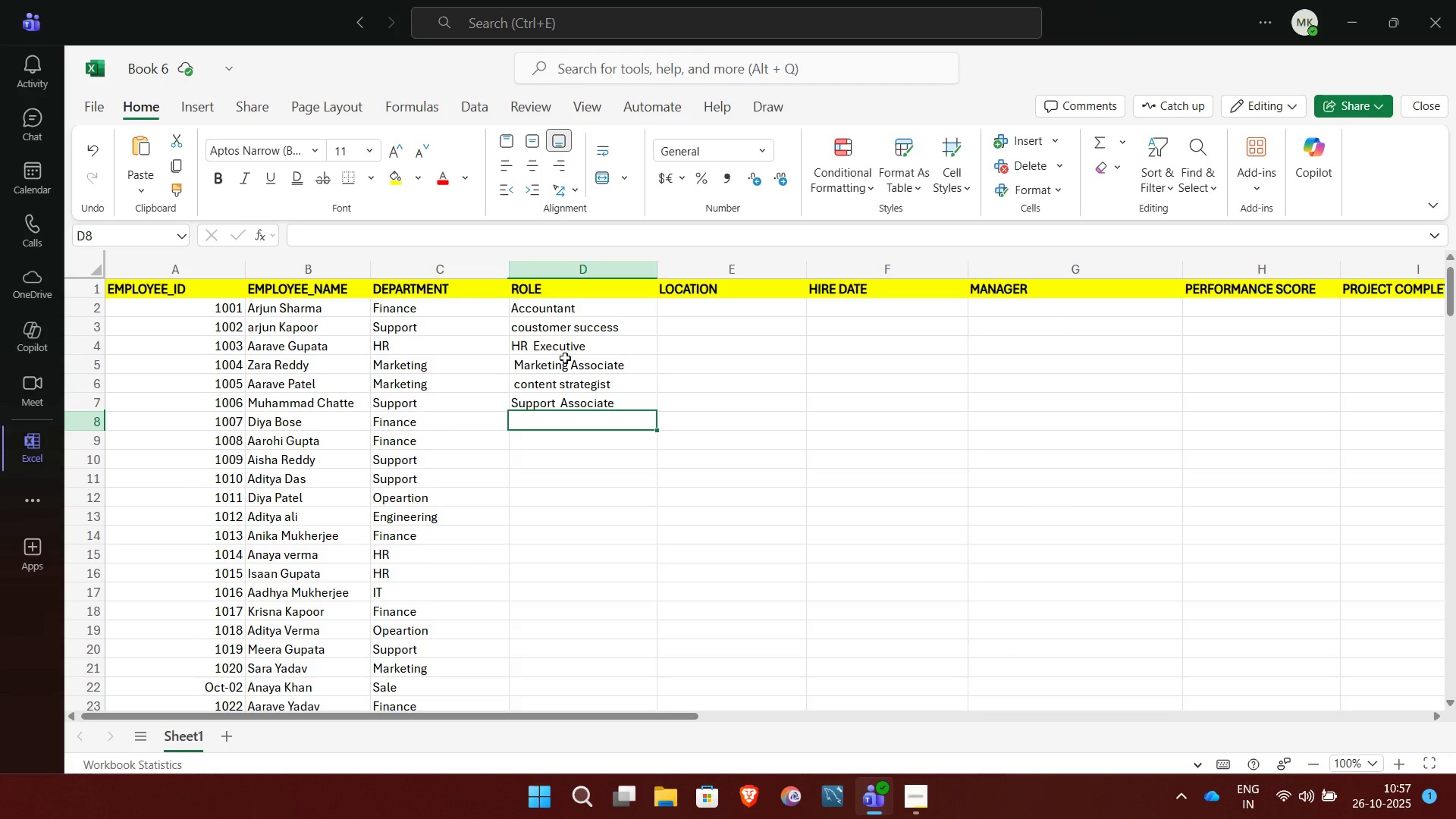 
key(CapsLock)
 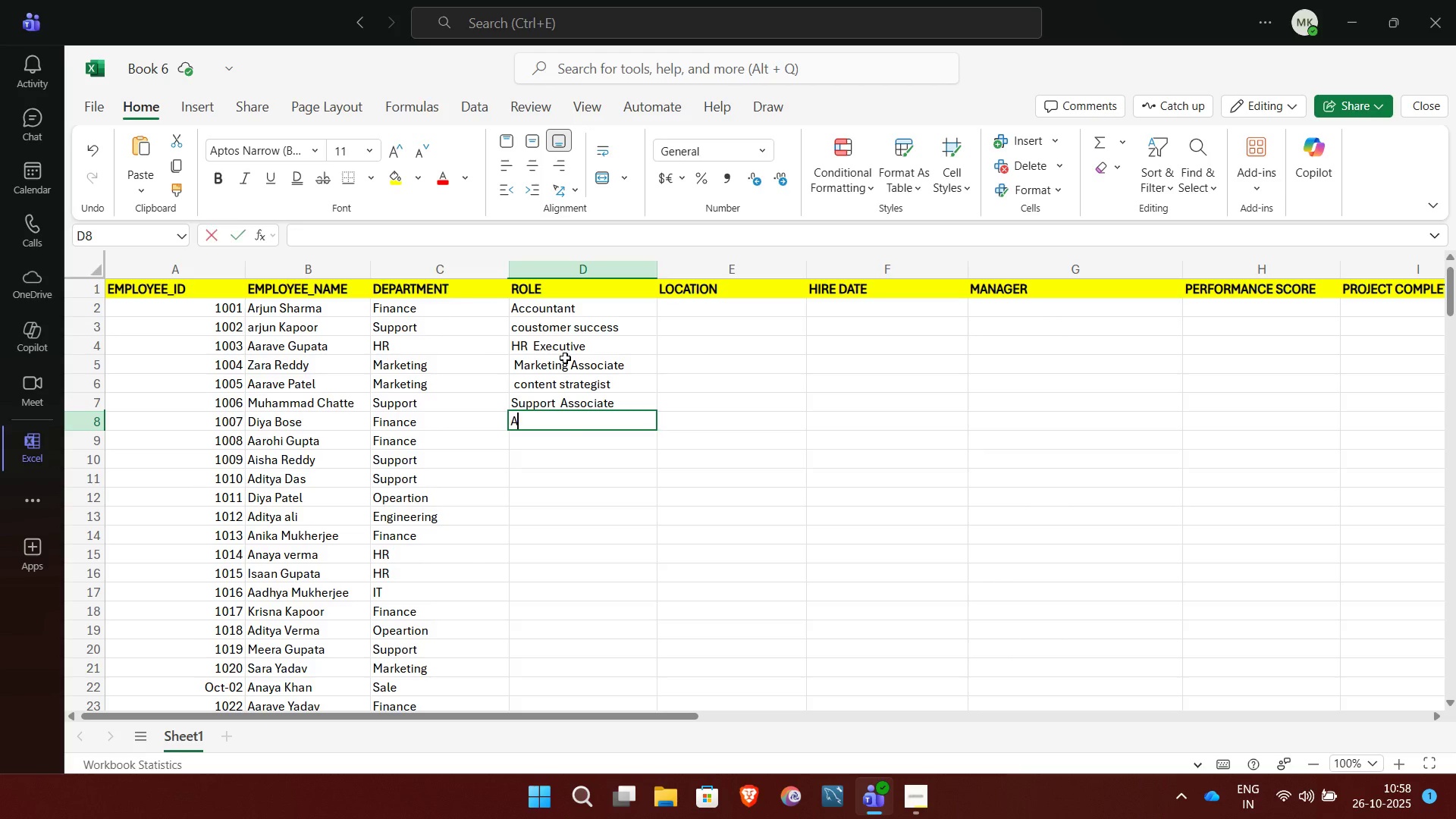 
key(A)
 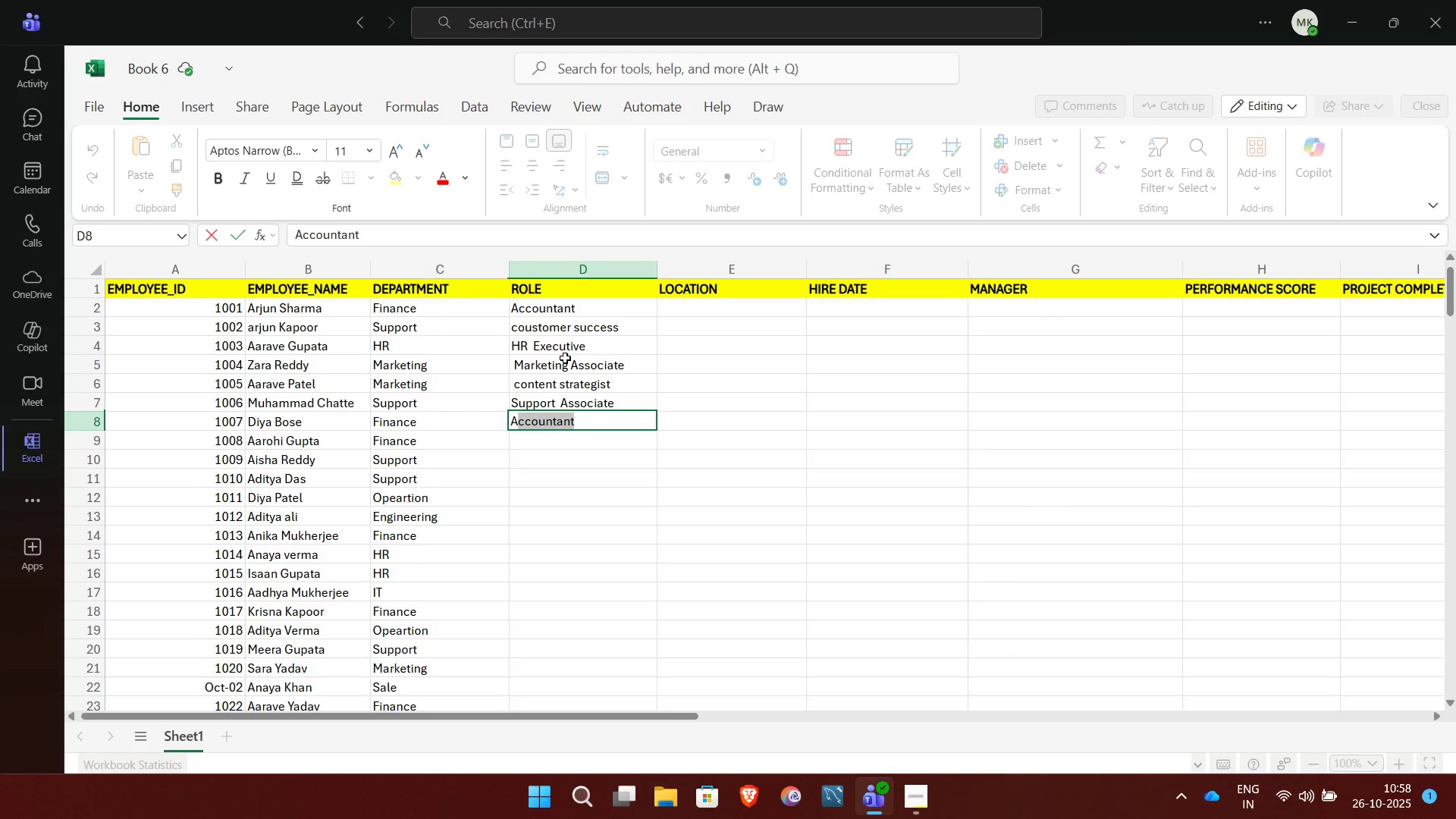 
key(NumpadEnter)
 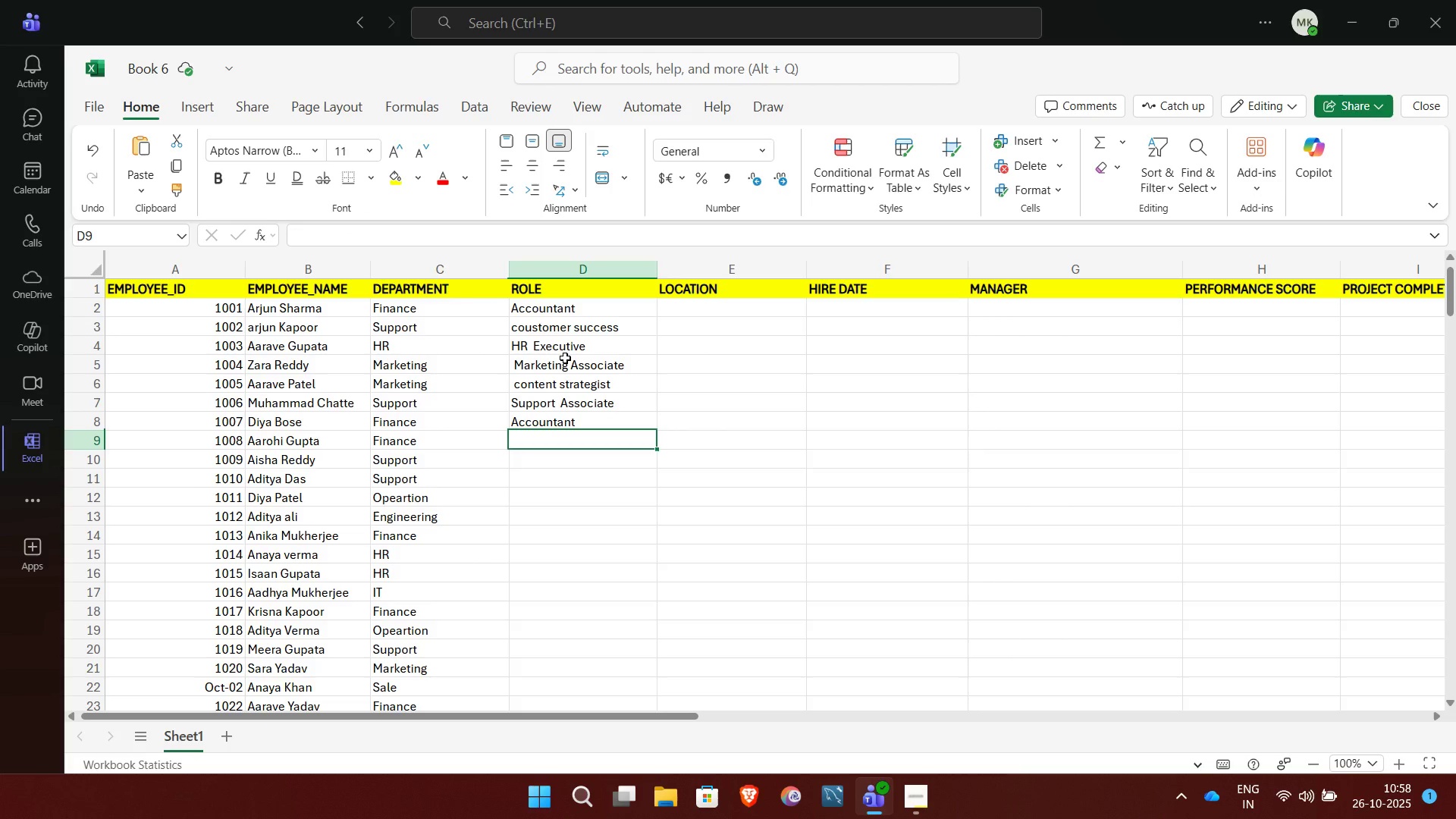 
wait(6.94)
 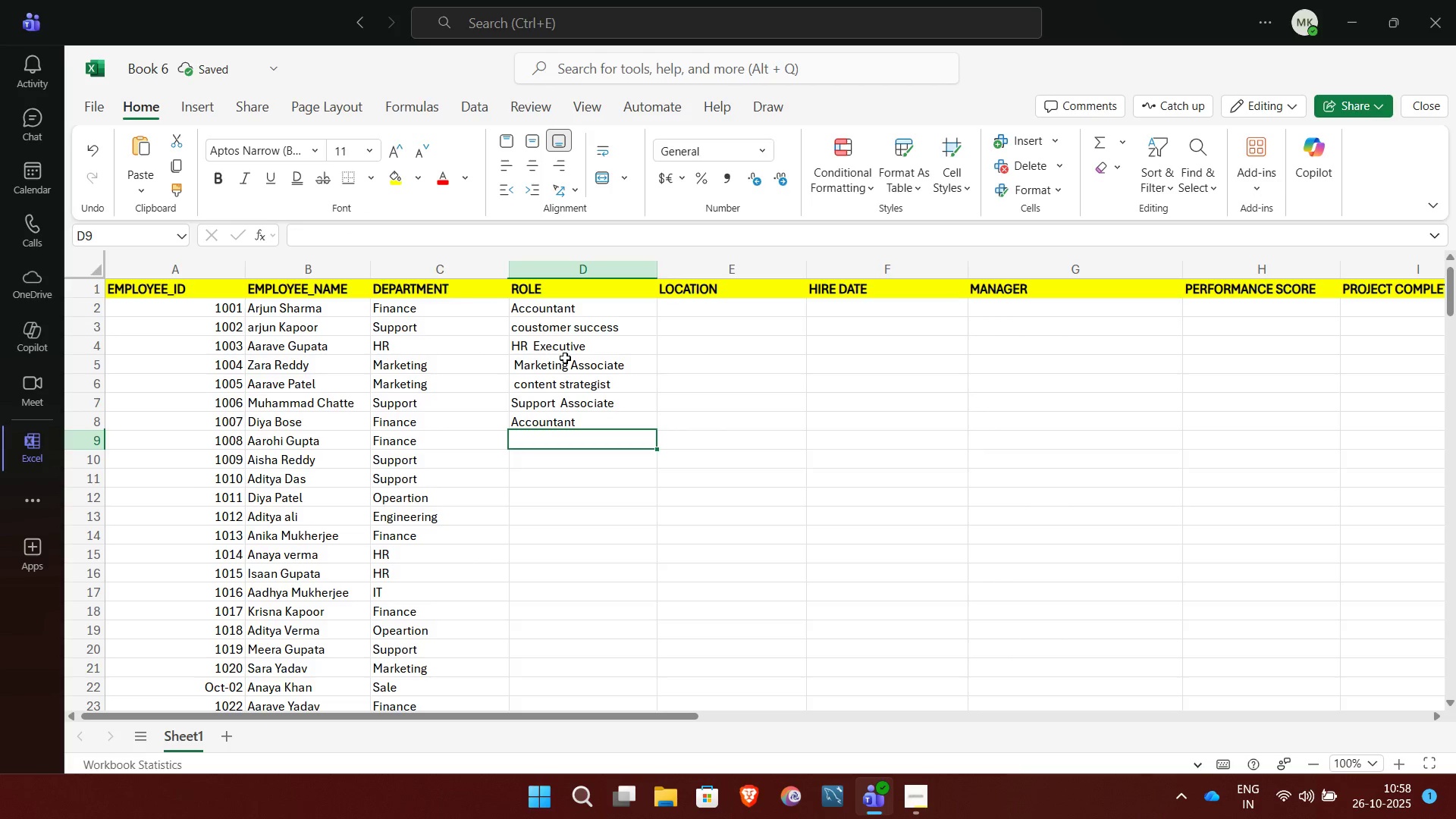 
type(Par)
 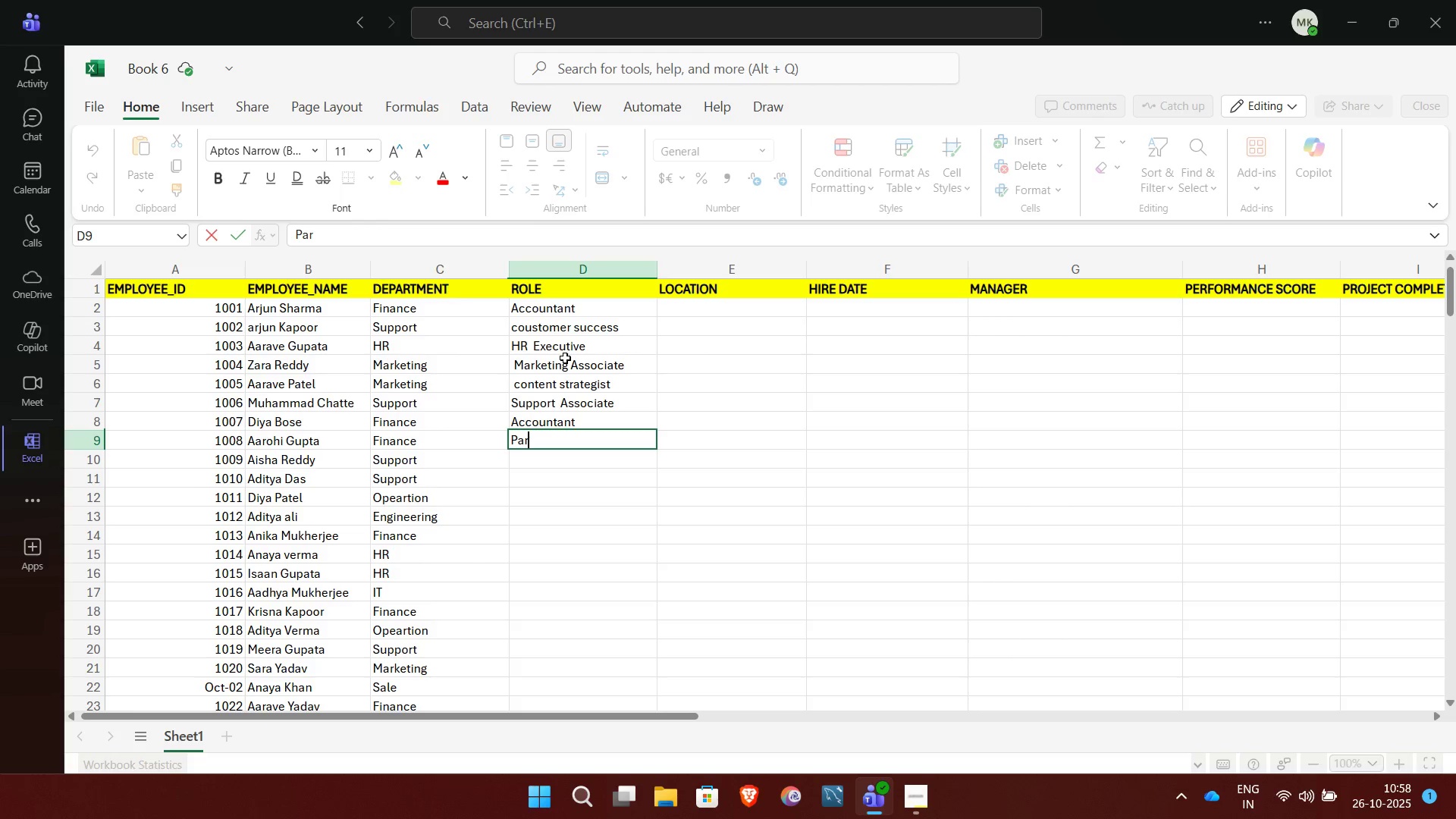 
wait(5.52)
 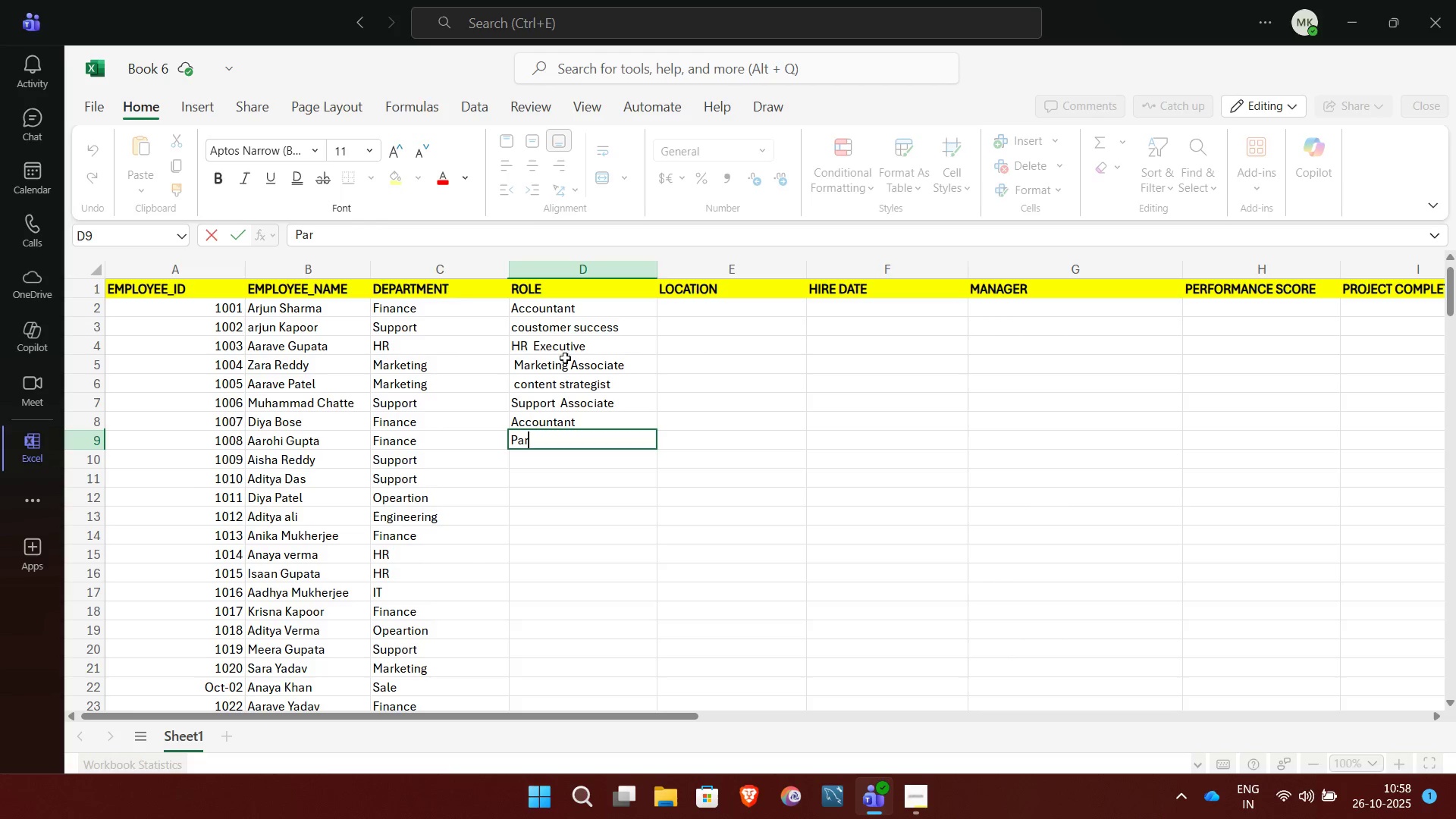 
key(Backspace)
type(yroll Exu)
 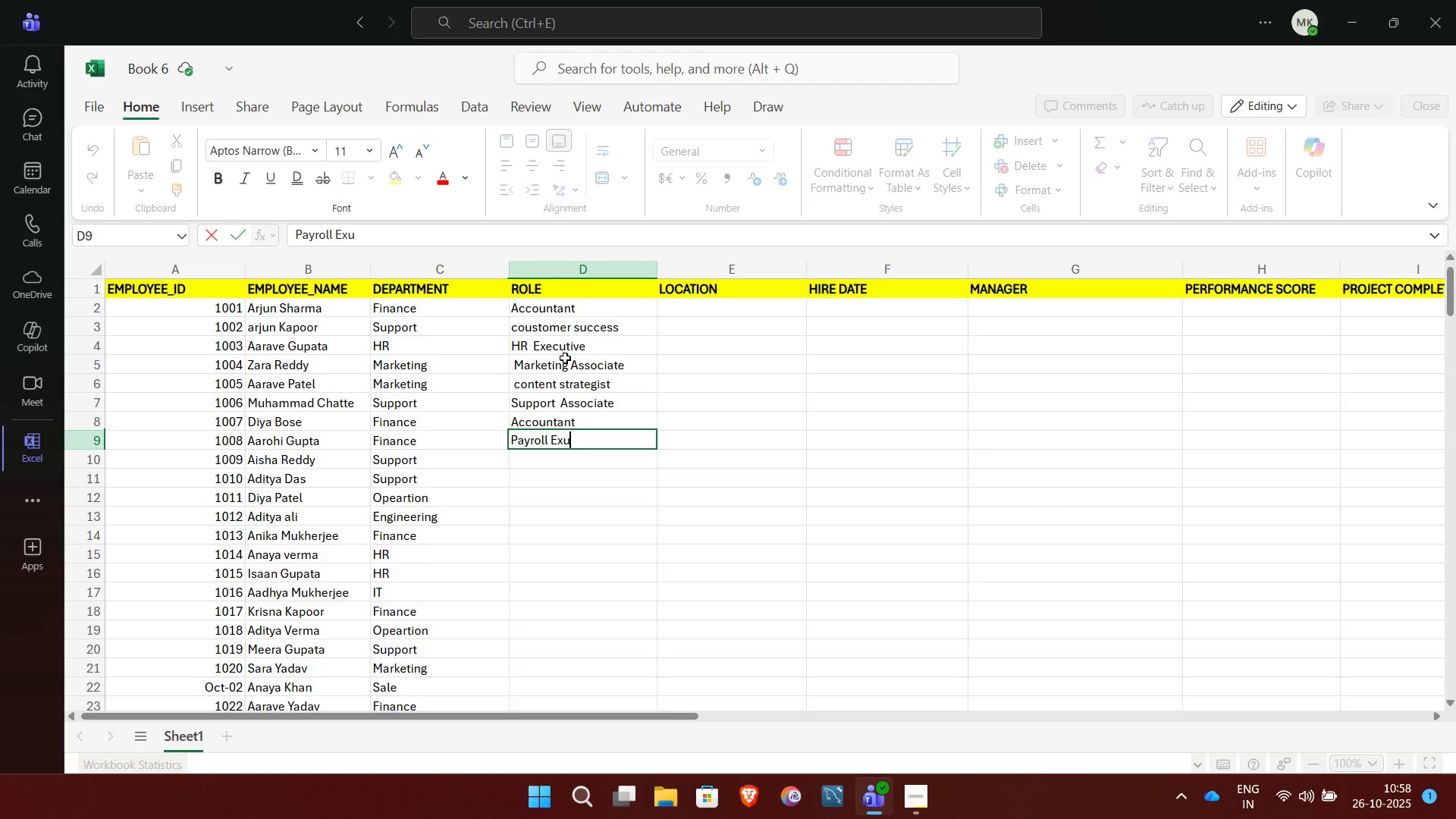 
key(Backspace)
 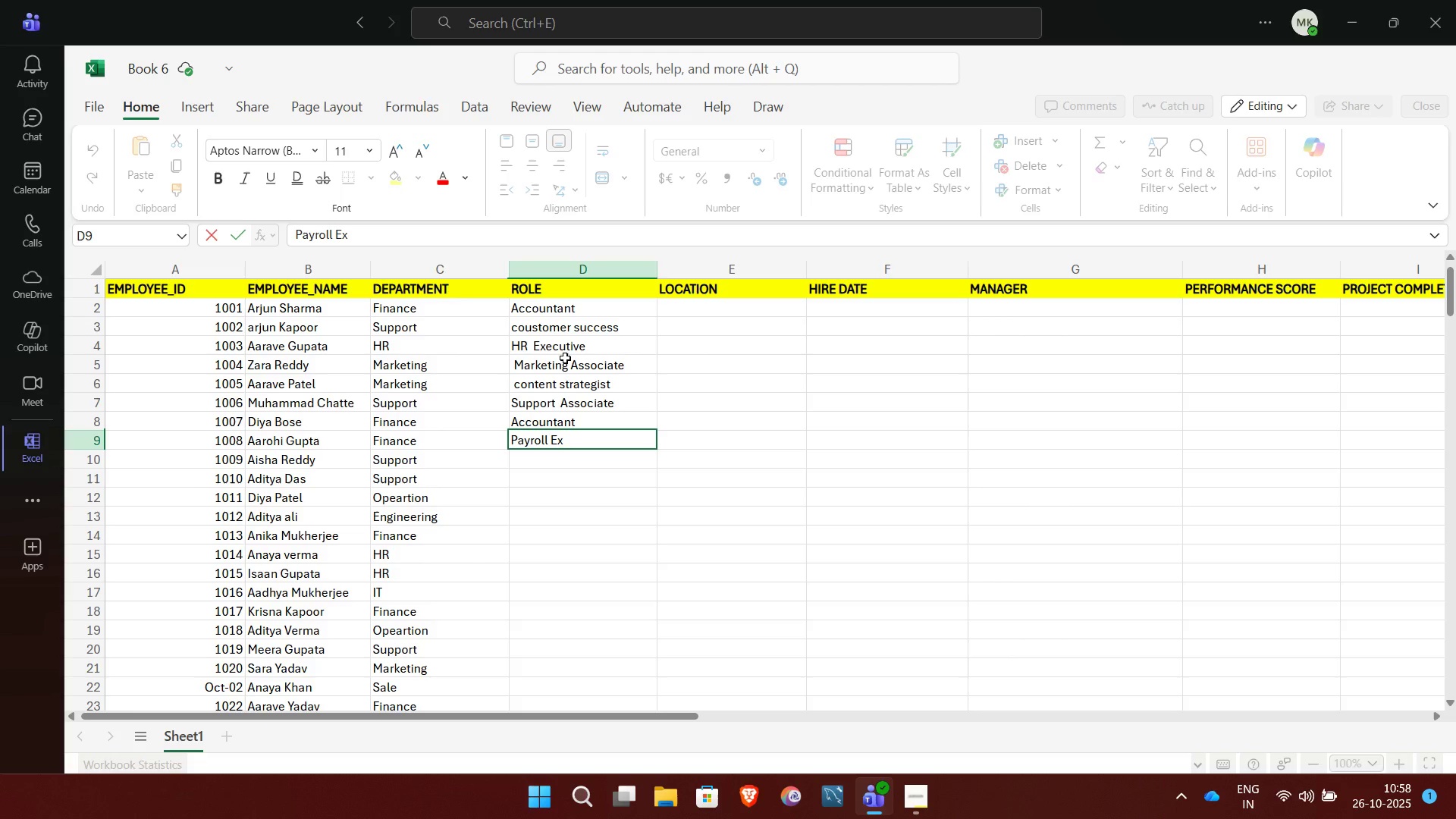 
key(E)
 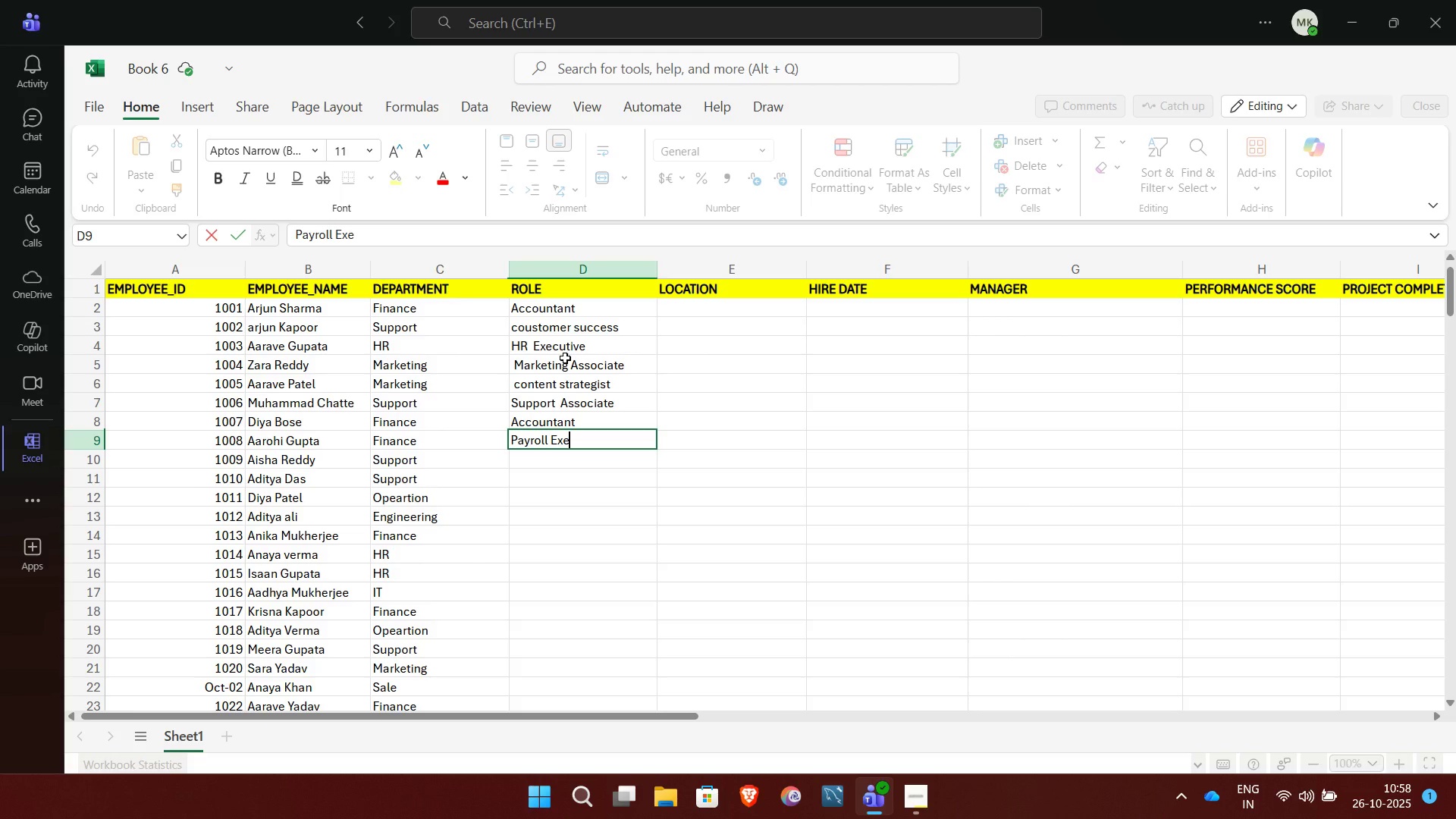 
type(tive)
 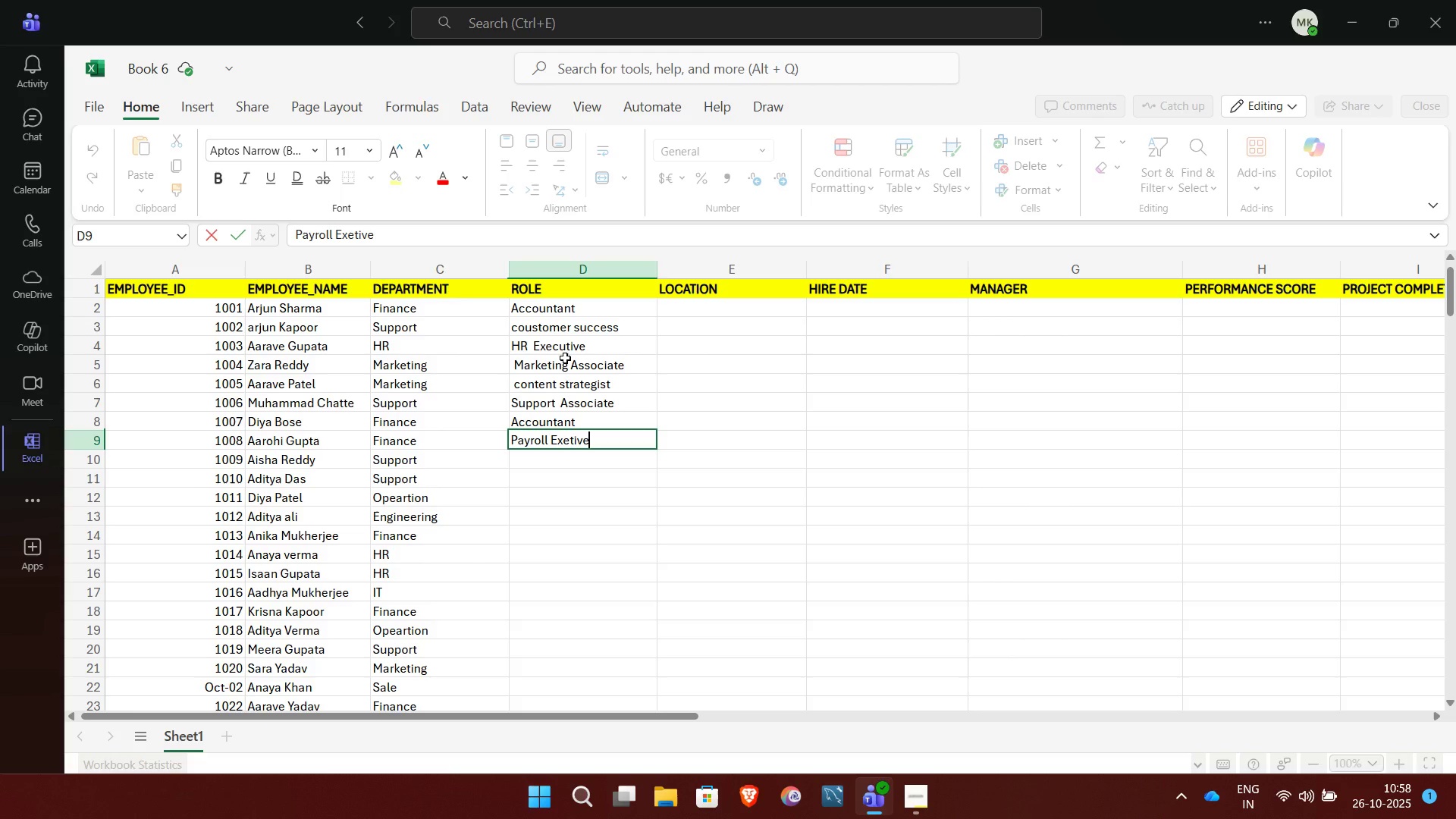 
wait(7.38)
 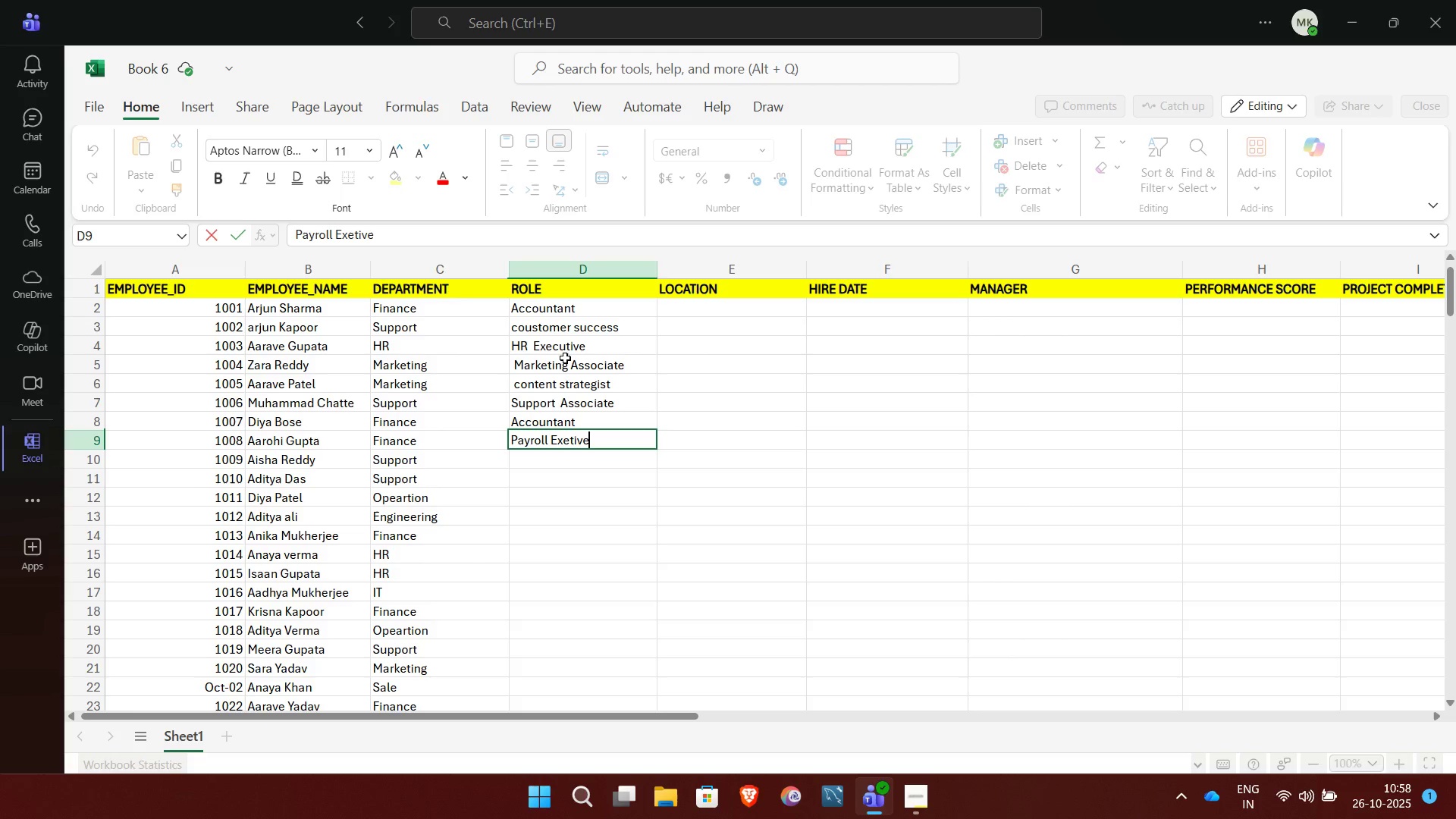 
key(Backspace)
key(Backspace)
key(Backspace)
key(Backspace)
type(cutive)
key(NumpadEnter)
type(s)
key(NumpadEnter)
 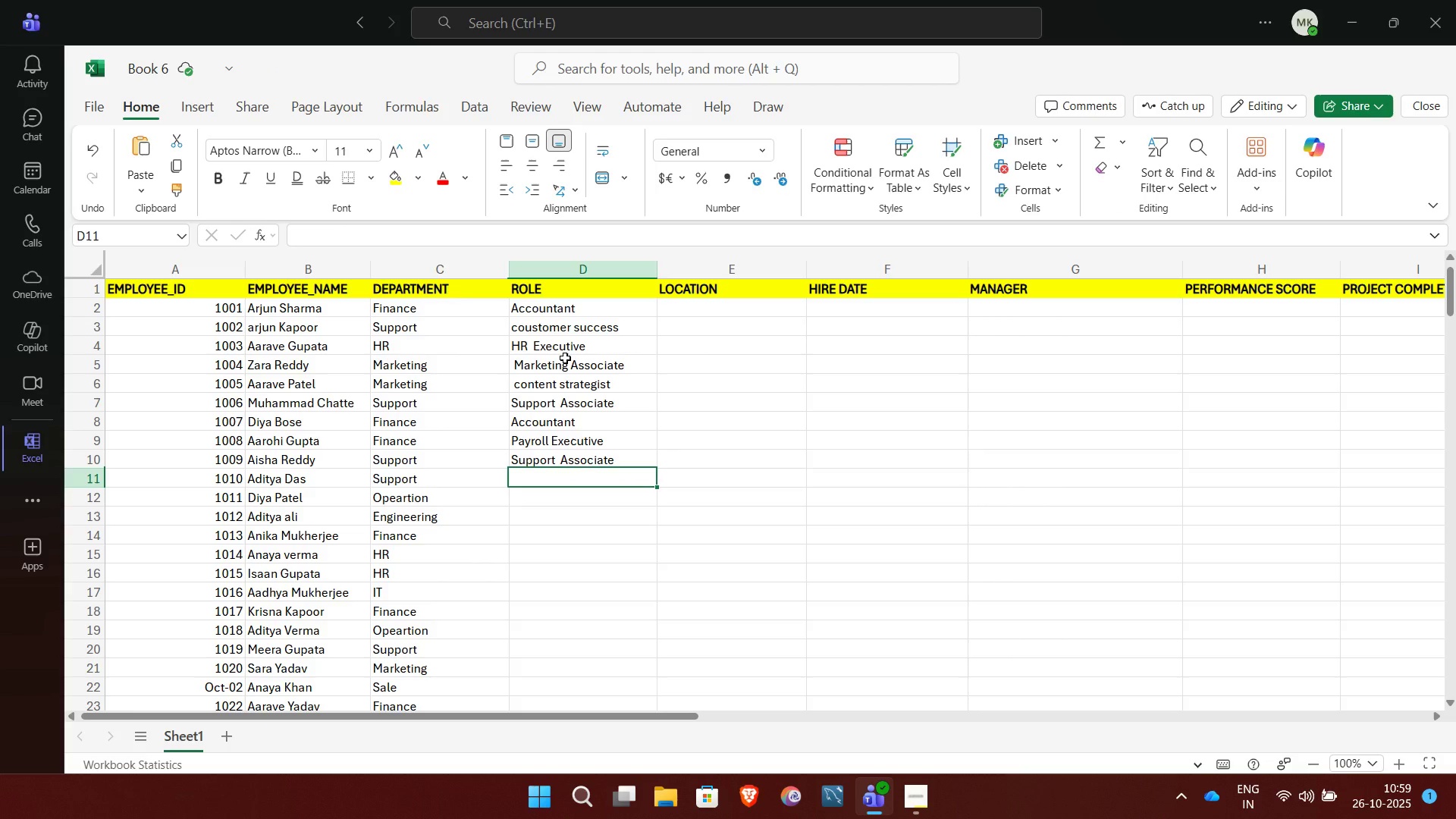 
type(support )
 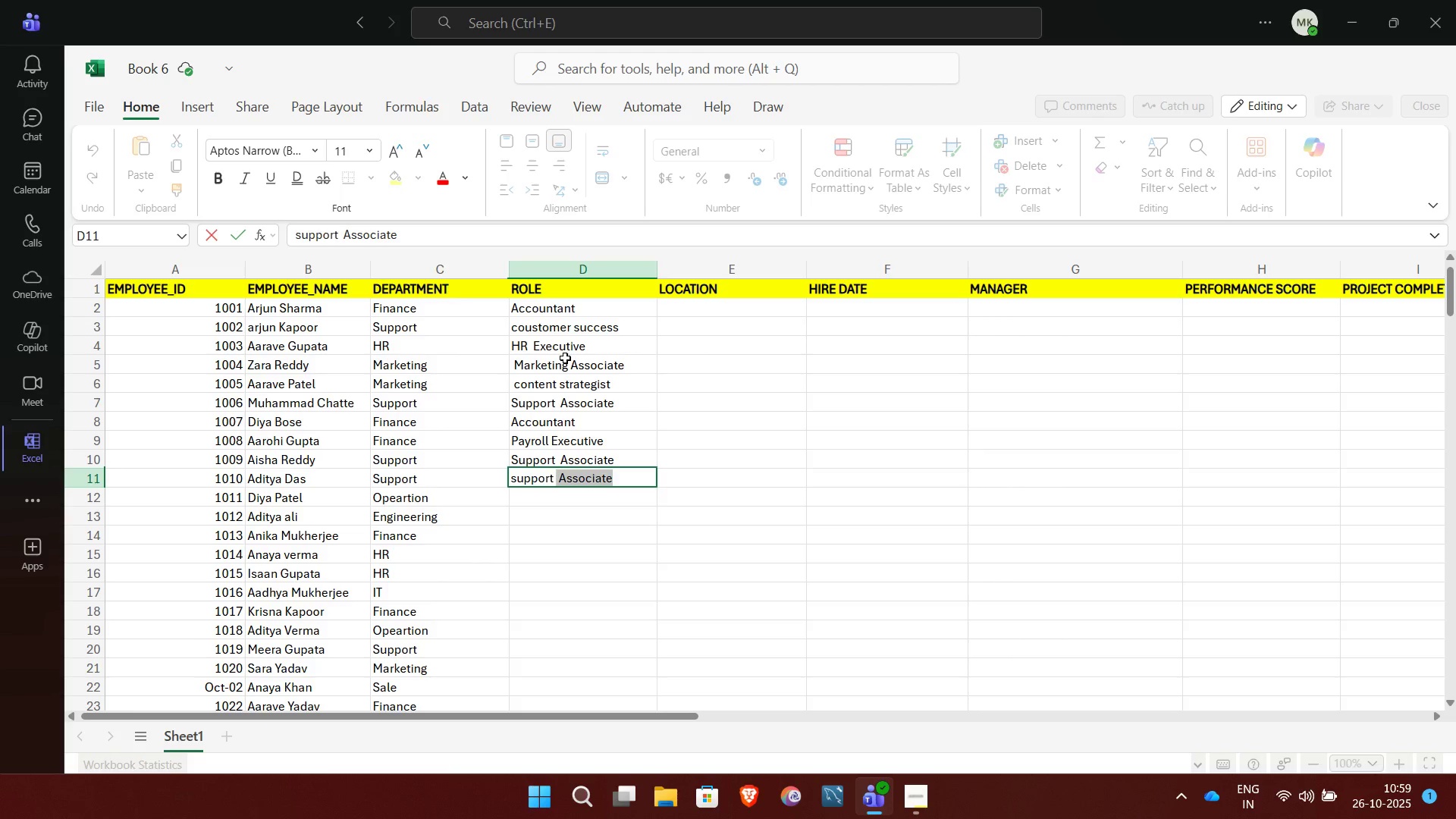 
wait(5.43)
 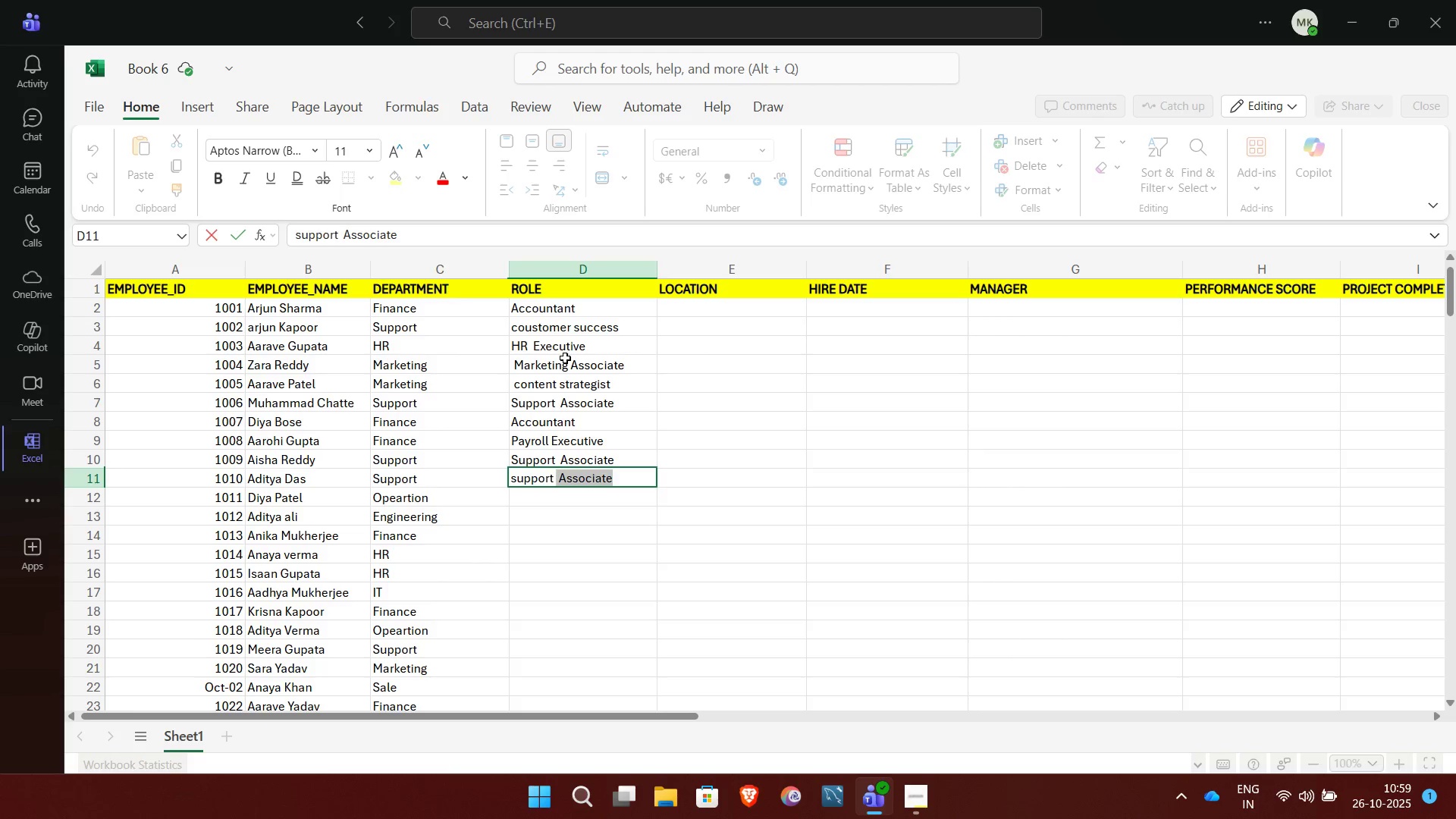 
type(lead)
 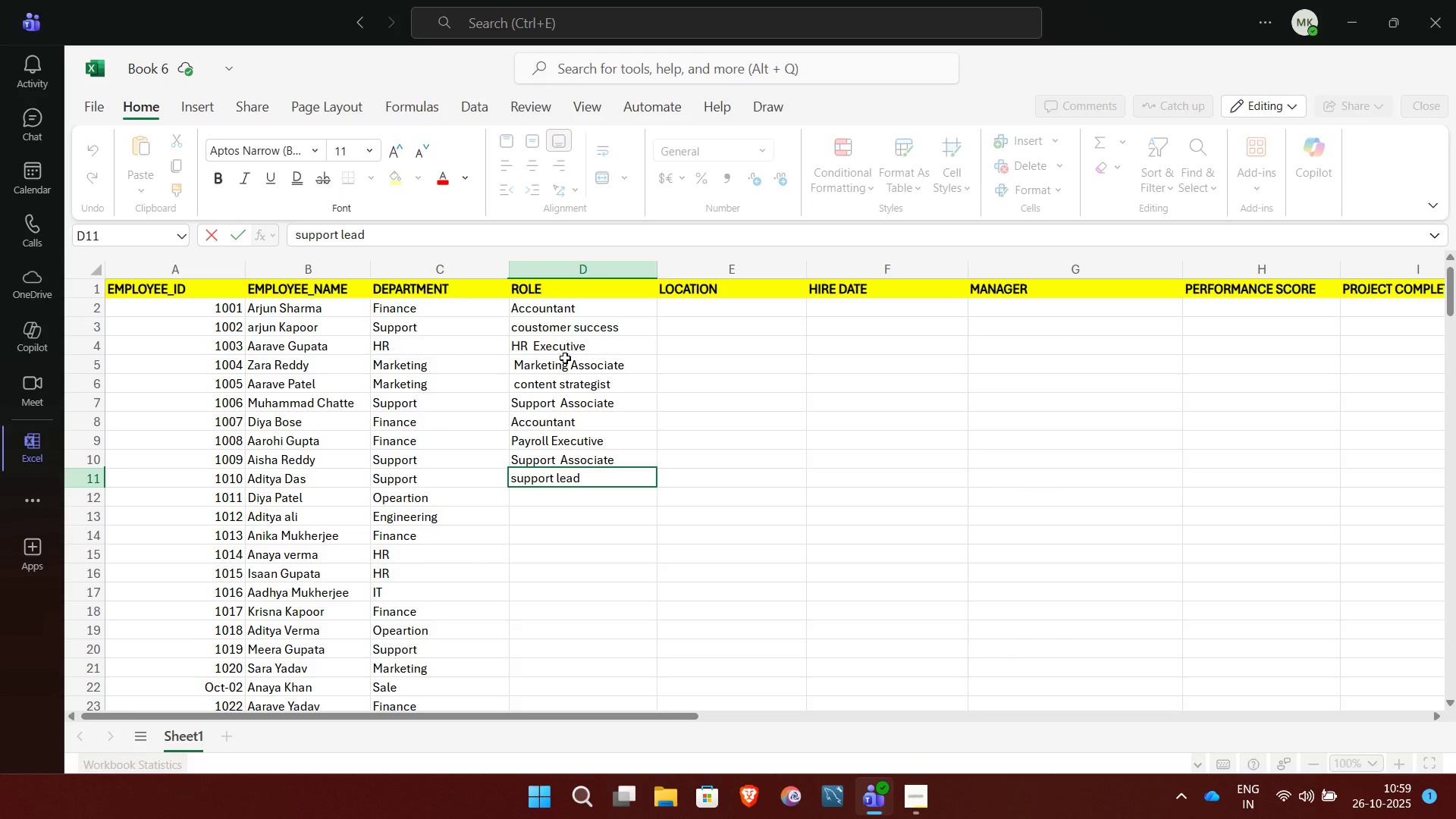 
wait(5.22)
 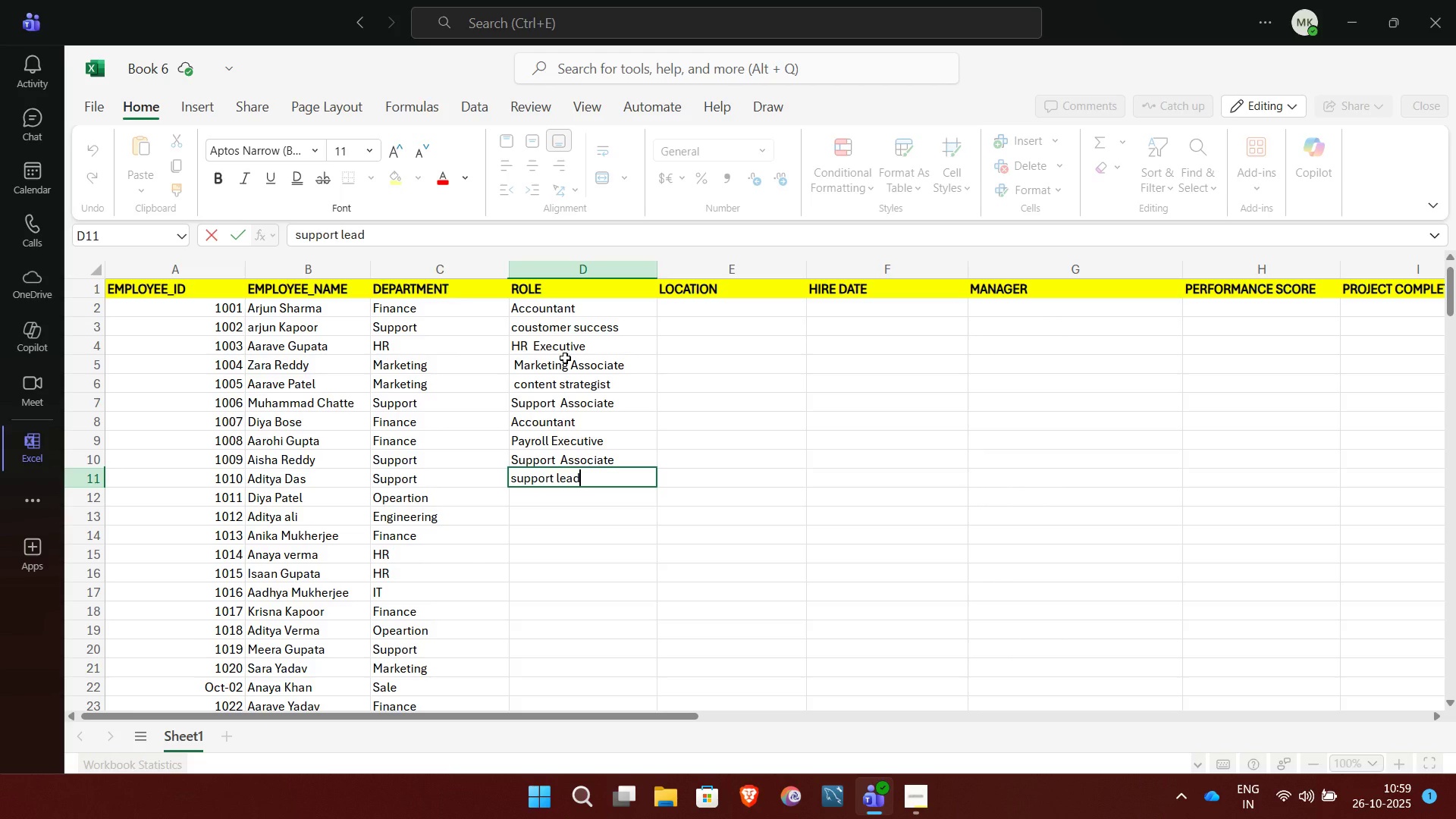 
key(NumpadEnter)
type(ops)
key(Backspace)
key(Backspace)
key(Backspace)
type(Ops )
 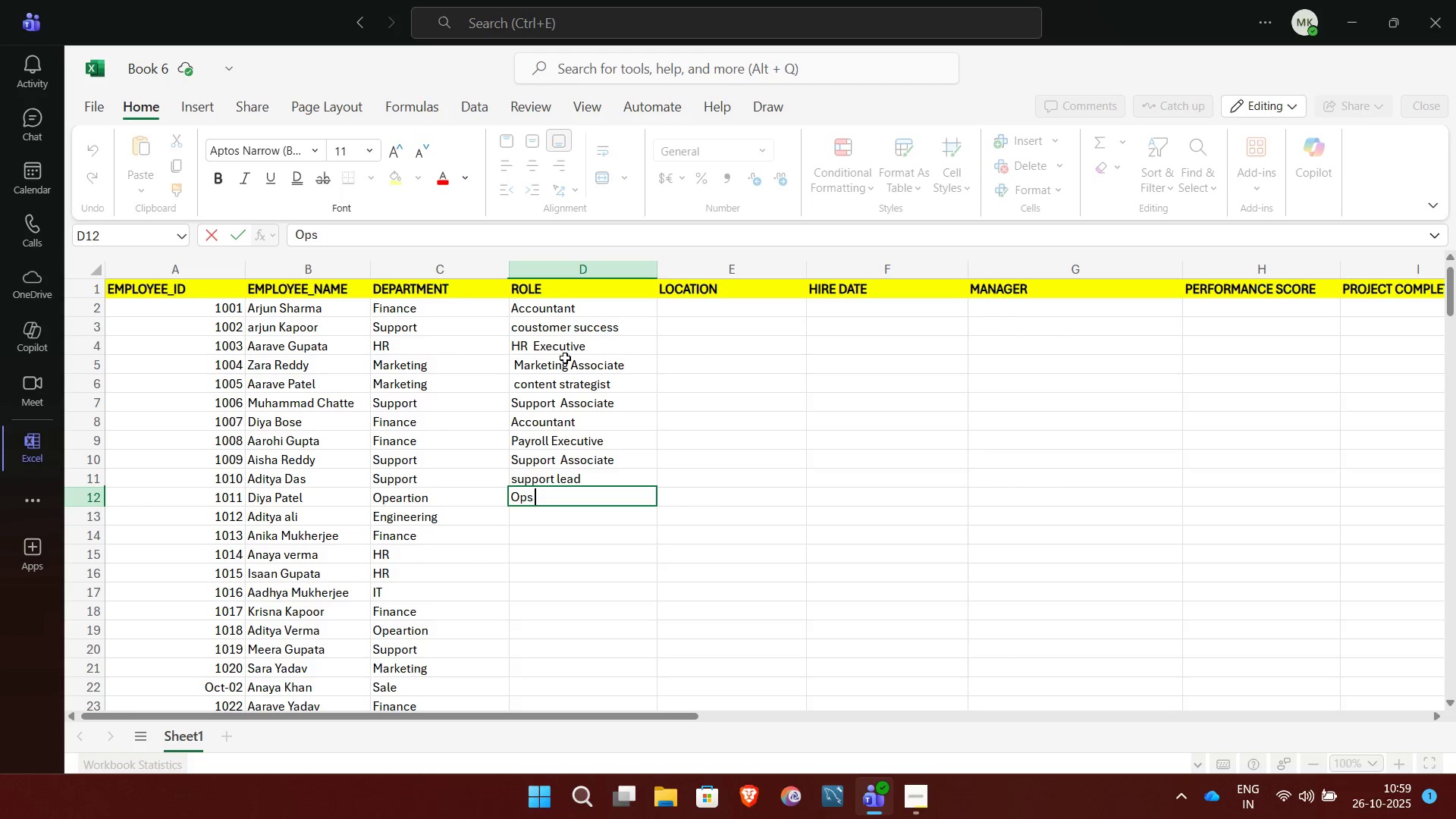 
type(Anal)
 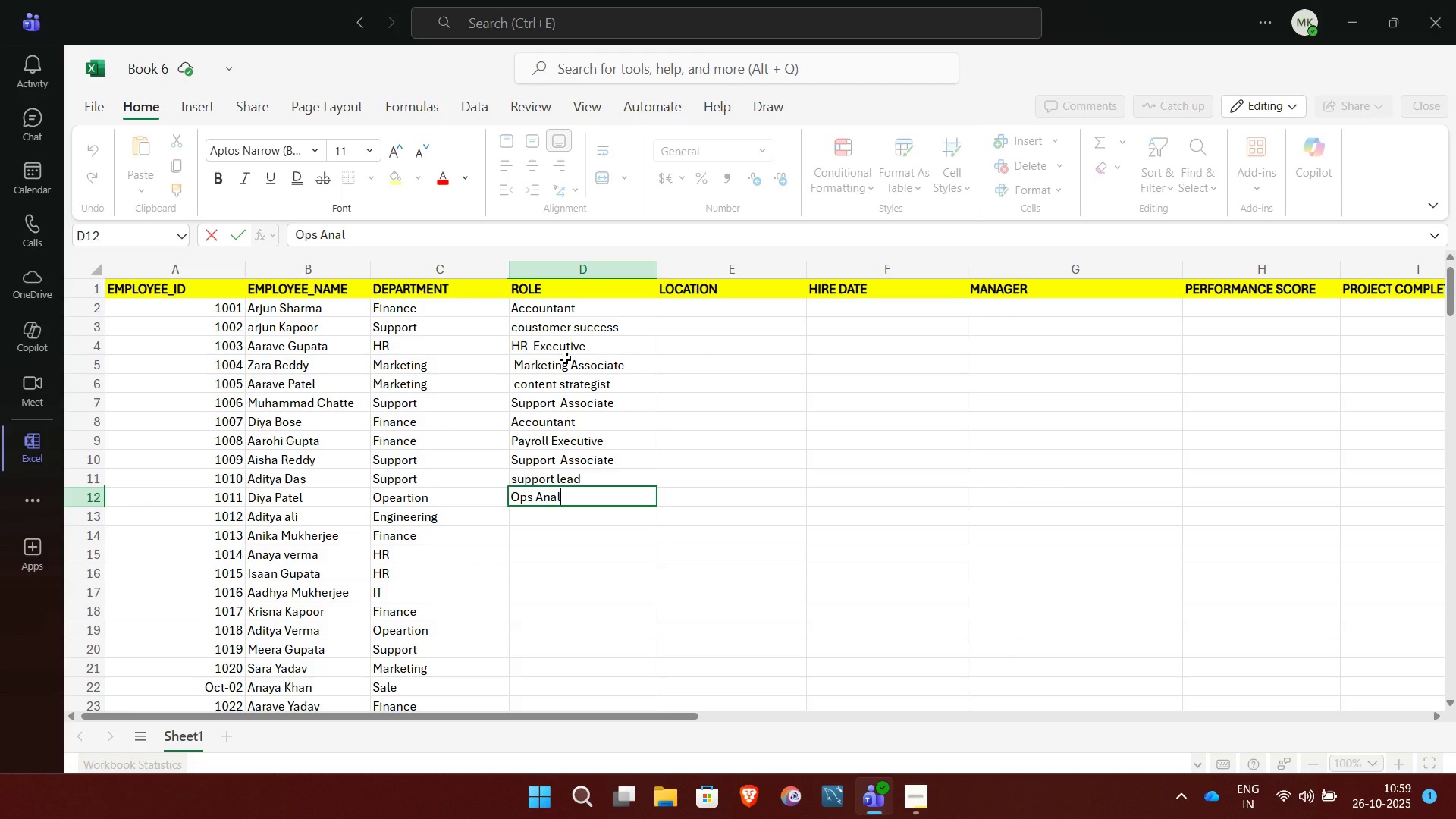 
wait(8.25)
 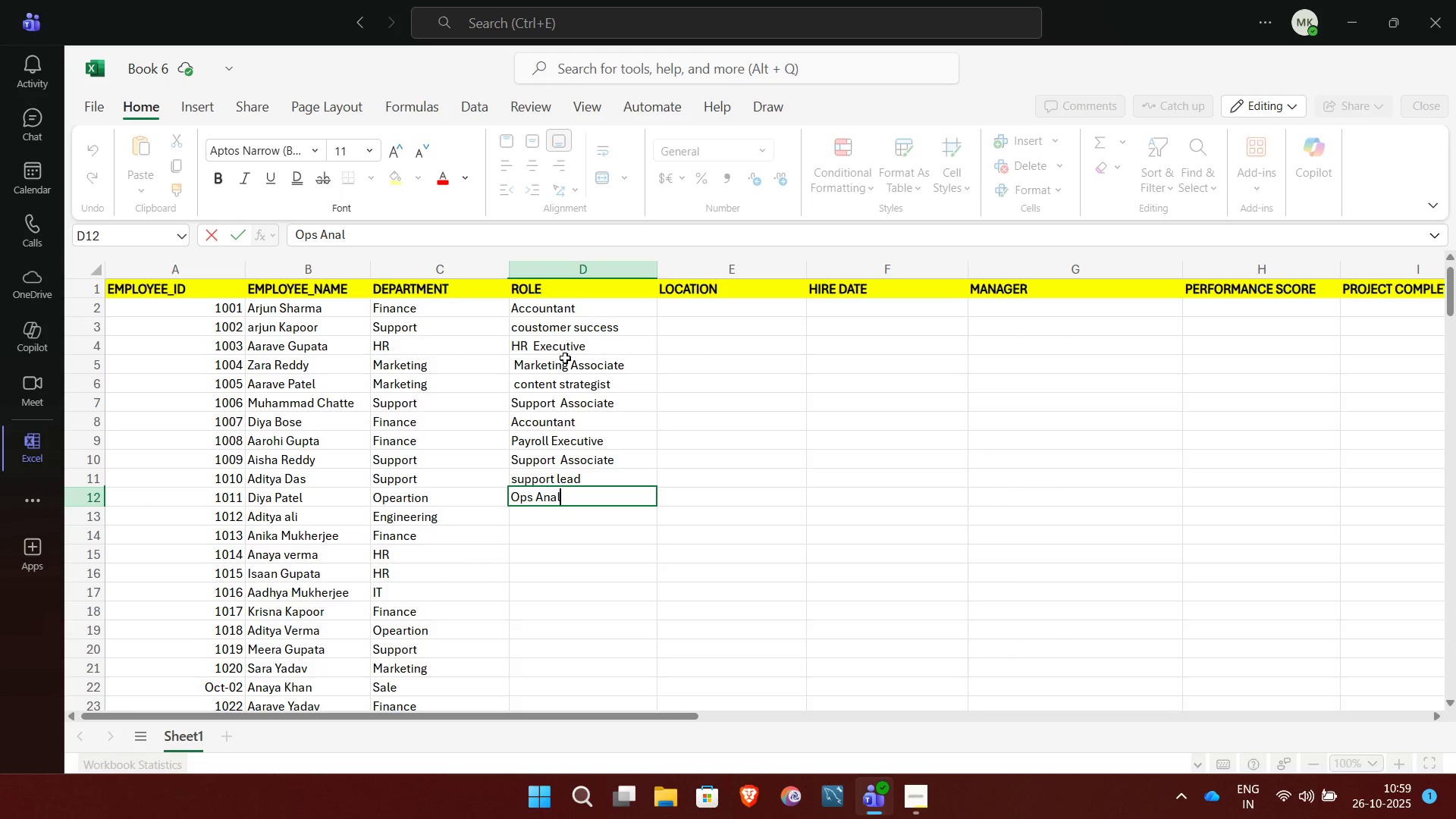 
type(yst)
key(NumpadEnter)
 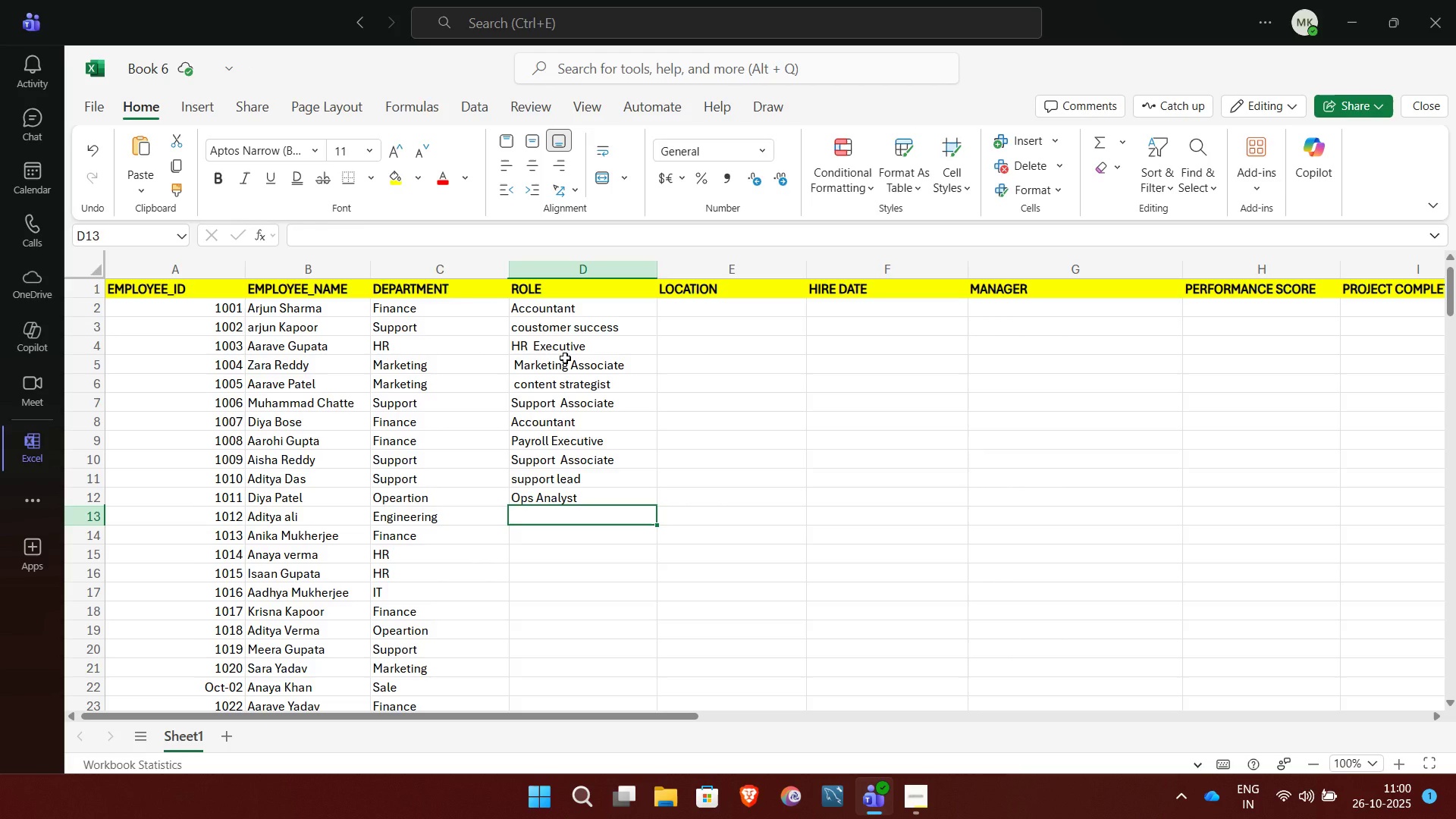 
wait(7.4)
 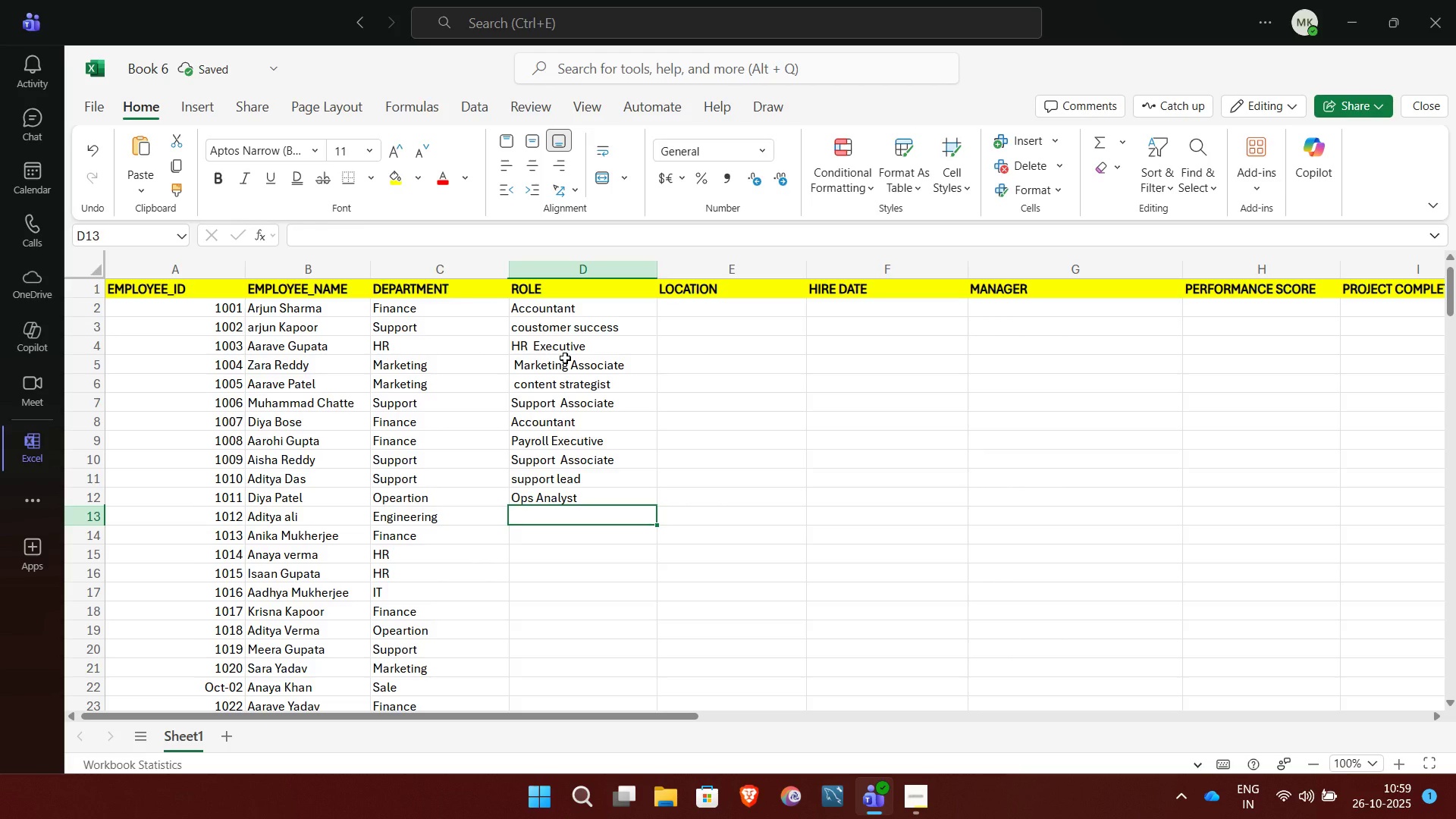 
type(Dev)
 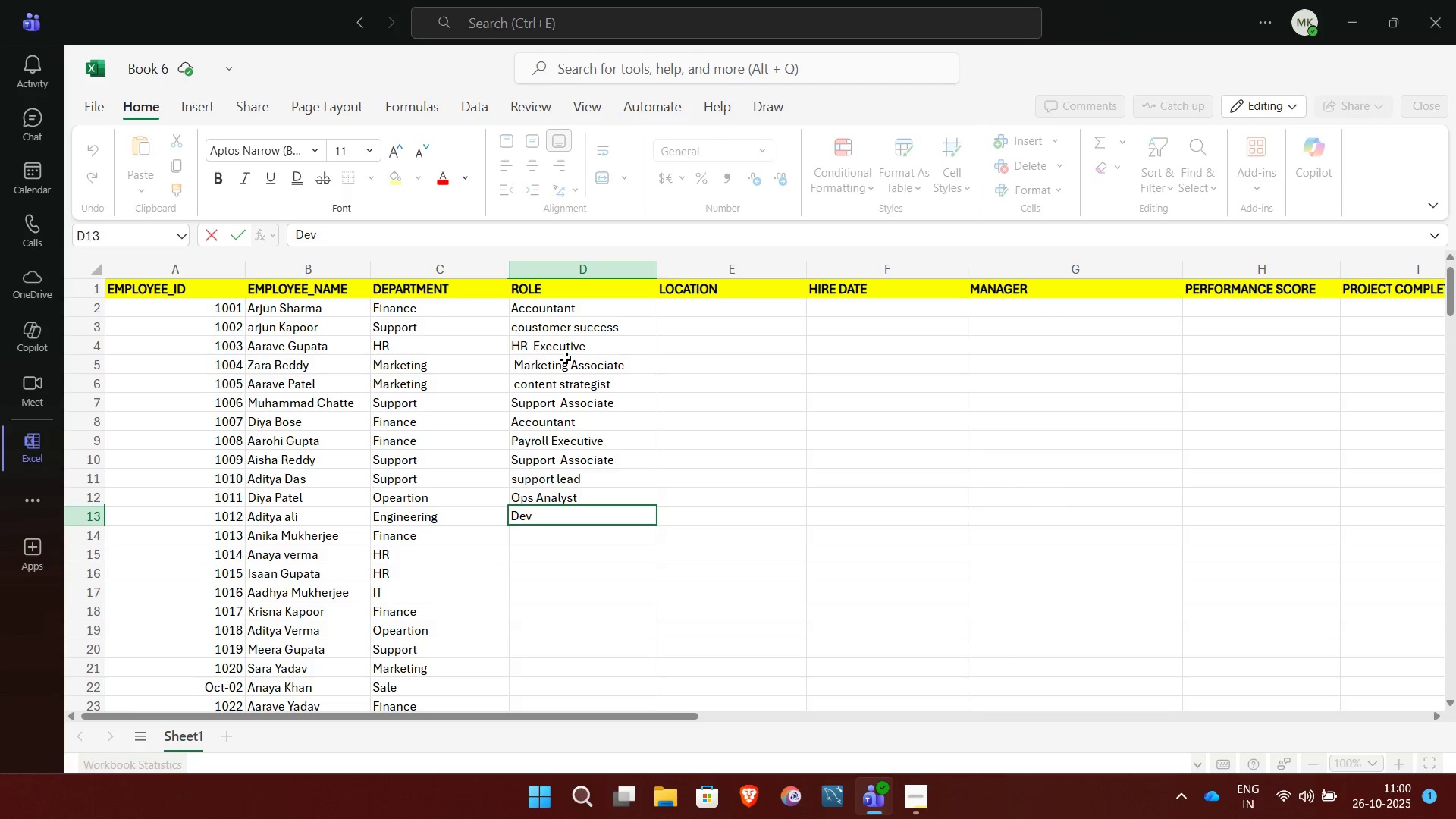 
type(Ops )
 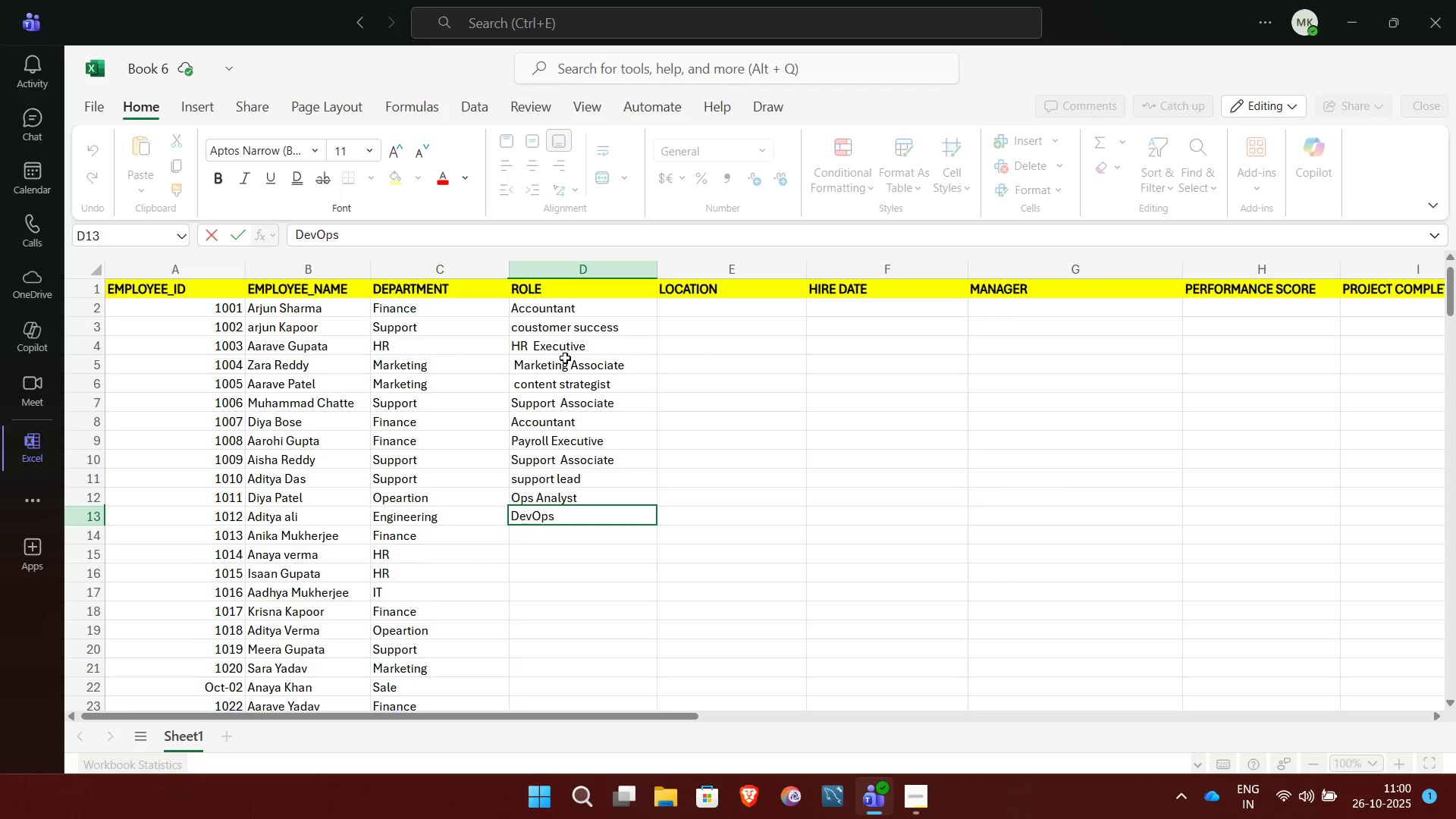 
key(CapsLock)
 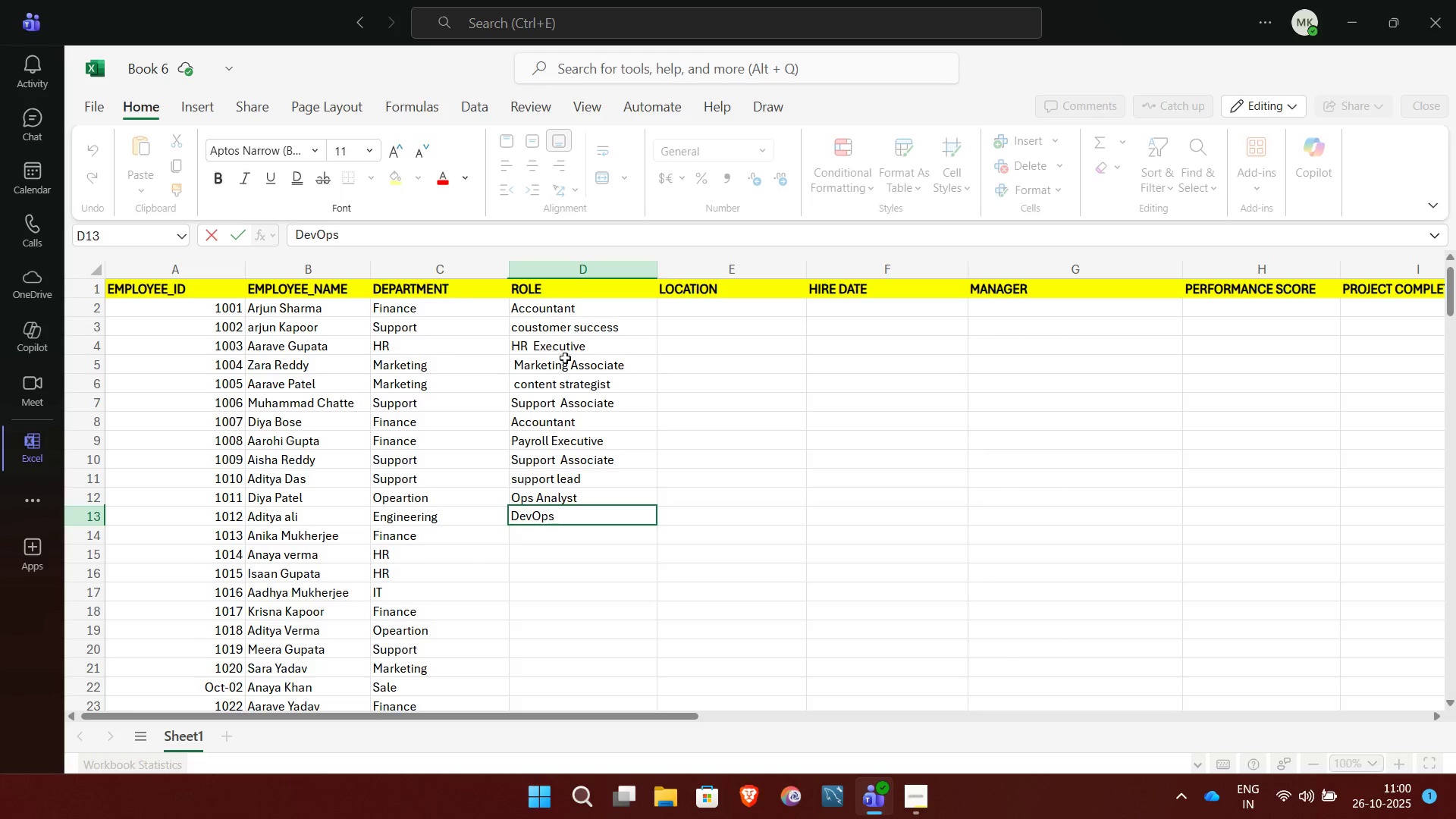 
key(E)
 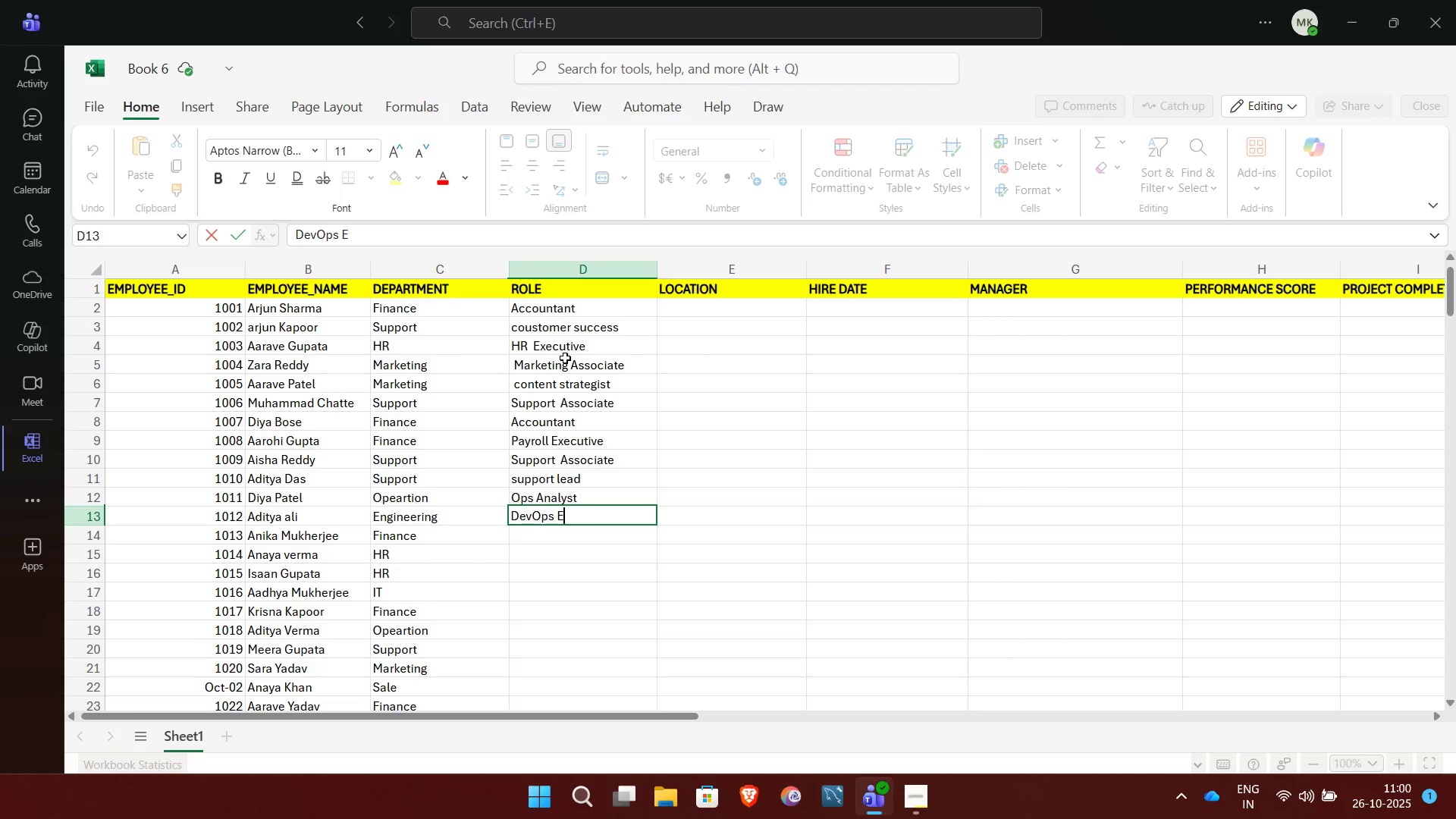 
key(CapsLock)
 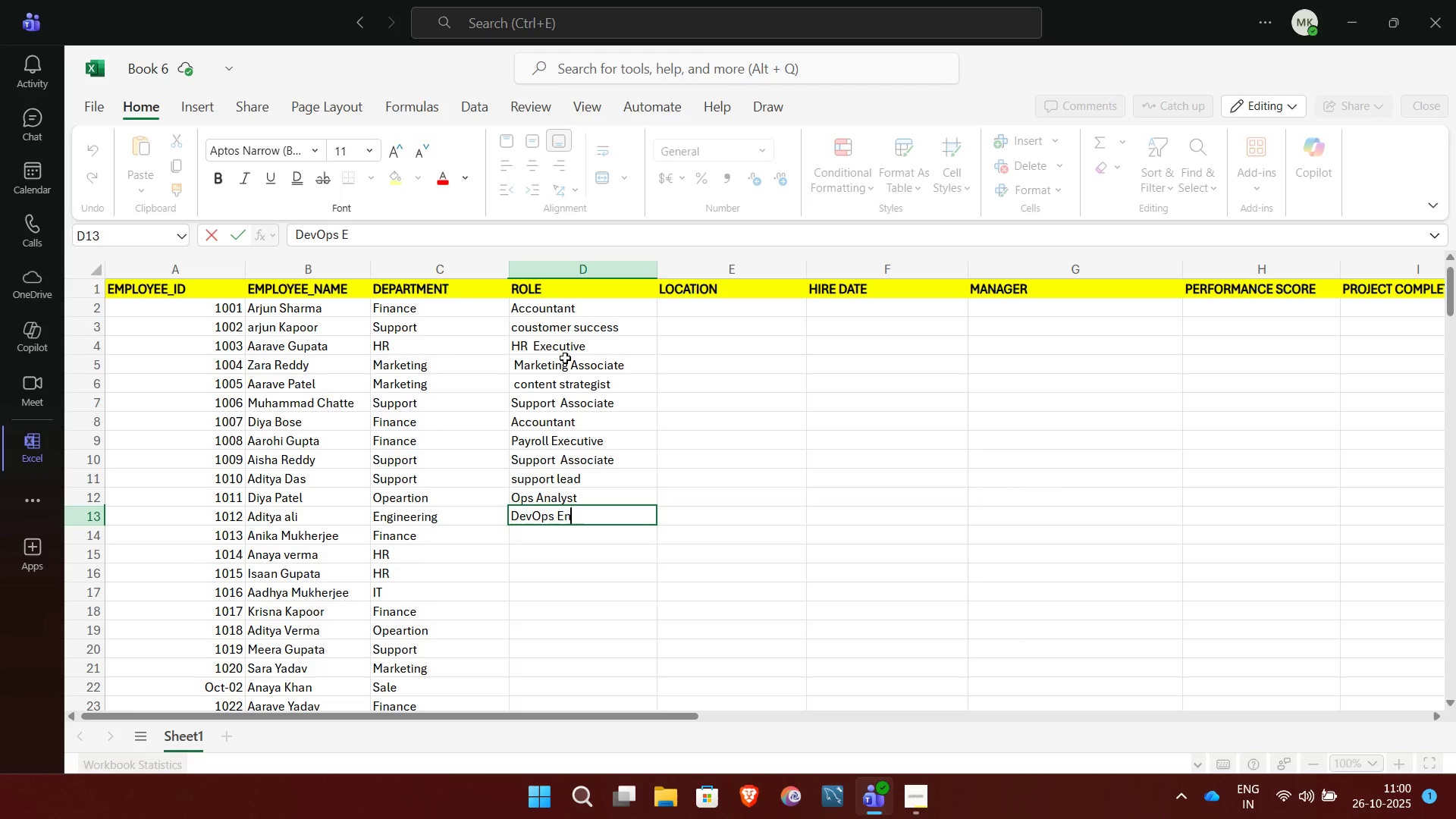 
key(N)
 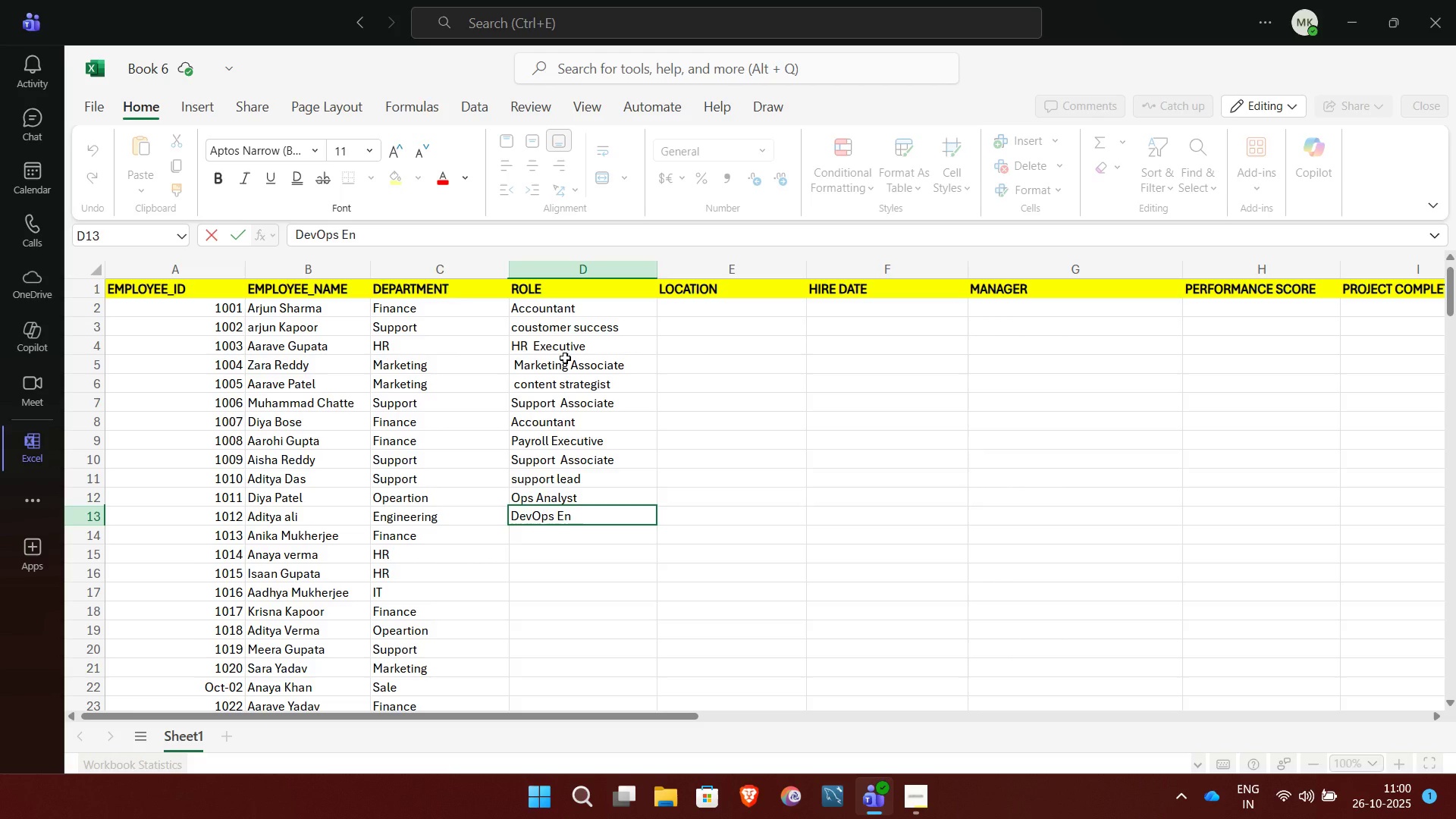 
wait(6.42)
 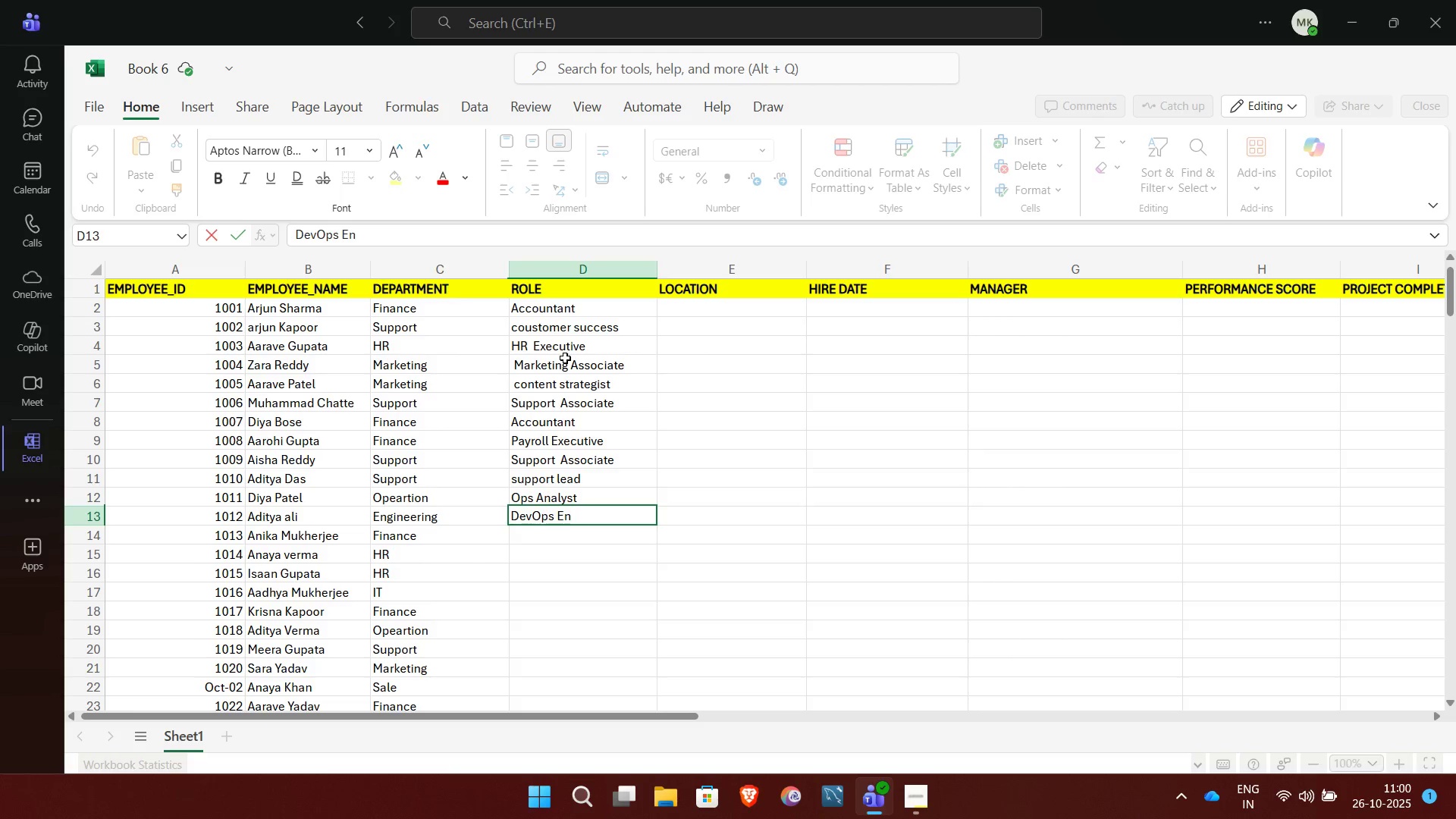 
type(gineer)
key(NumpadEnter)
 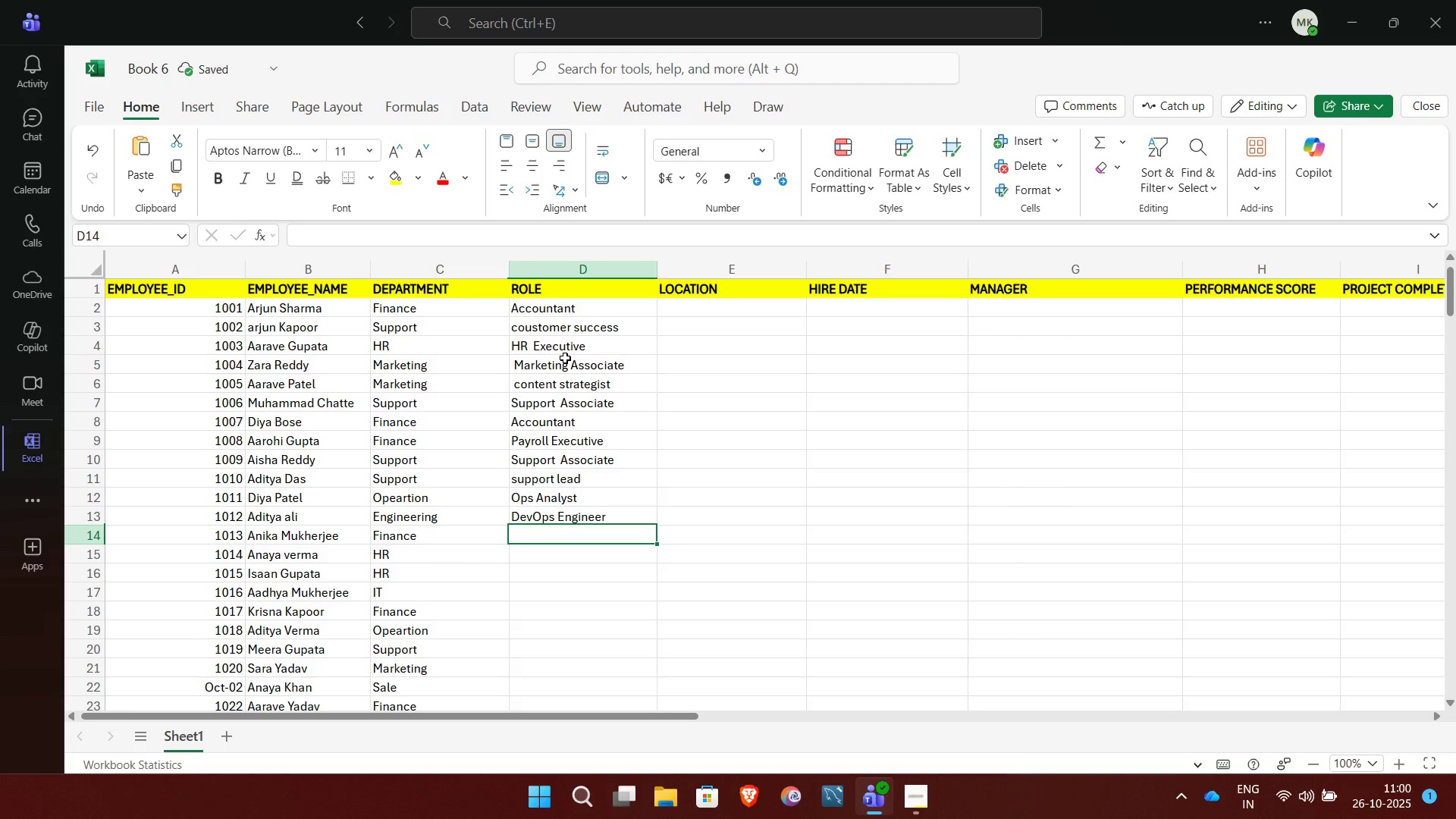 
type(p)
key(NumpadEnter)
type(re)
 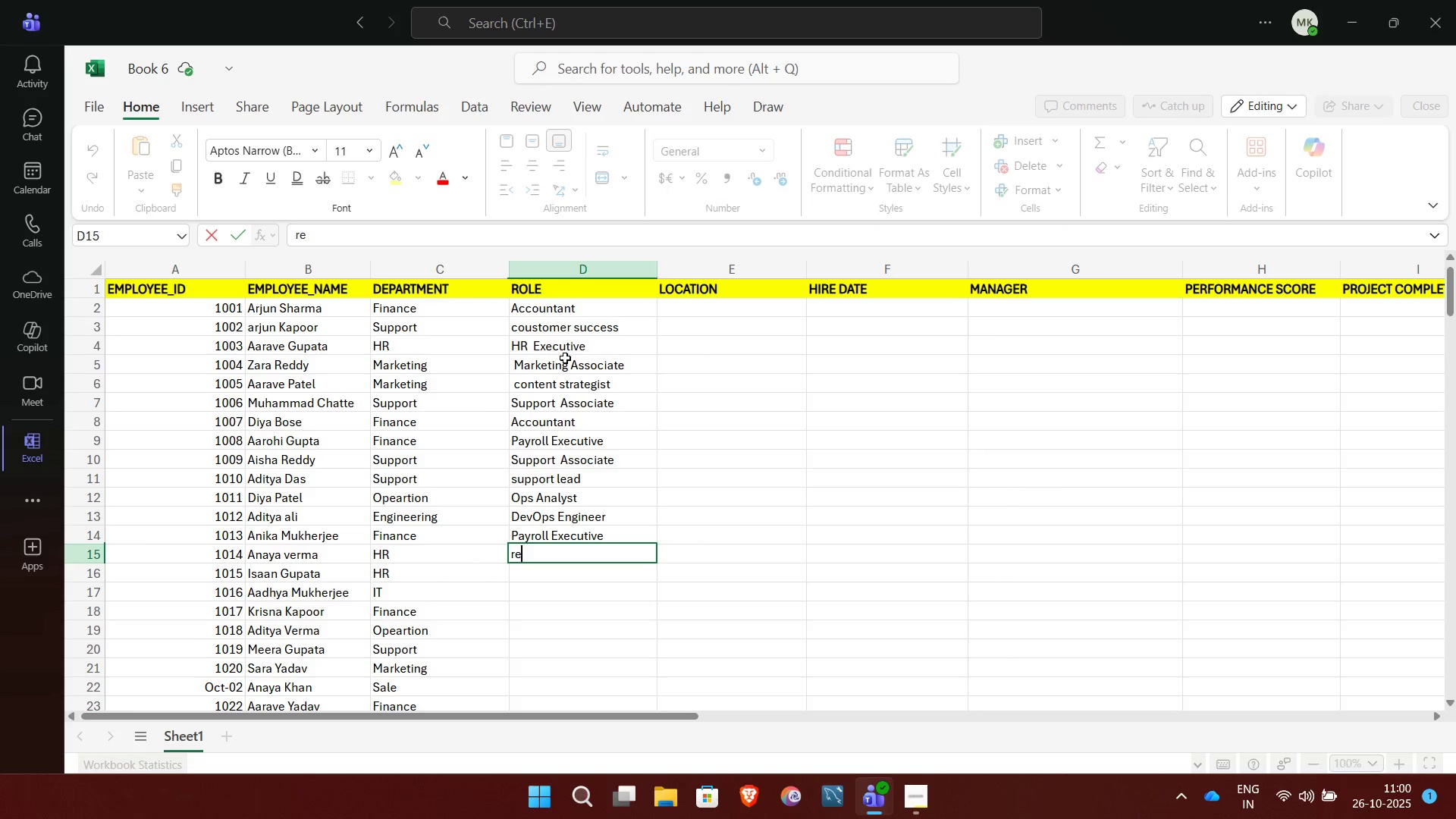 
key(C)
 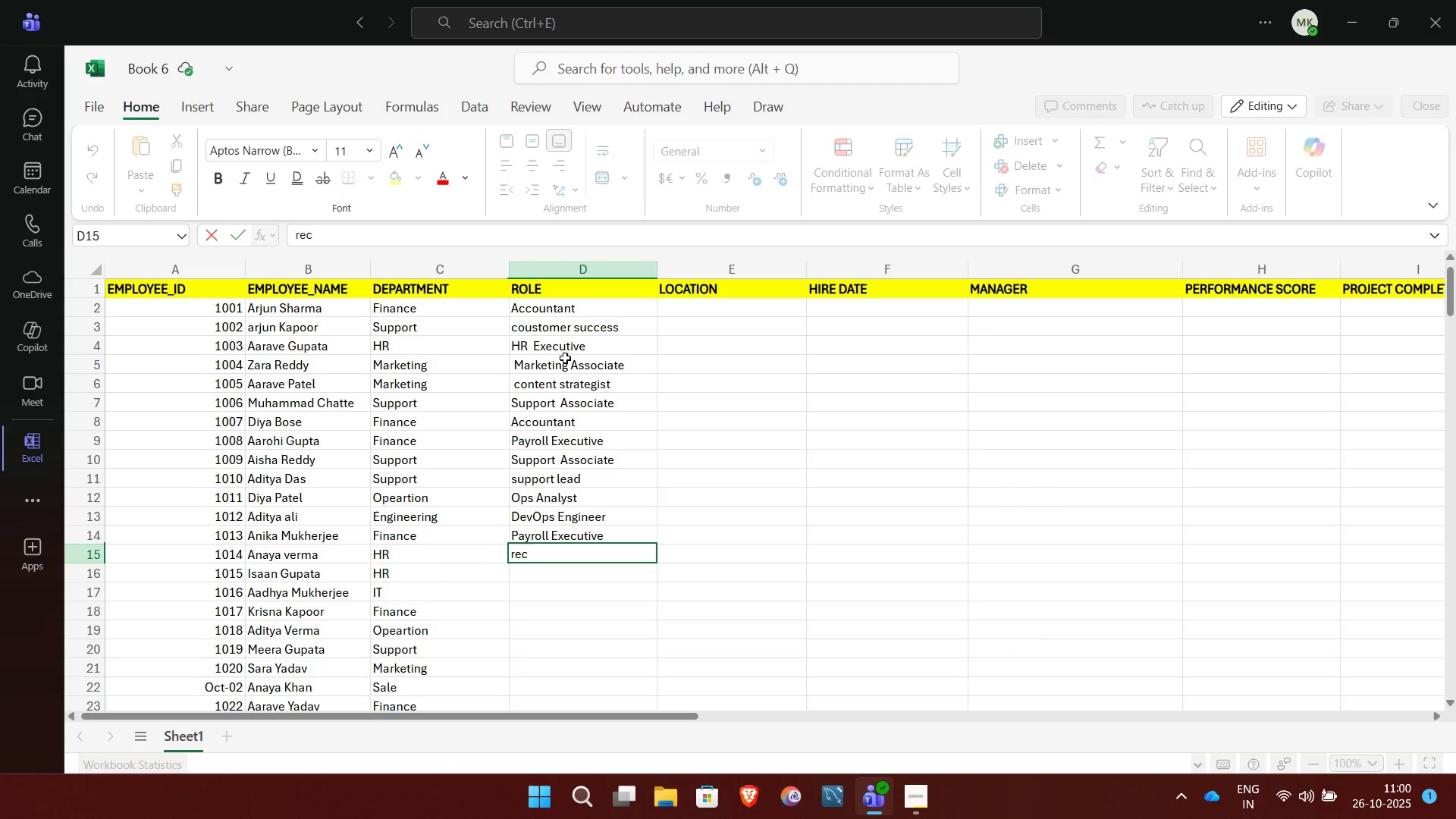 
type(ruiter)
key(NumpadEnter)
 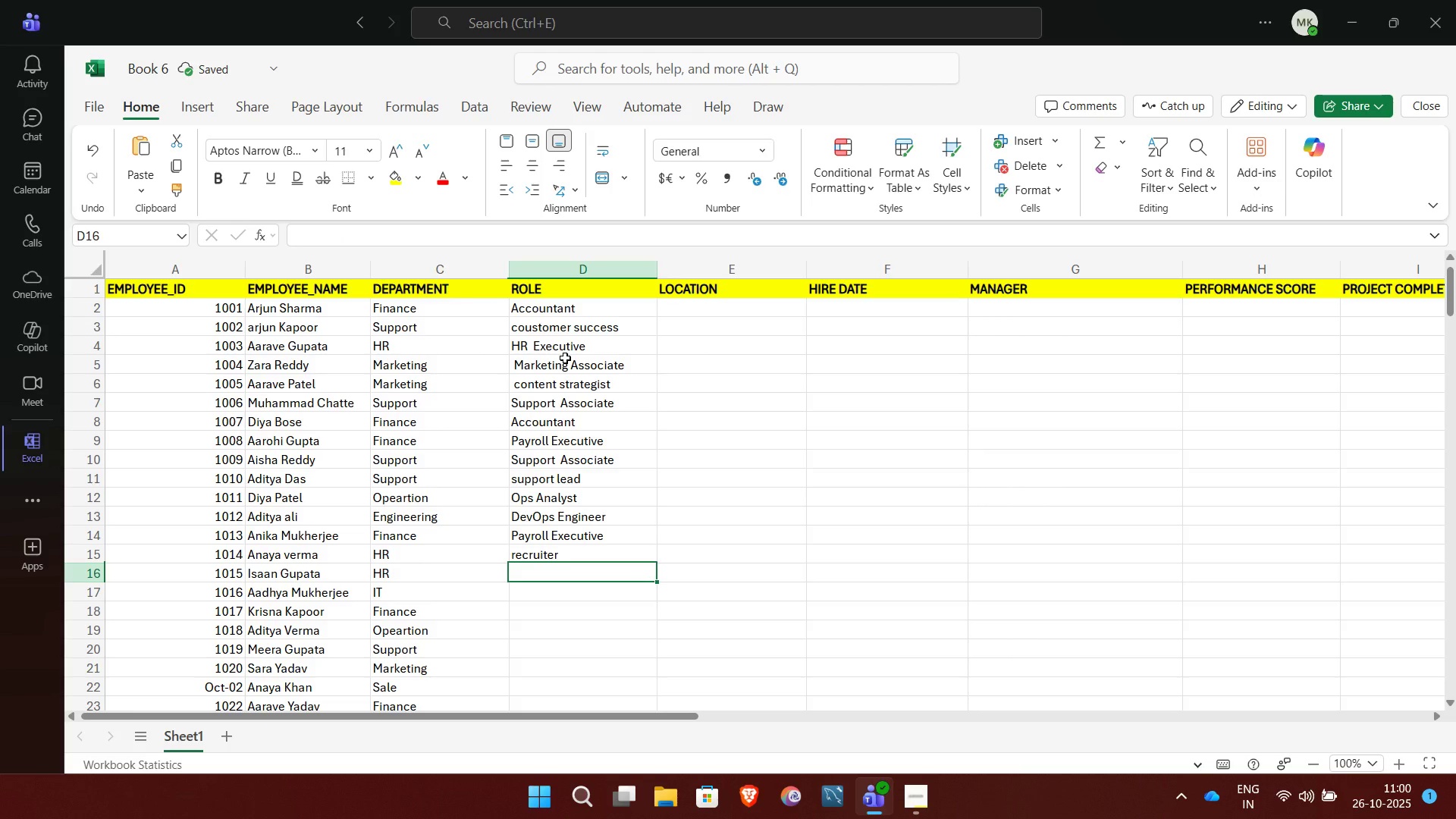 
type(IT support)
key(NumpadEnter)
 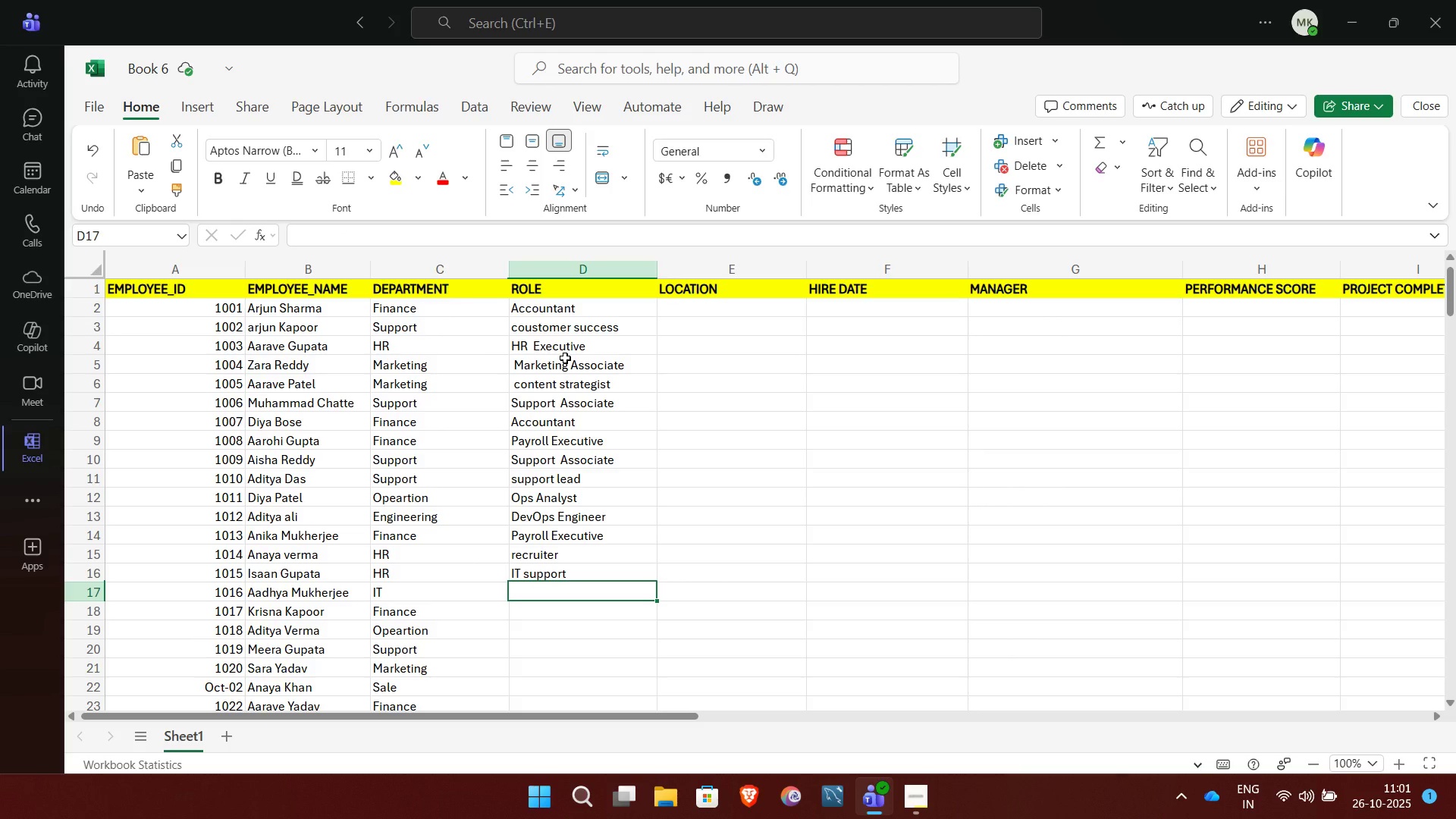 
wait(11.38)
 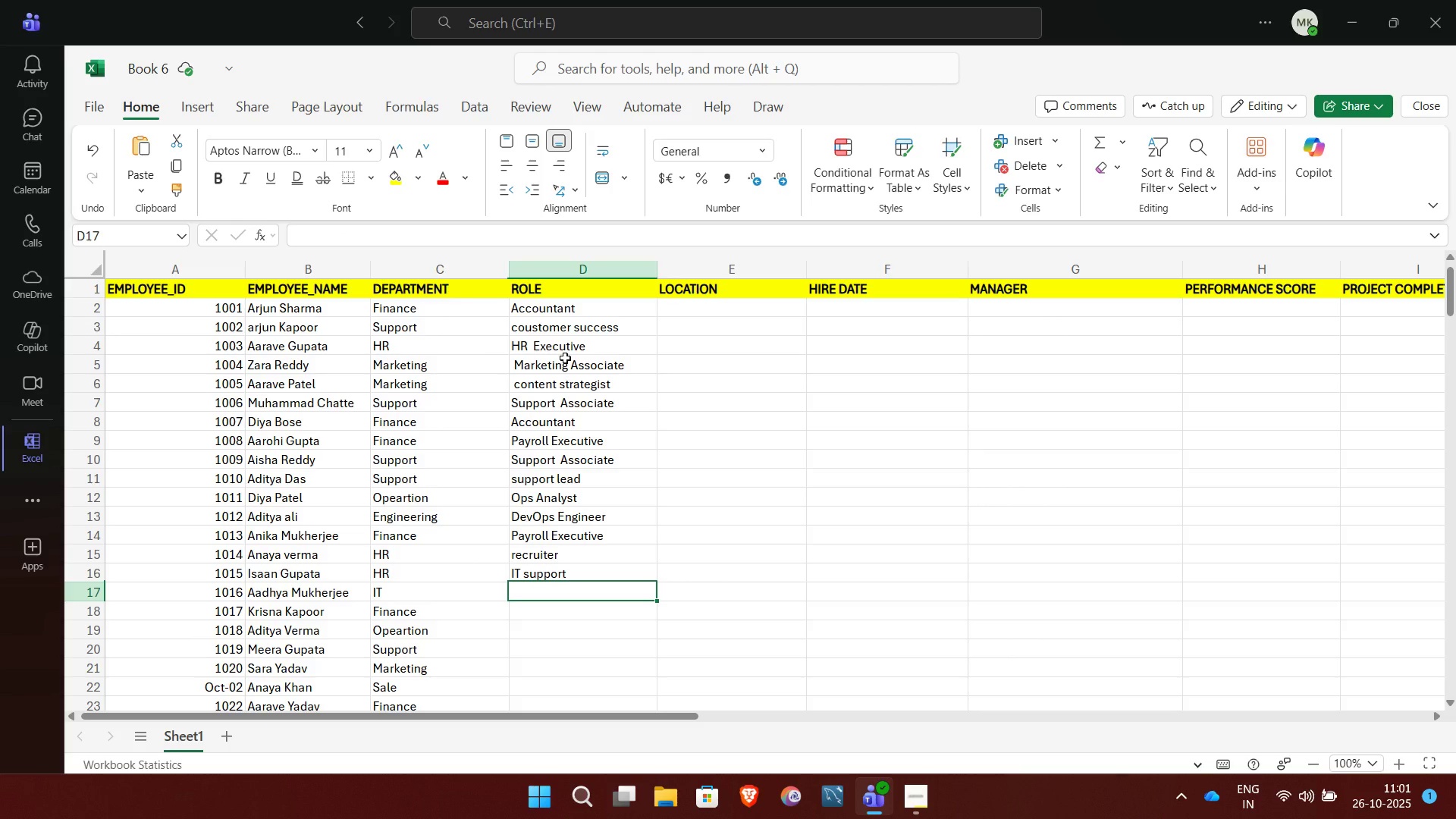 
key(ArrowUp)
 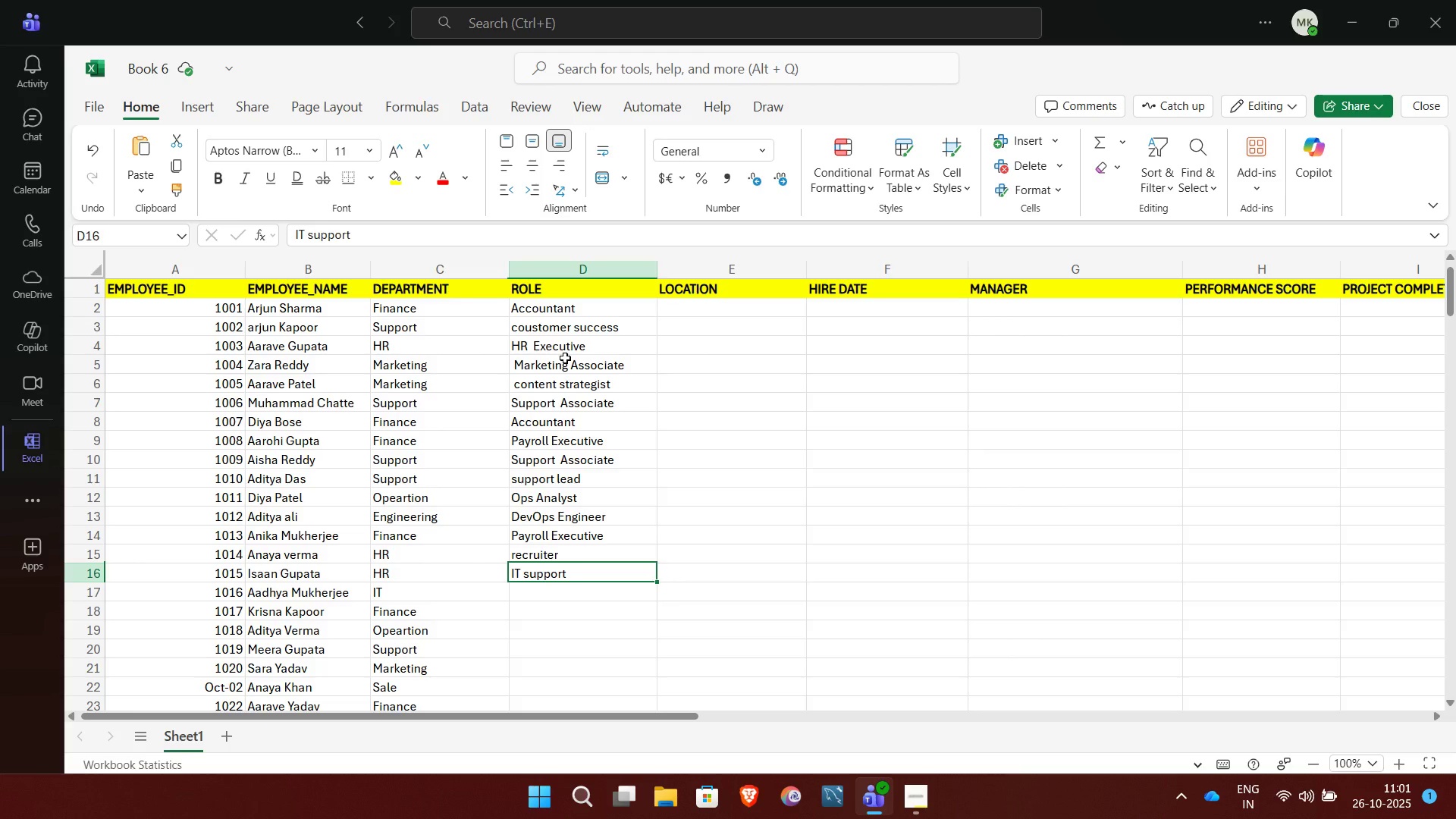 
key(Backspace)
 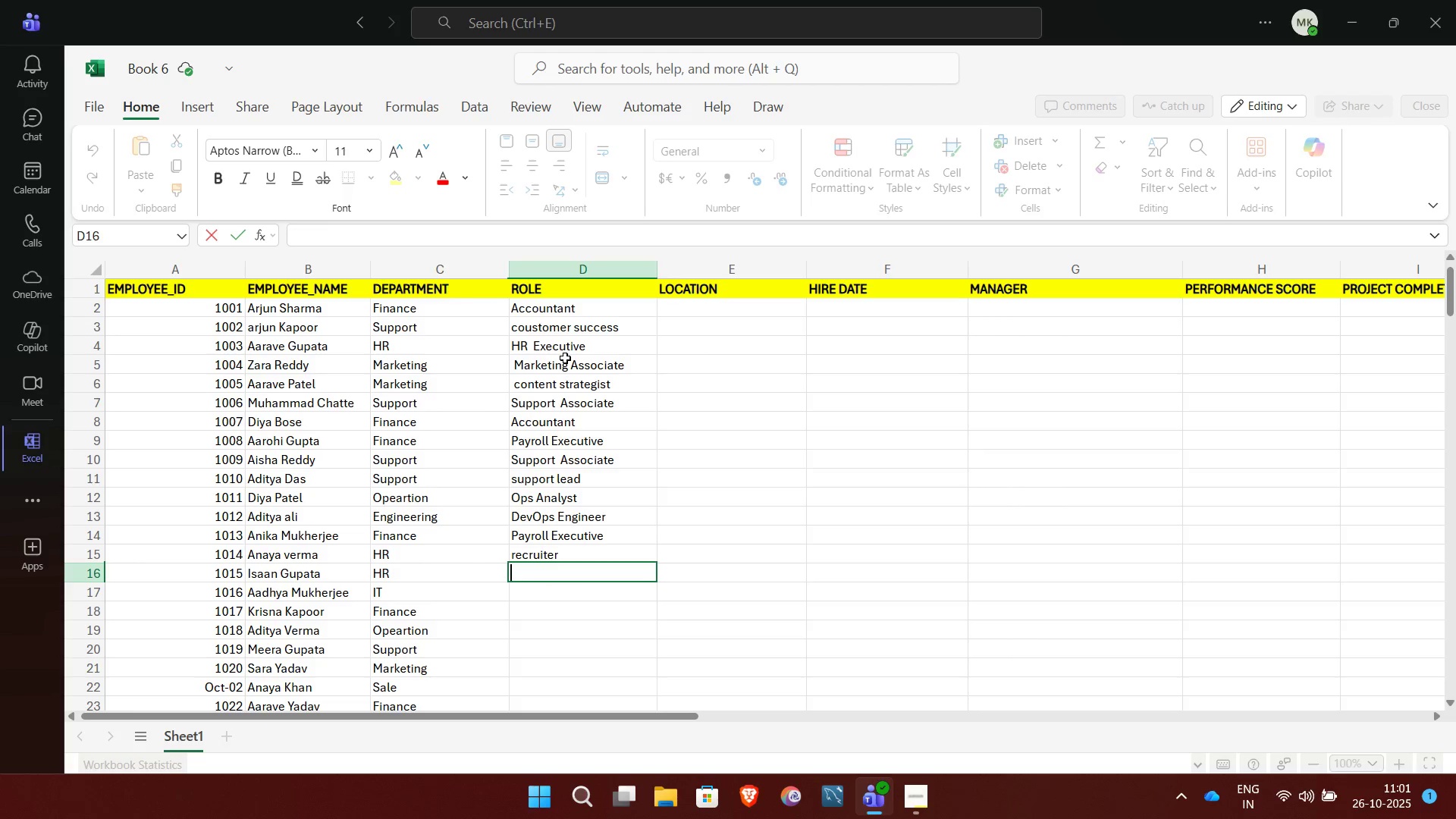 
wait(7.65)
 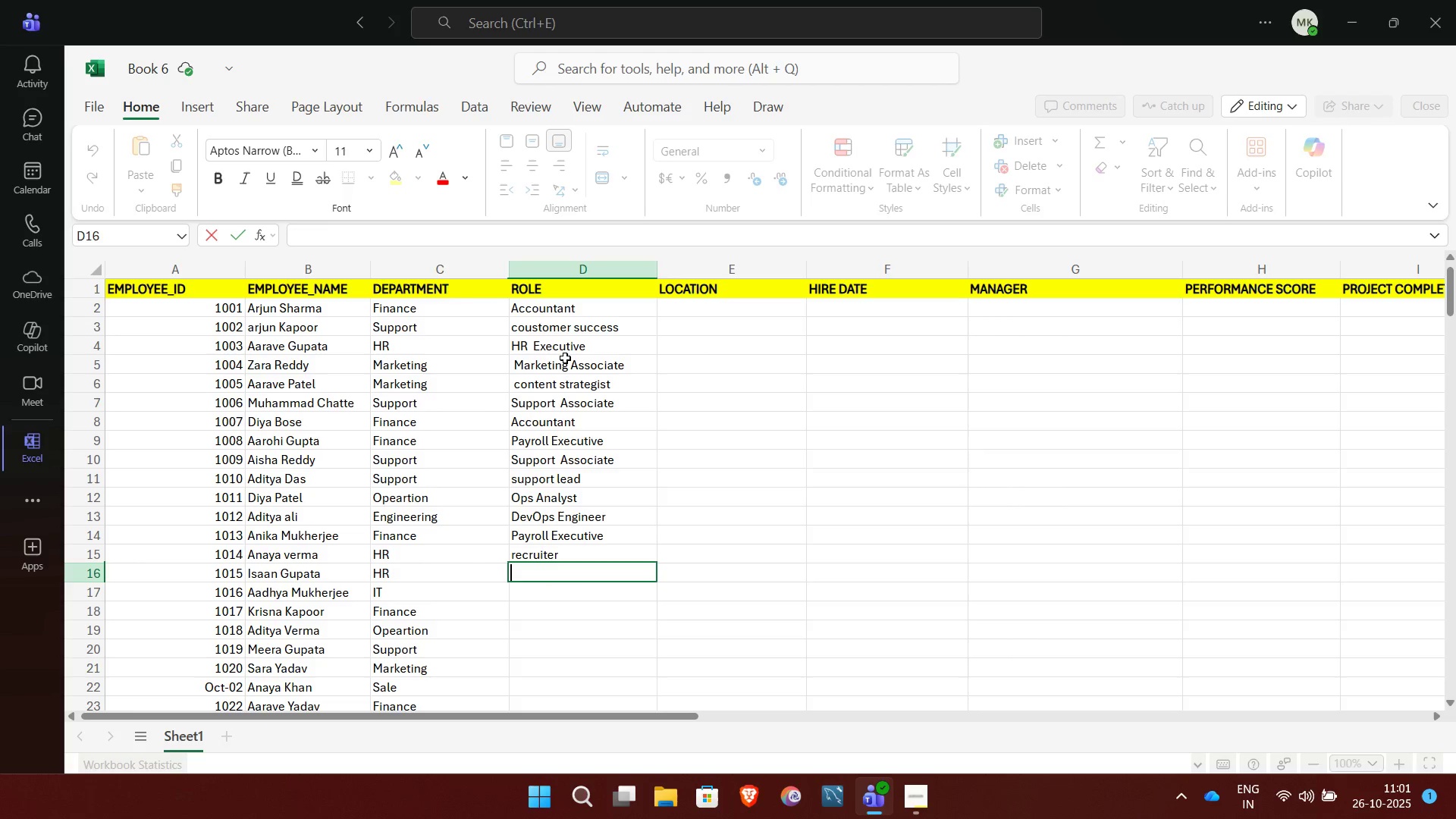 
key(ArrowUp)
 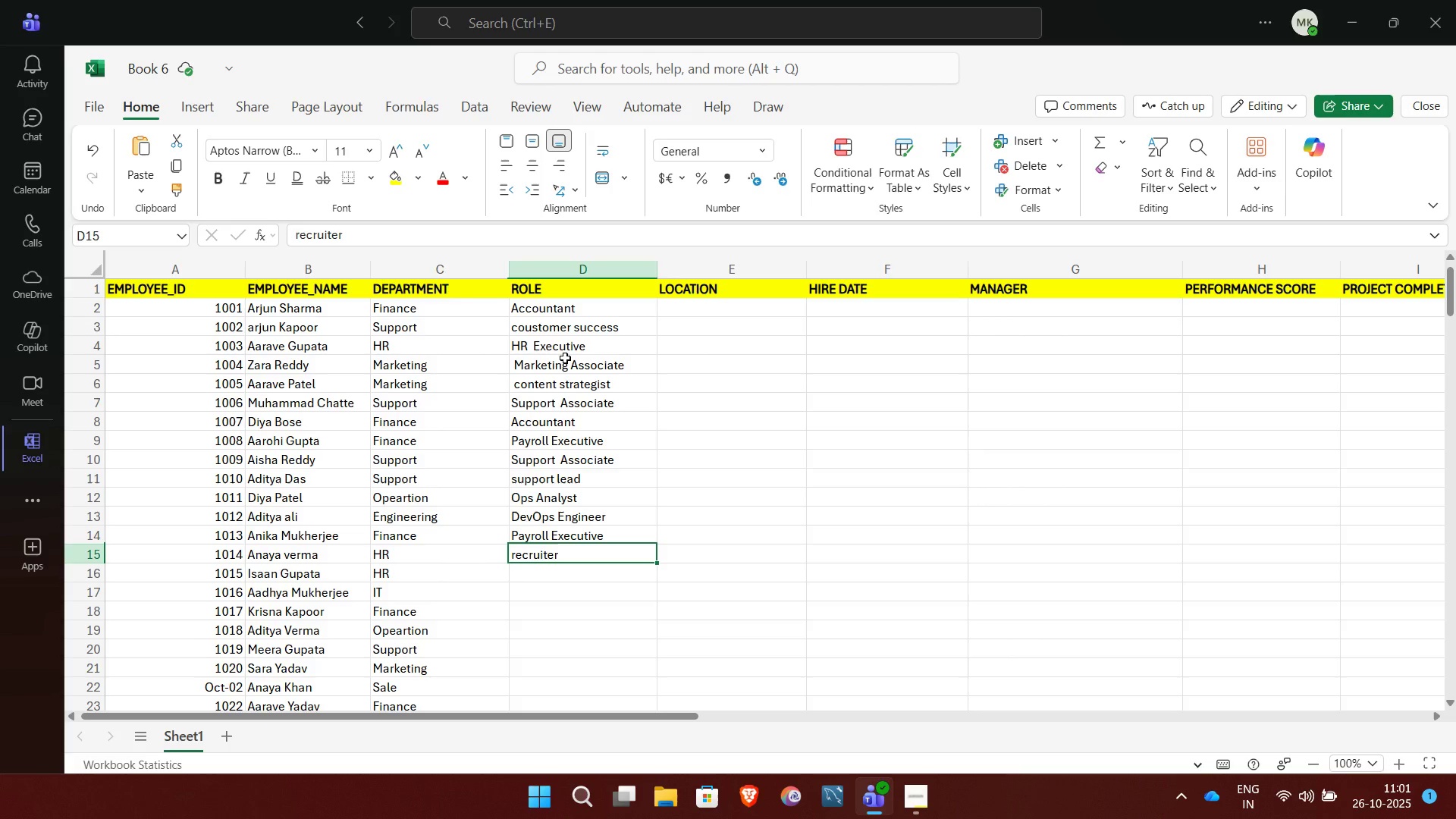 
wait(5.13)
 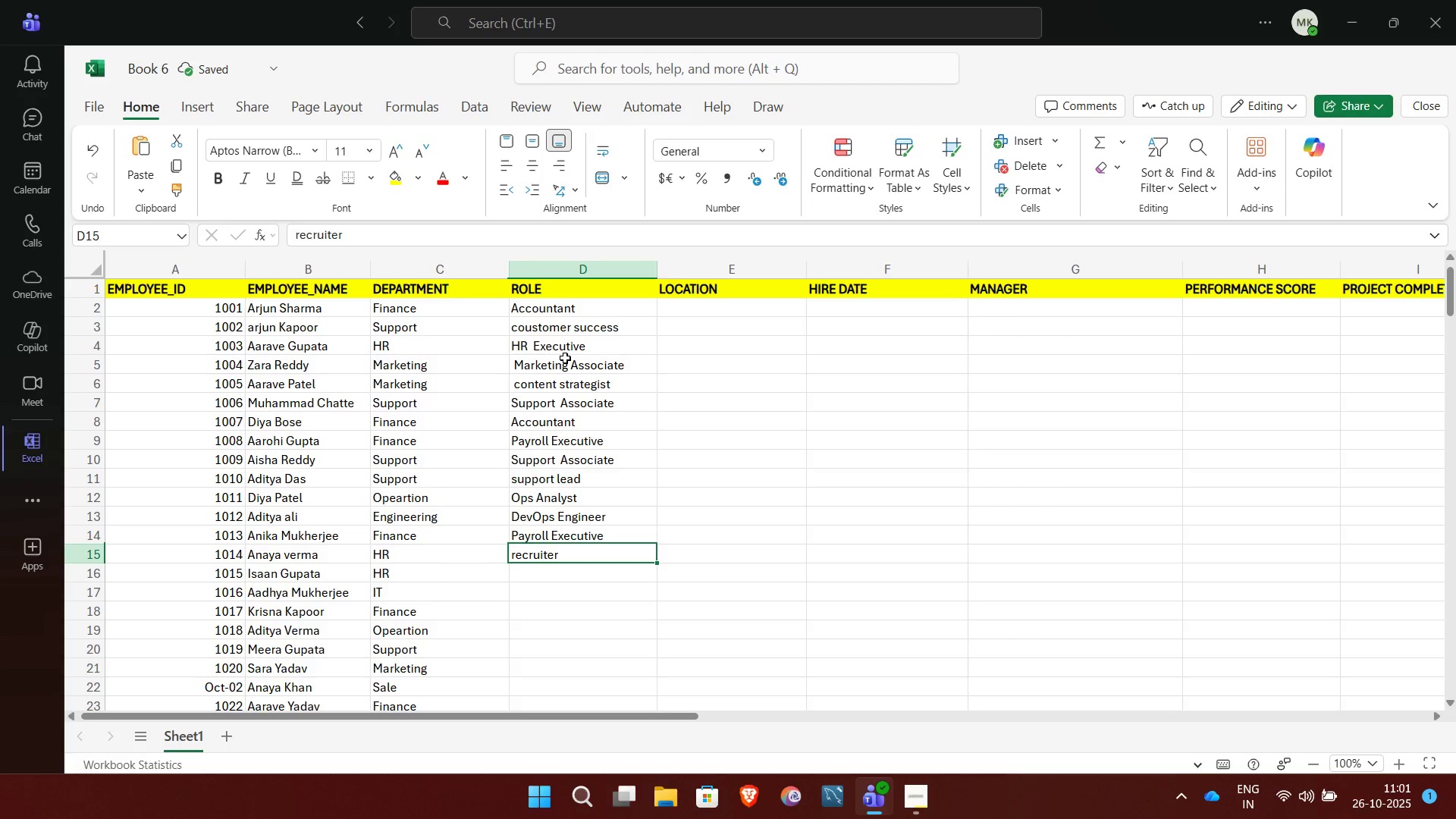 
key(Backspace)
 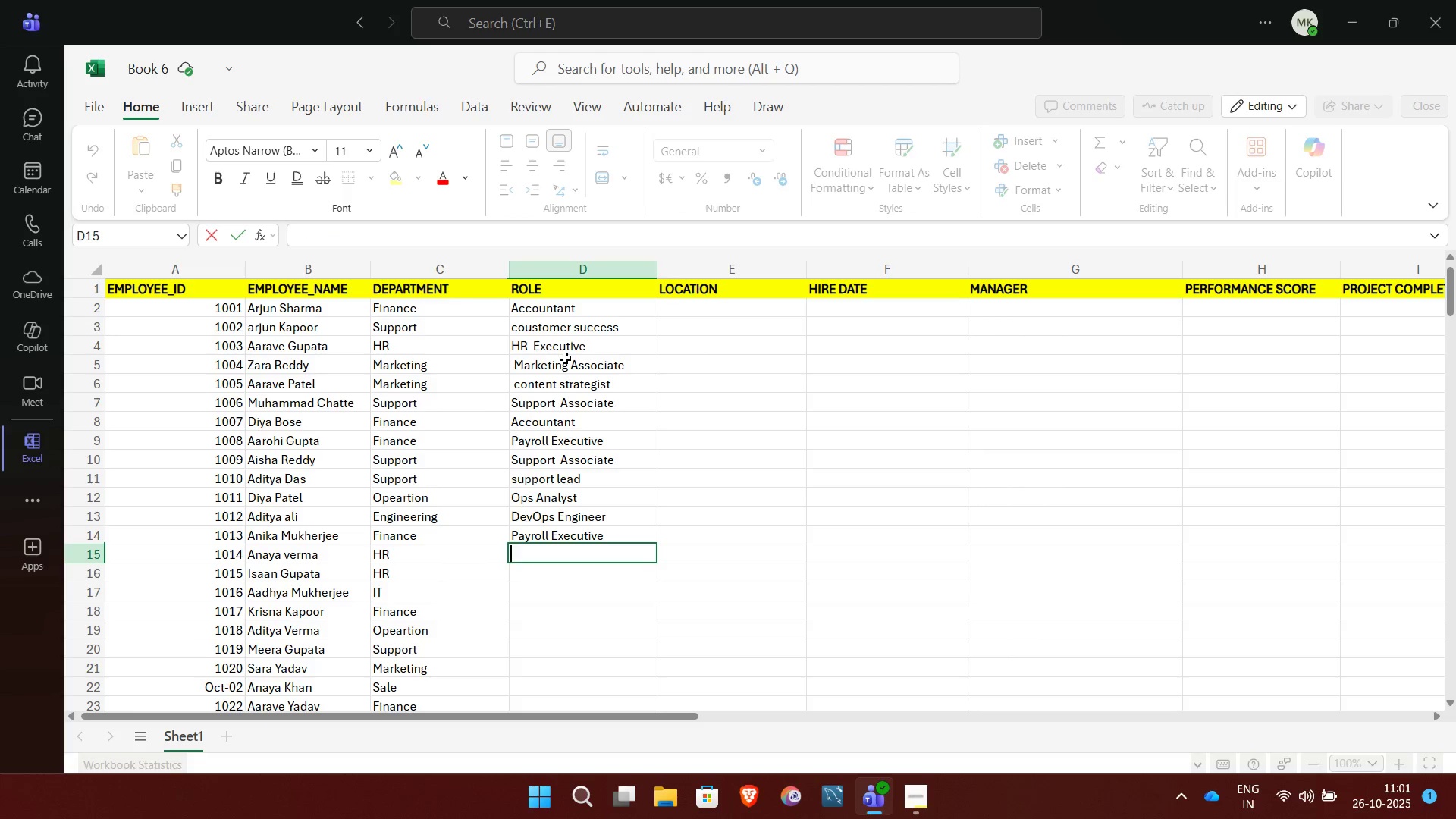 
key(CapsLock)
 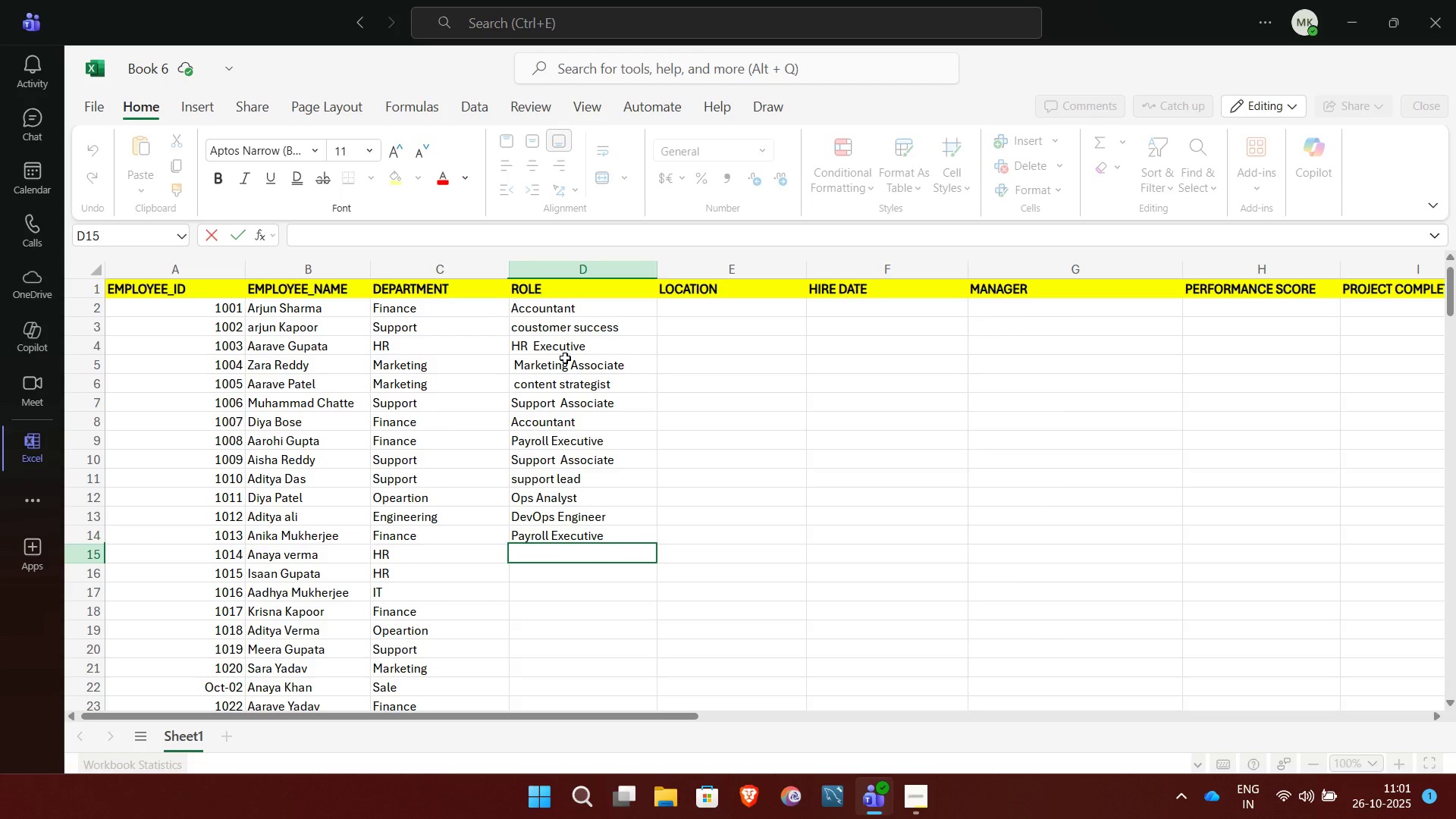 
key(H)
 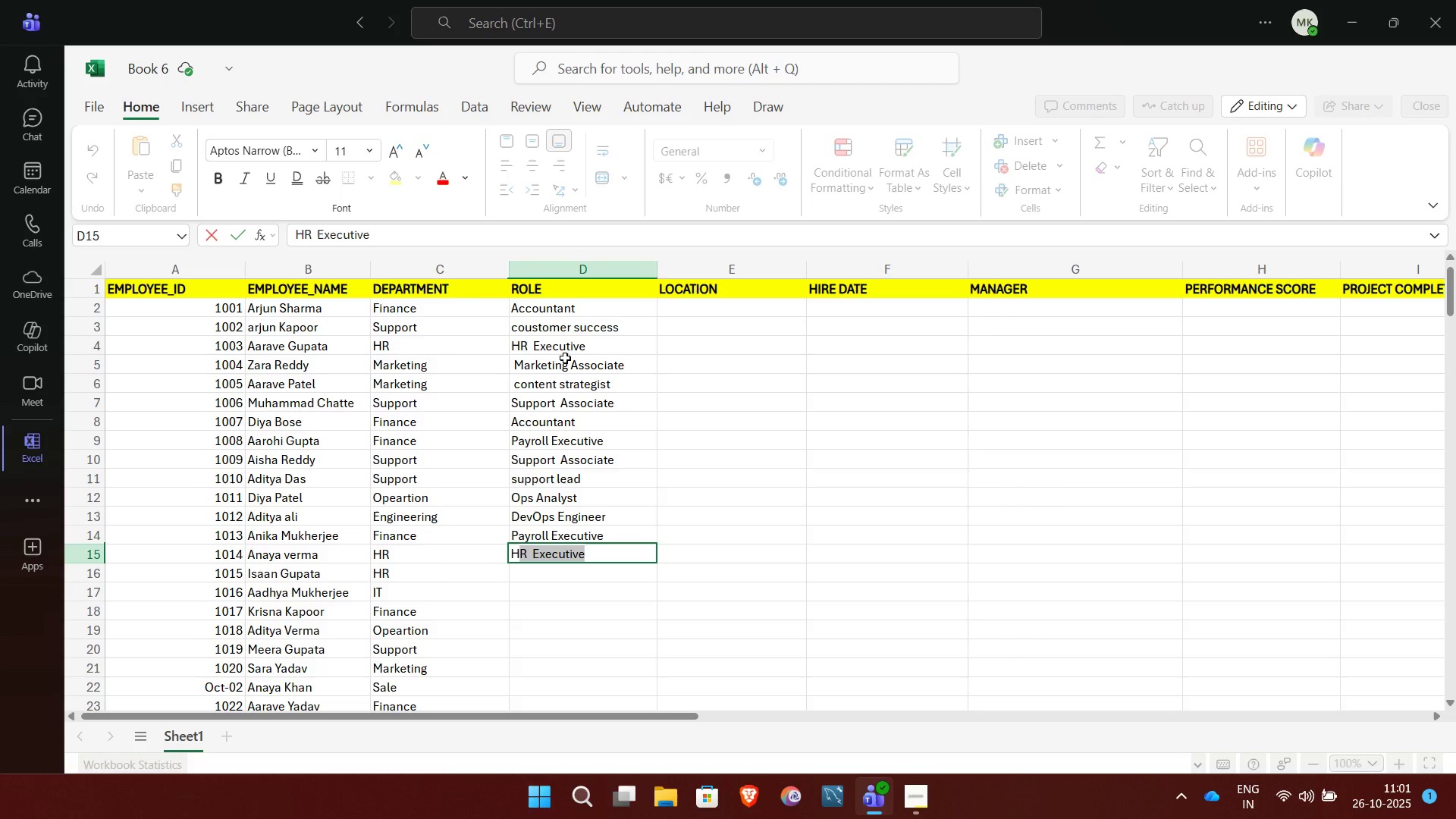 
key(NumpadEnter)
type(Ret)
 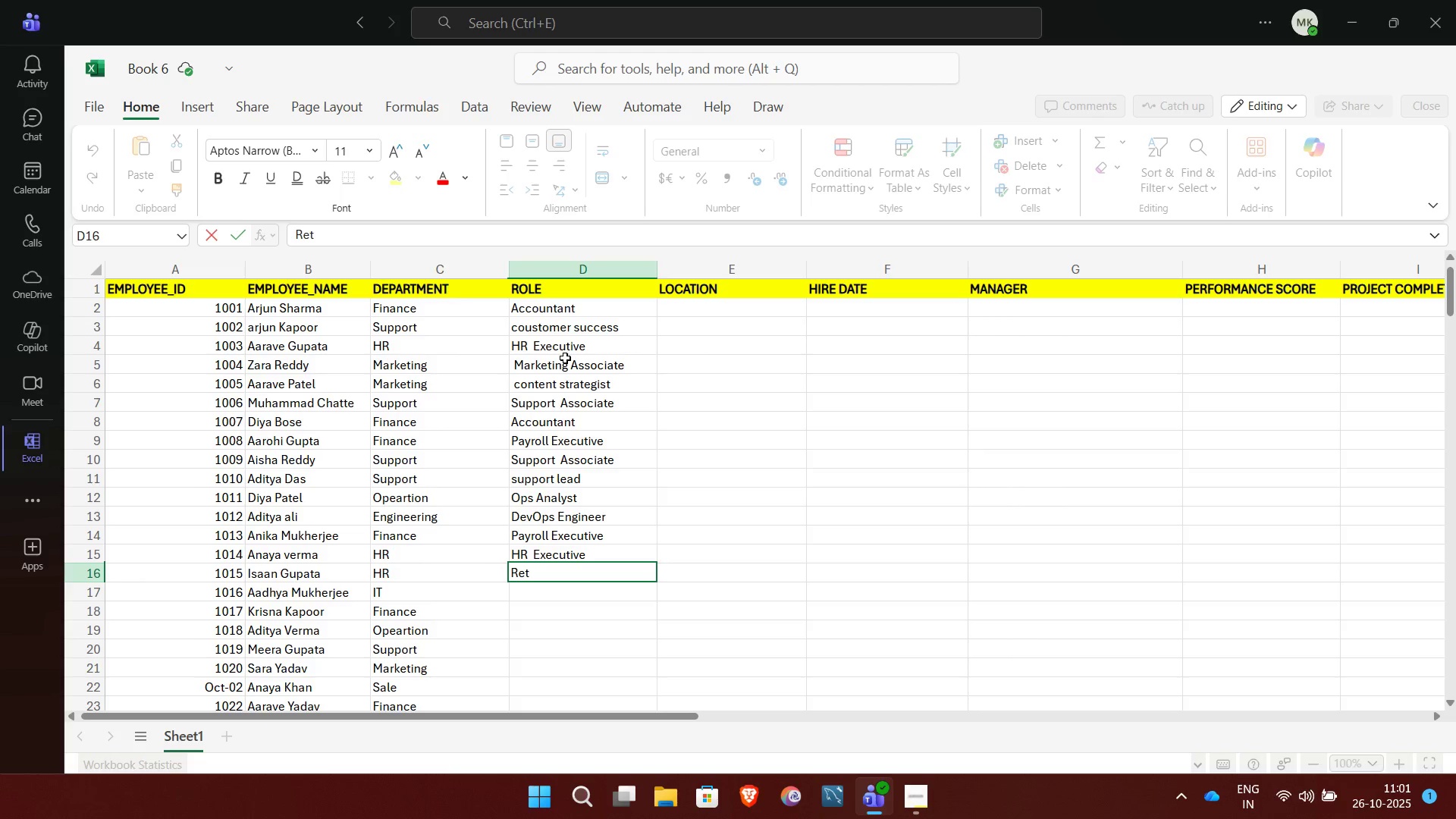 
key(Backspace)
type(cr)
 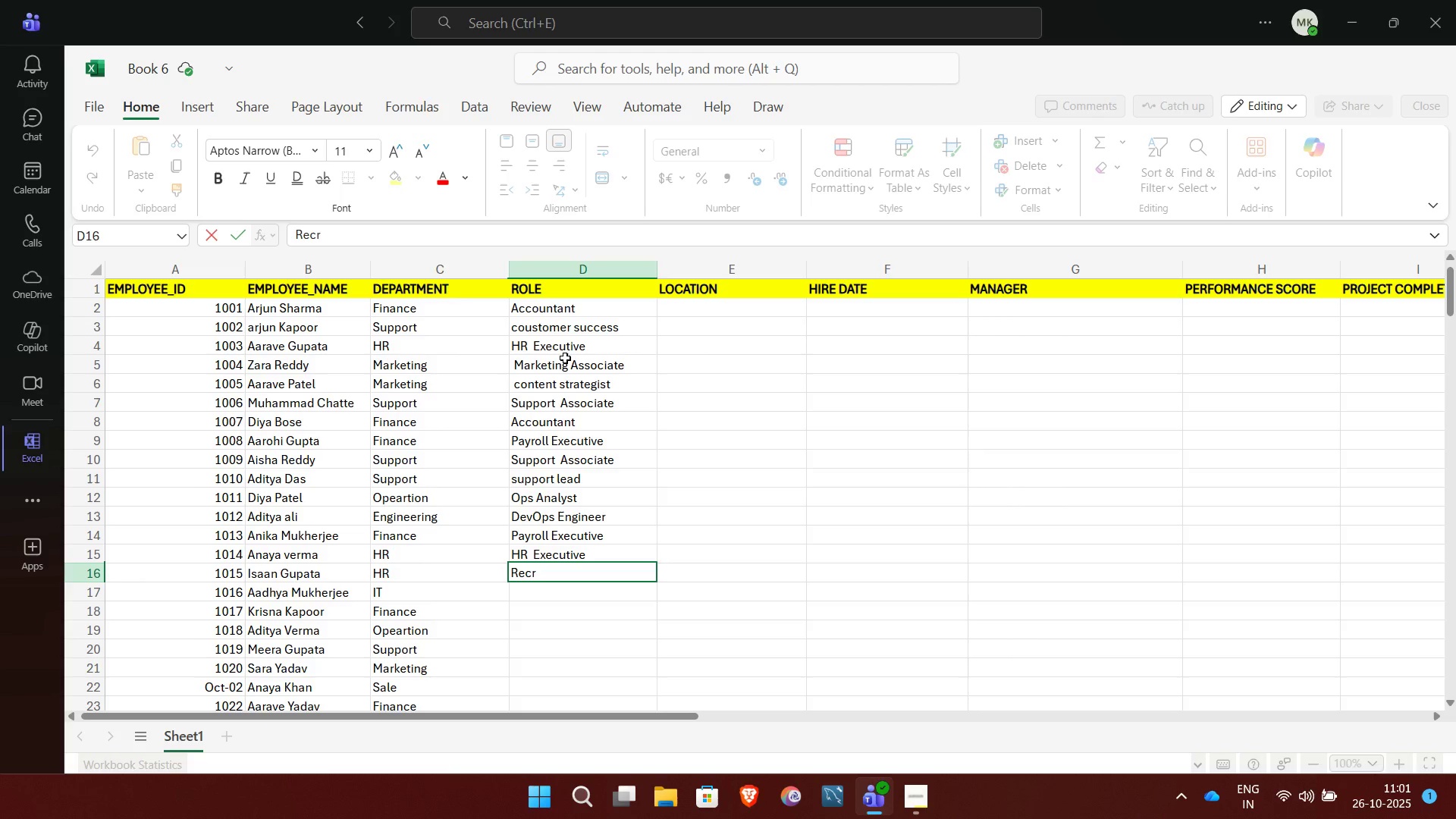 
wait(5.33)
 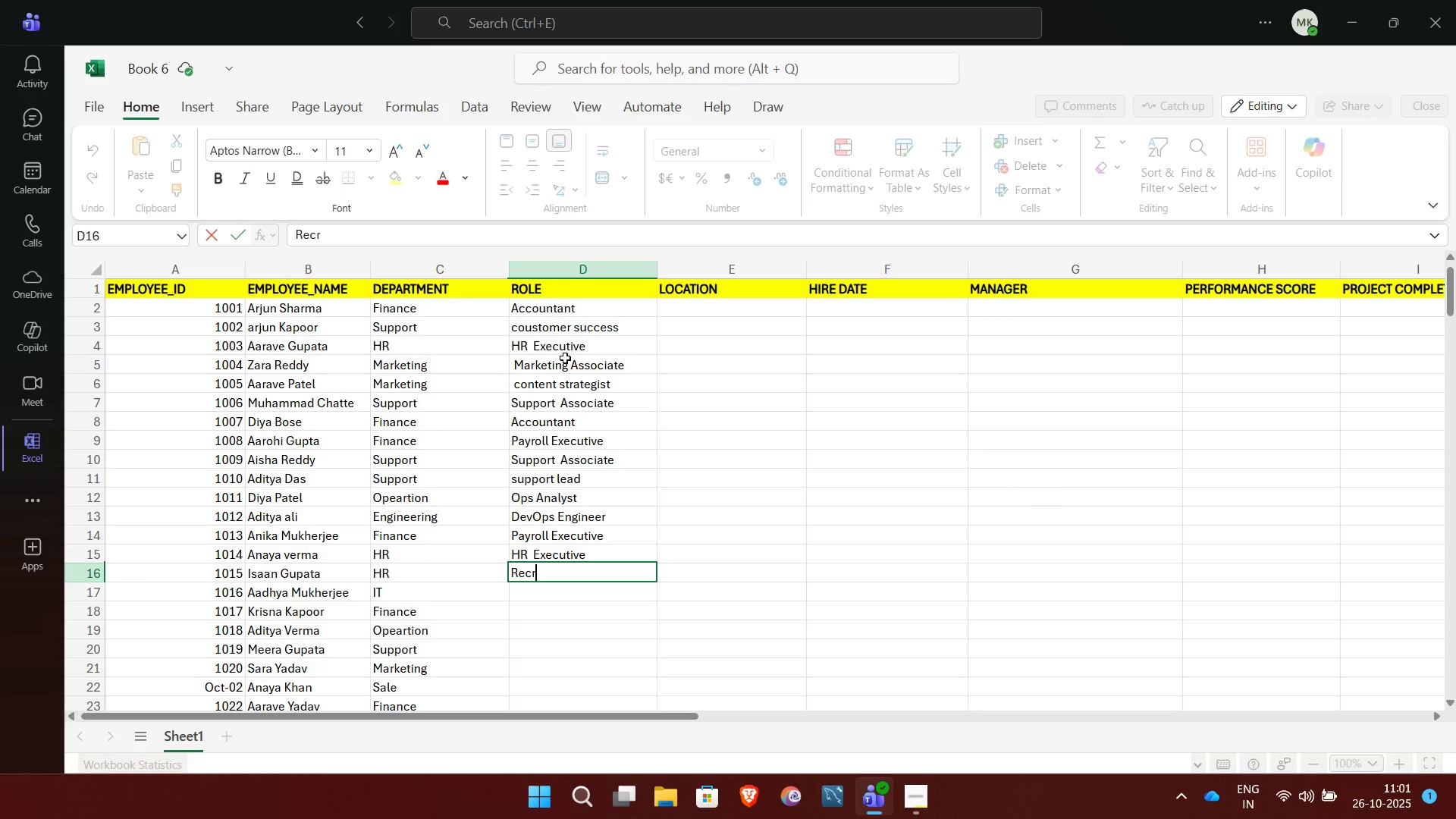 
type(uiter)
 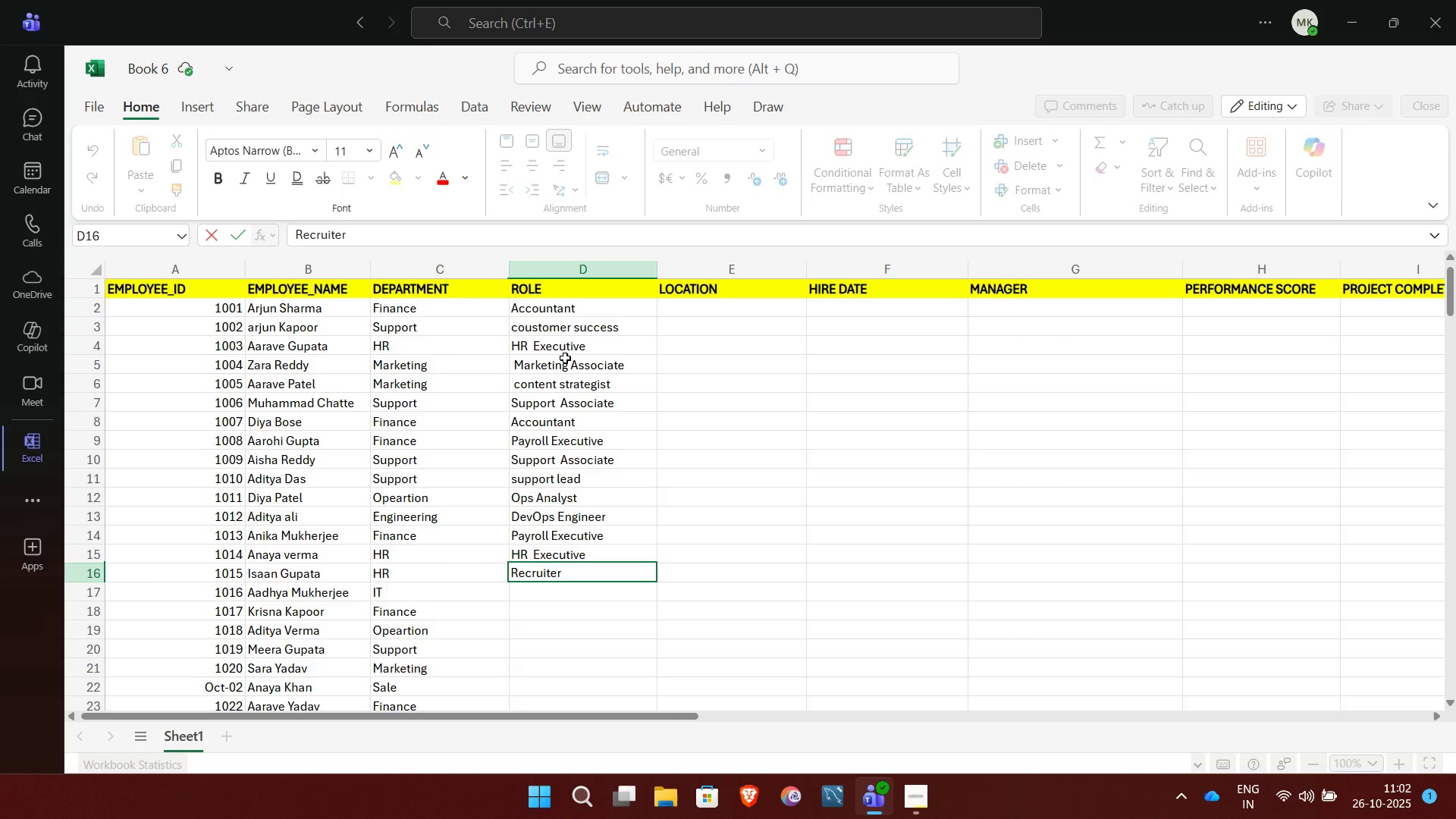 
wait(6.4)
 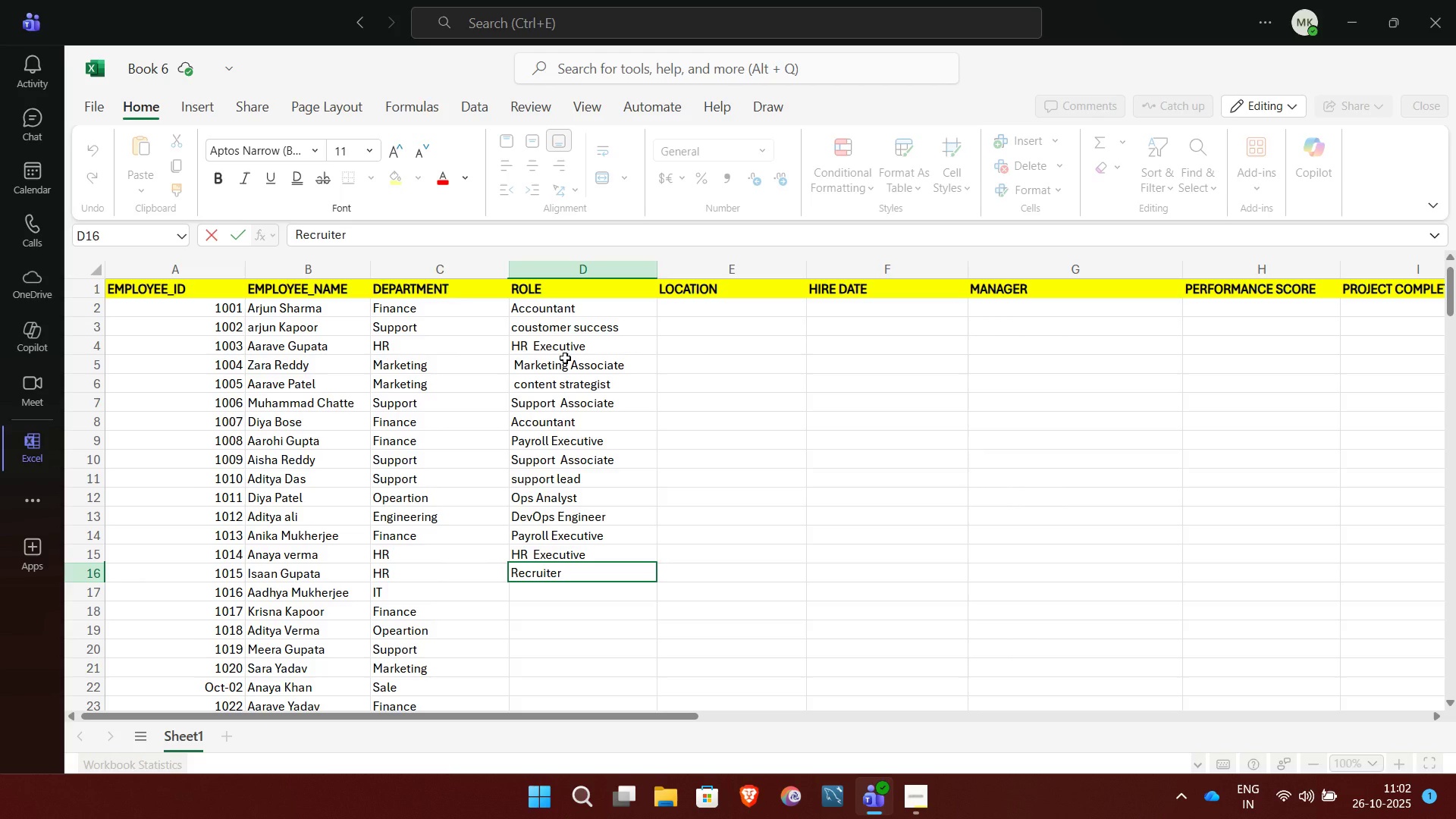 
key(NumpadEnter)
type(IT support)
key(NumpadEnter)
 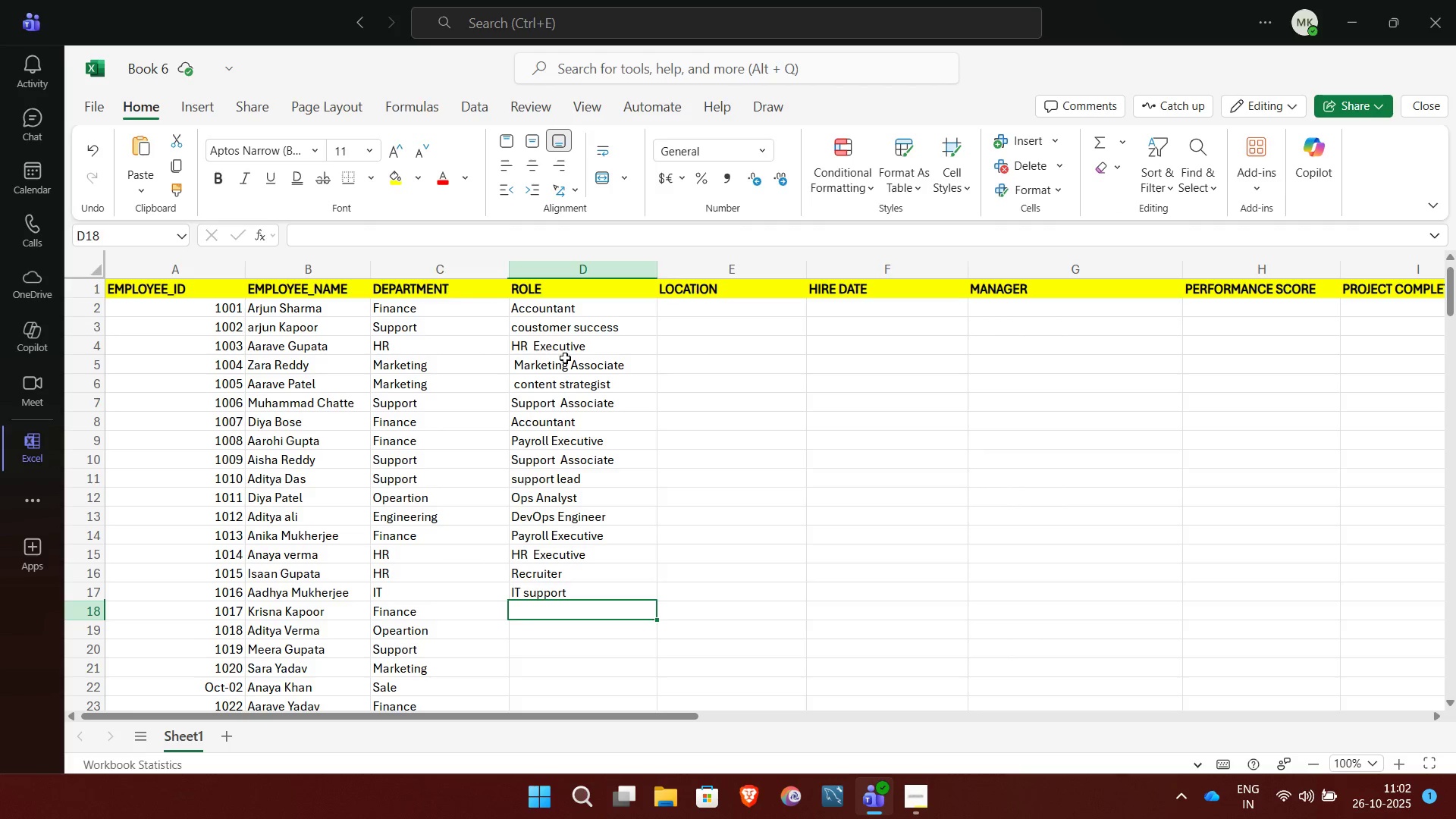 
key(P)
 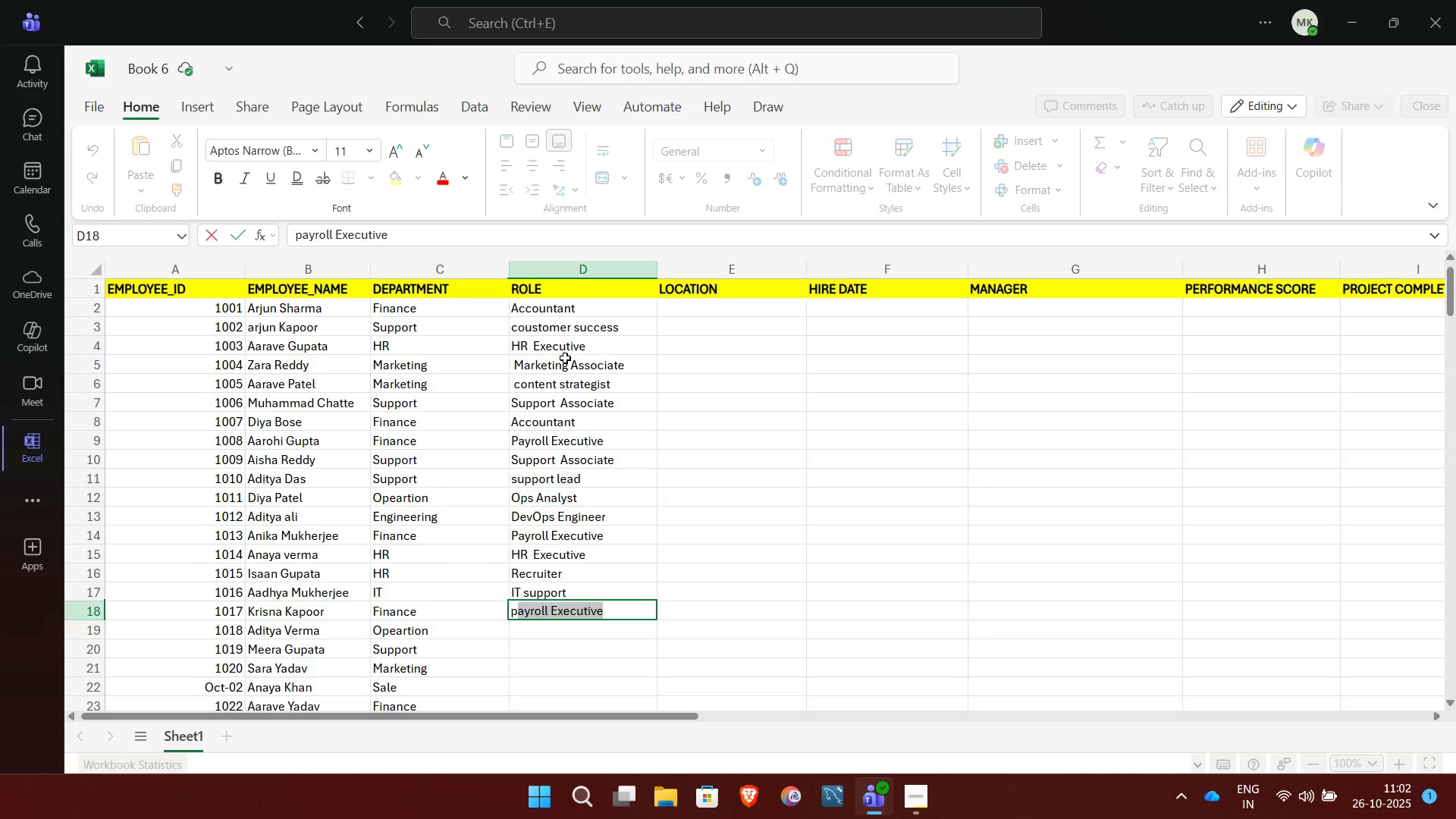 
key(NumpadEnter)
 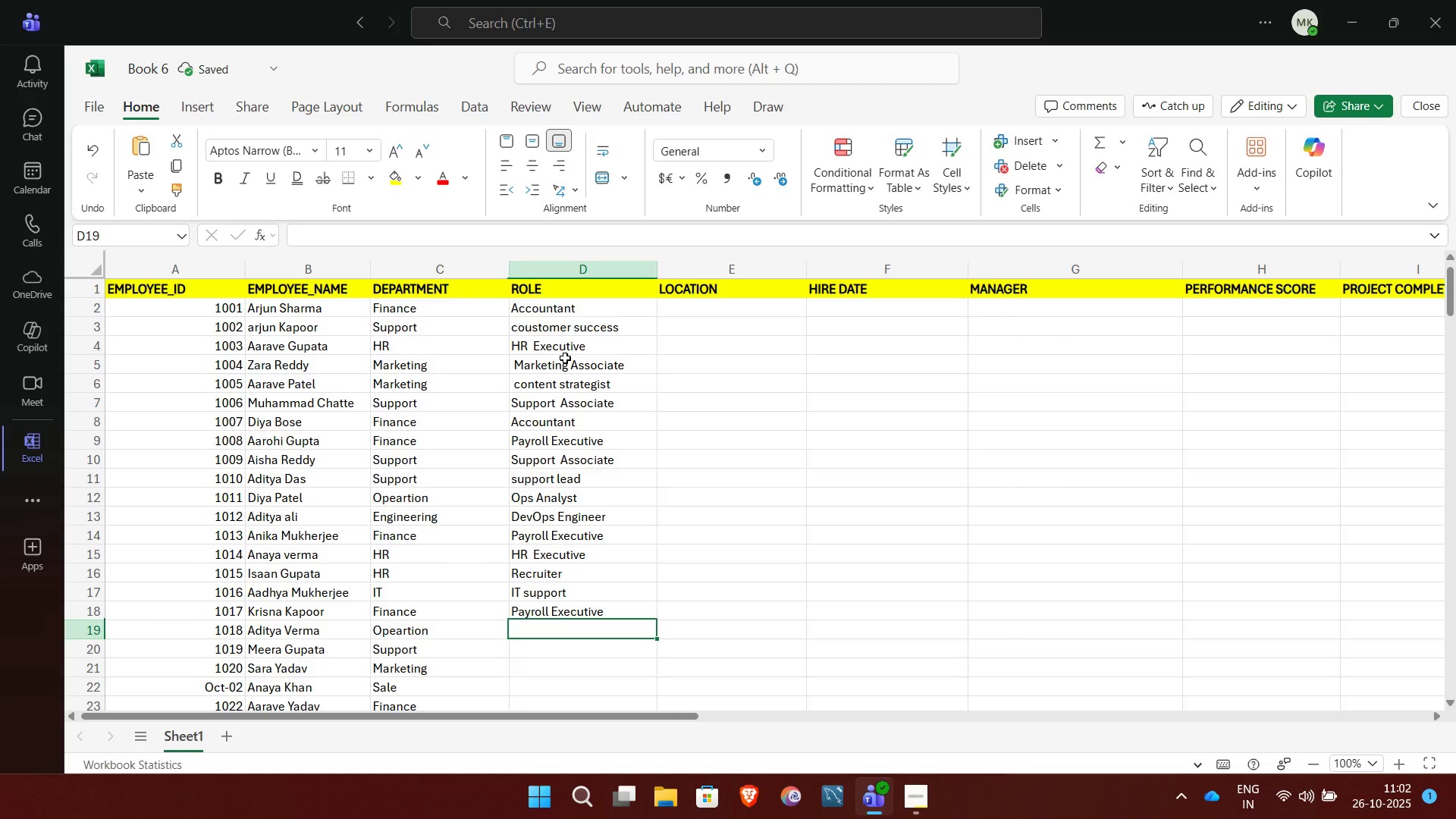 
key(O)
 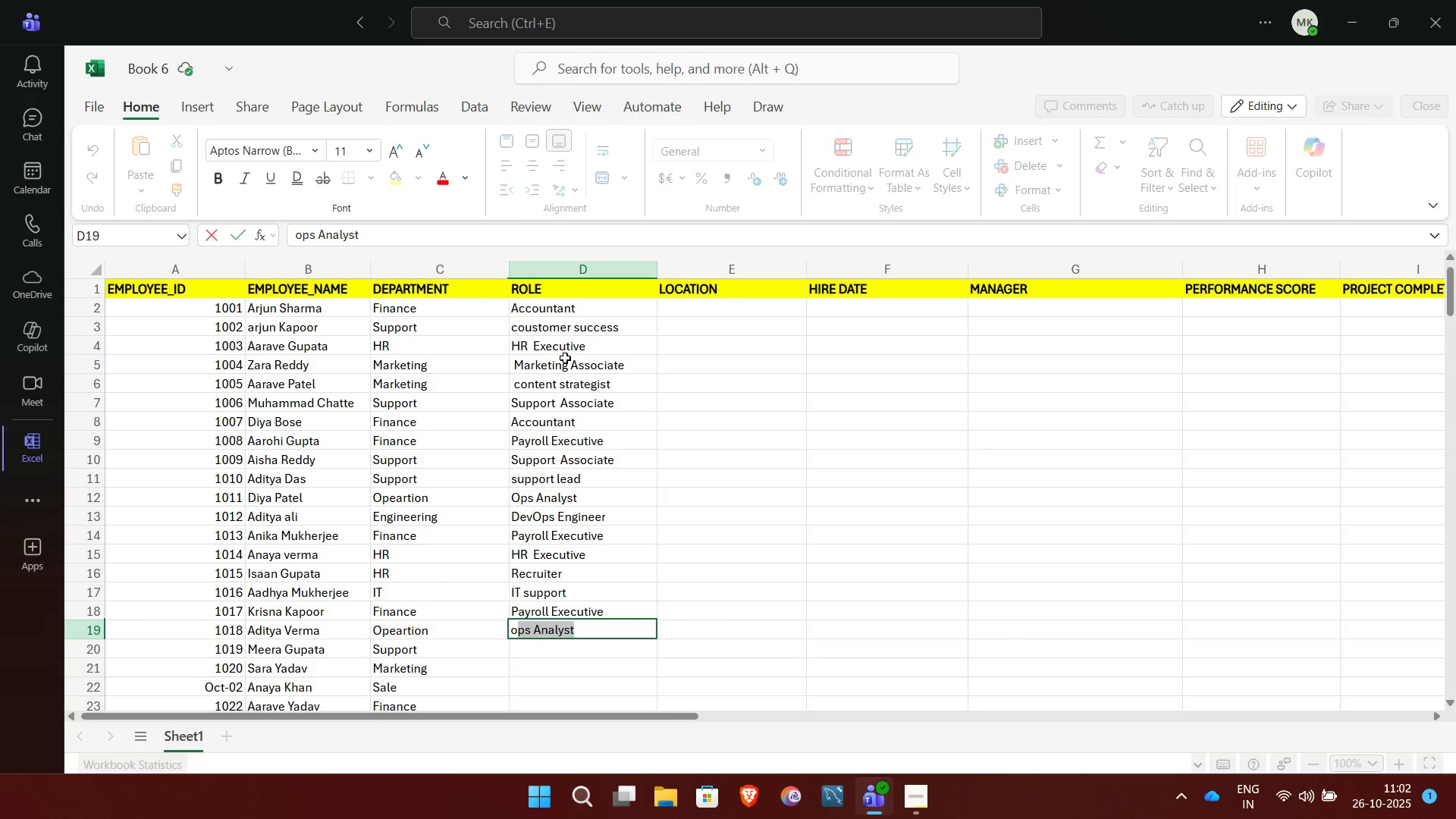 
type(ps)
 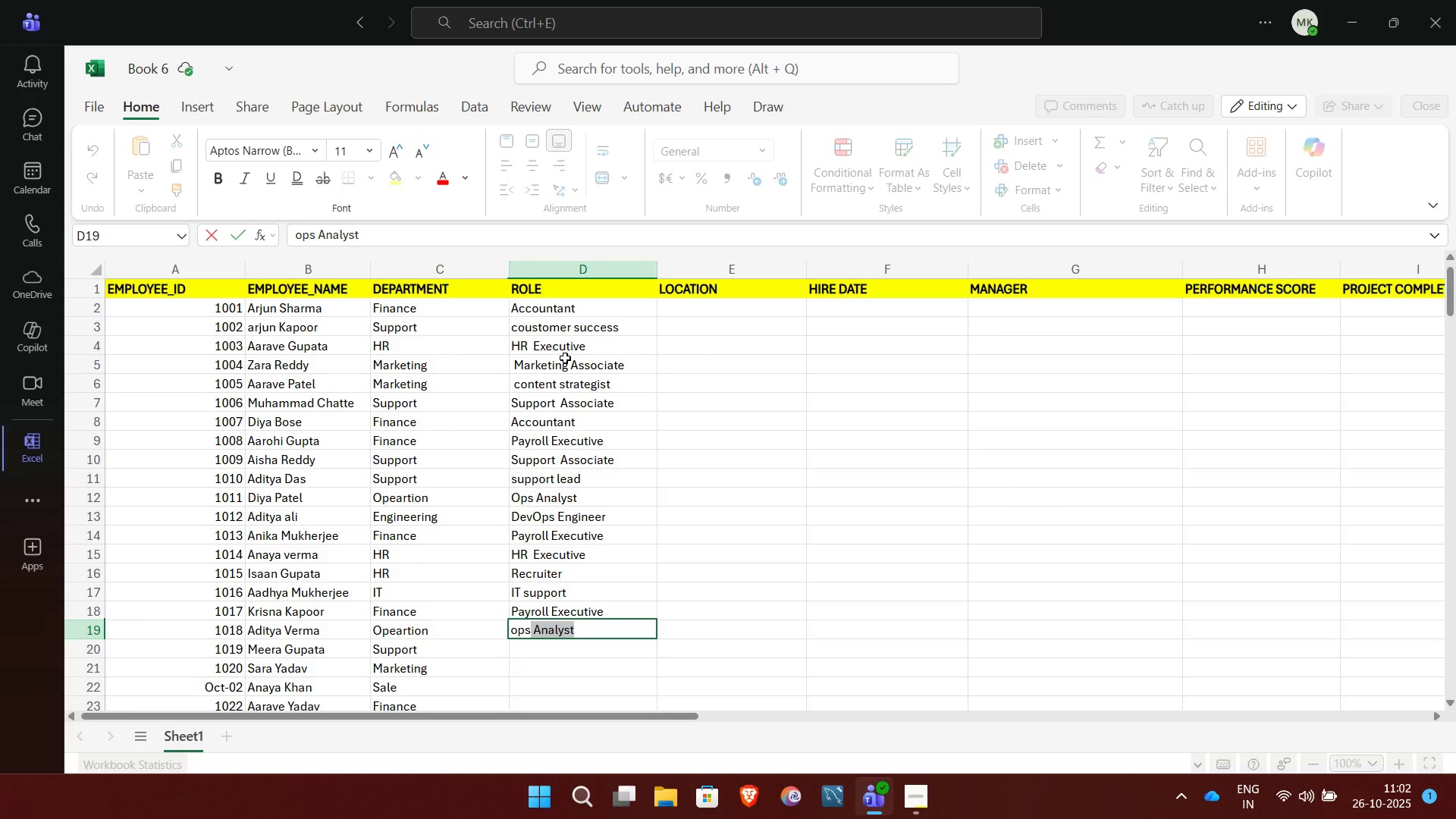 
wait(5.62)
 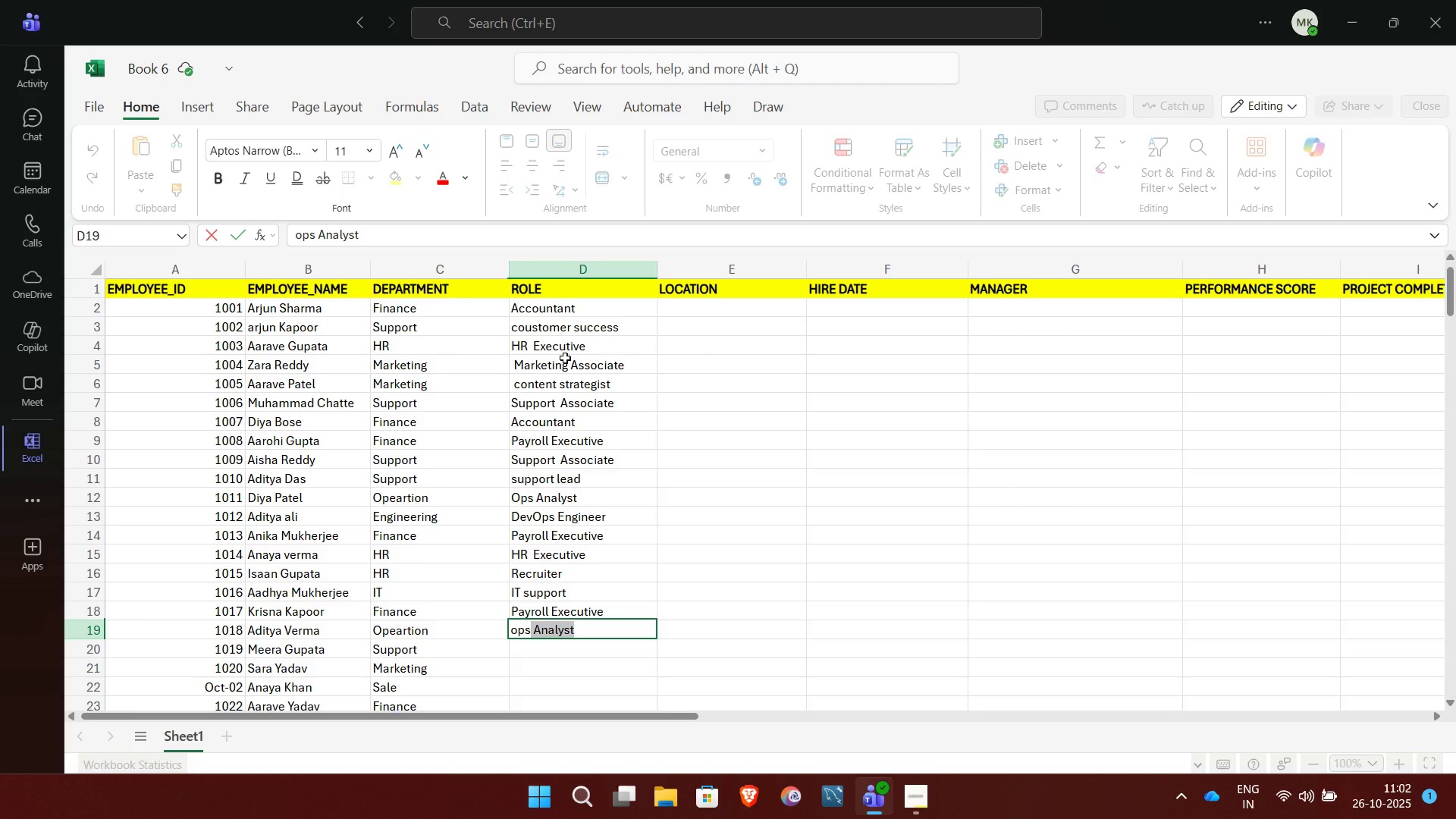 
key(Space)
 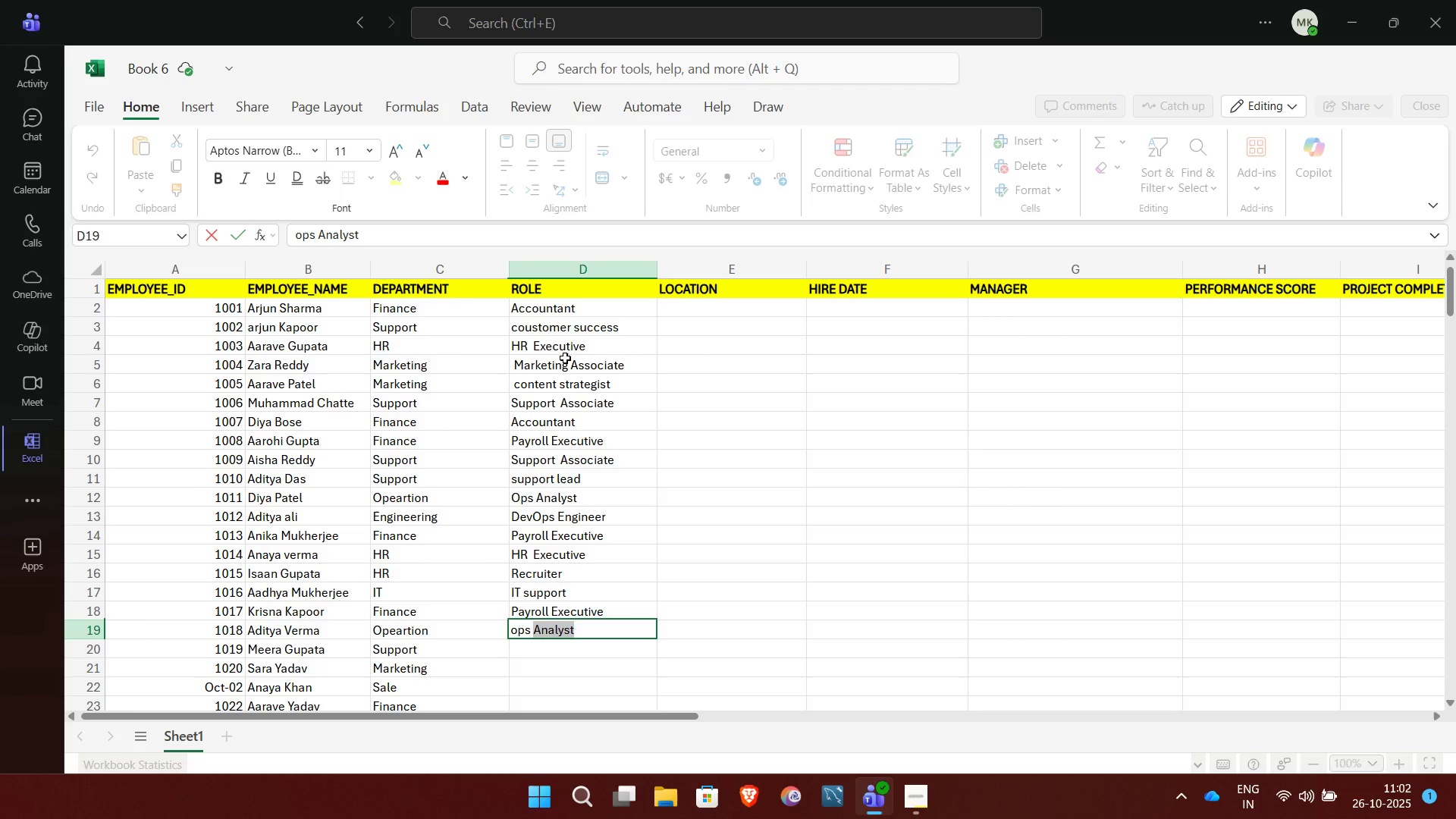 
wait(5.05)
 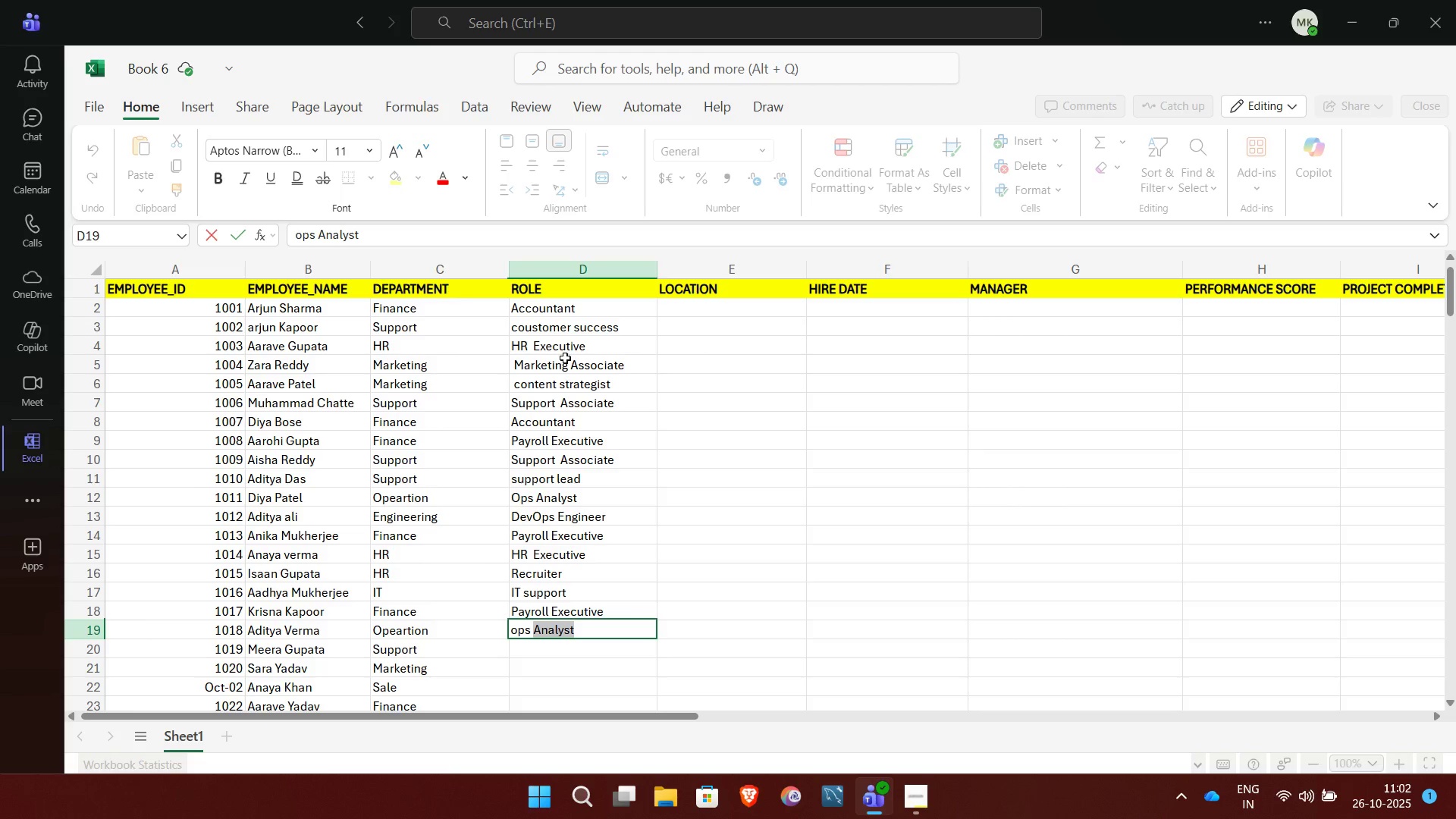 
key(E)
 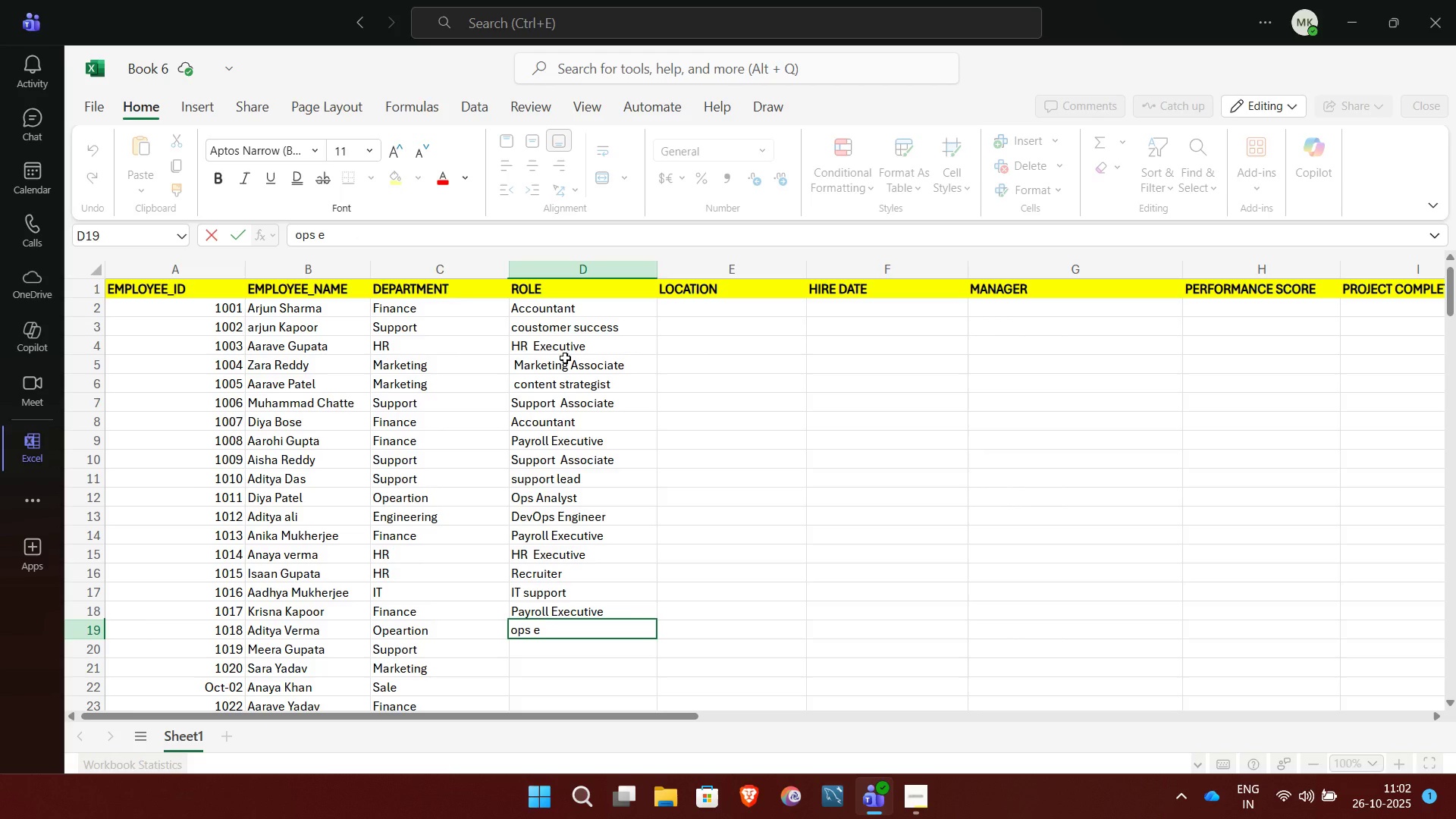 
key(Backspace)
 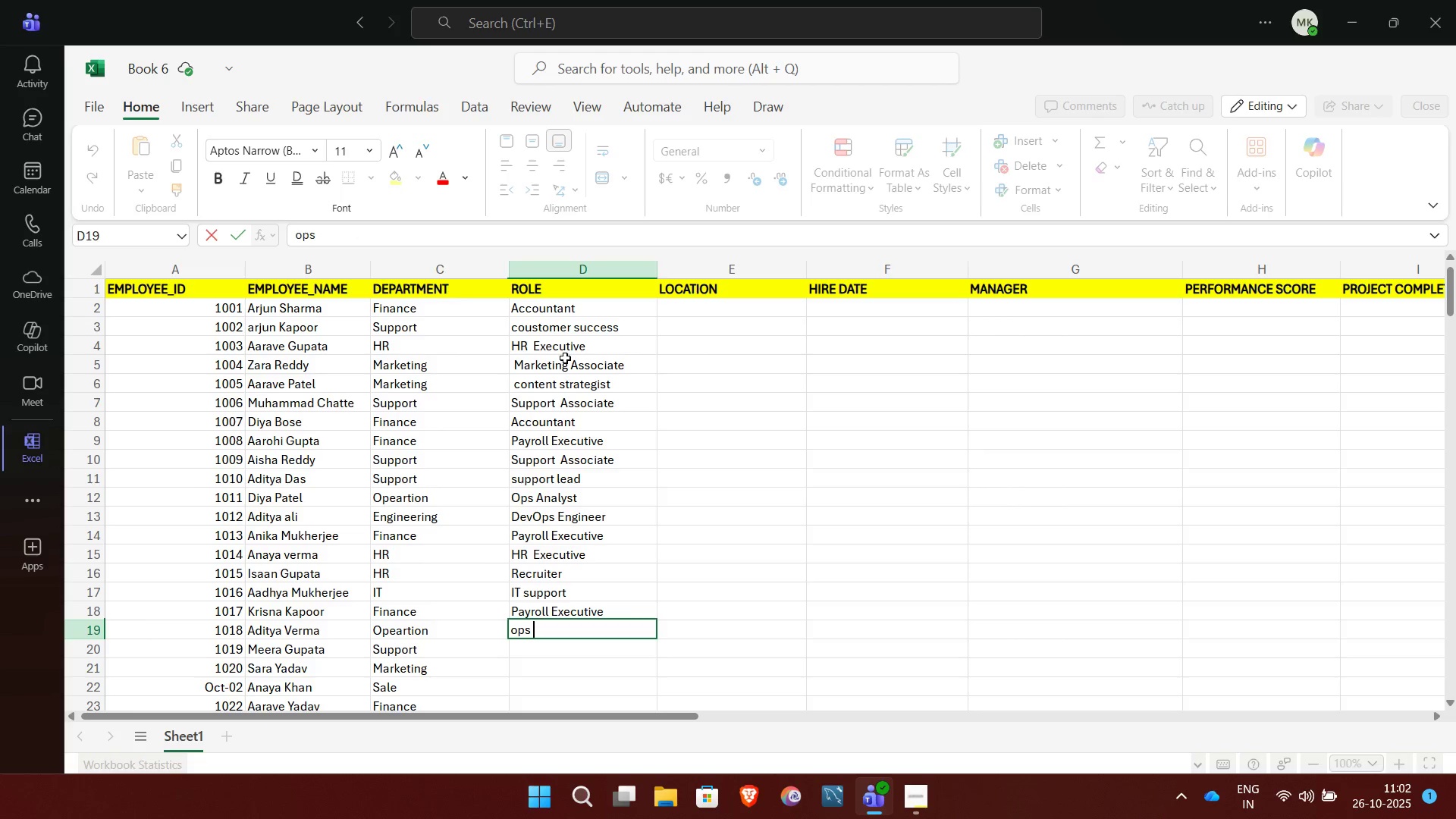 
key(CapsLock)
 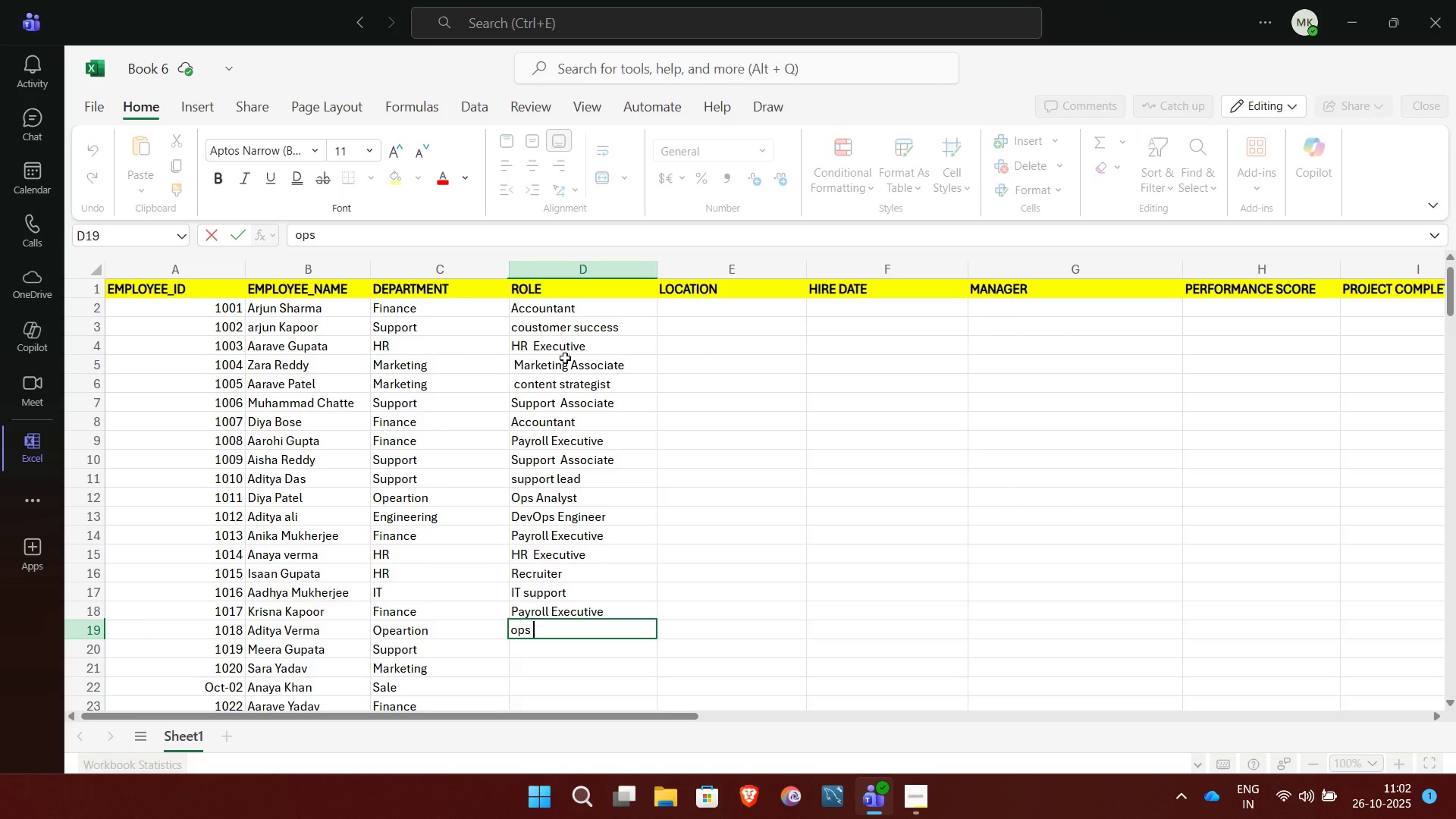 
key(E)
 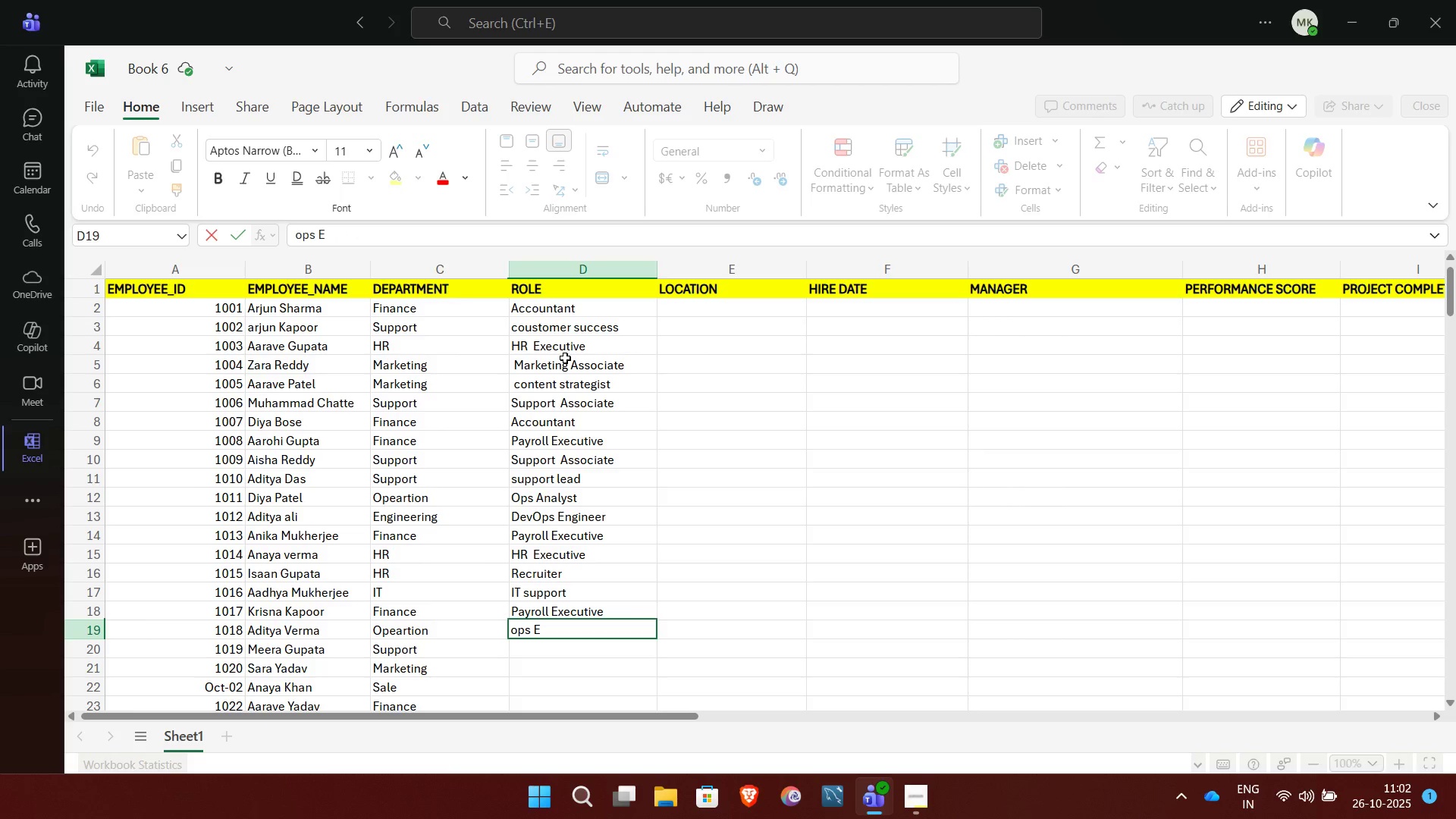 
key(CapsLock)
 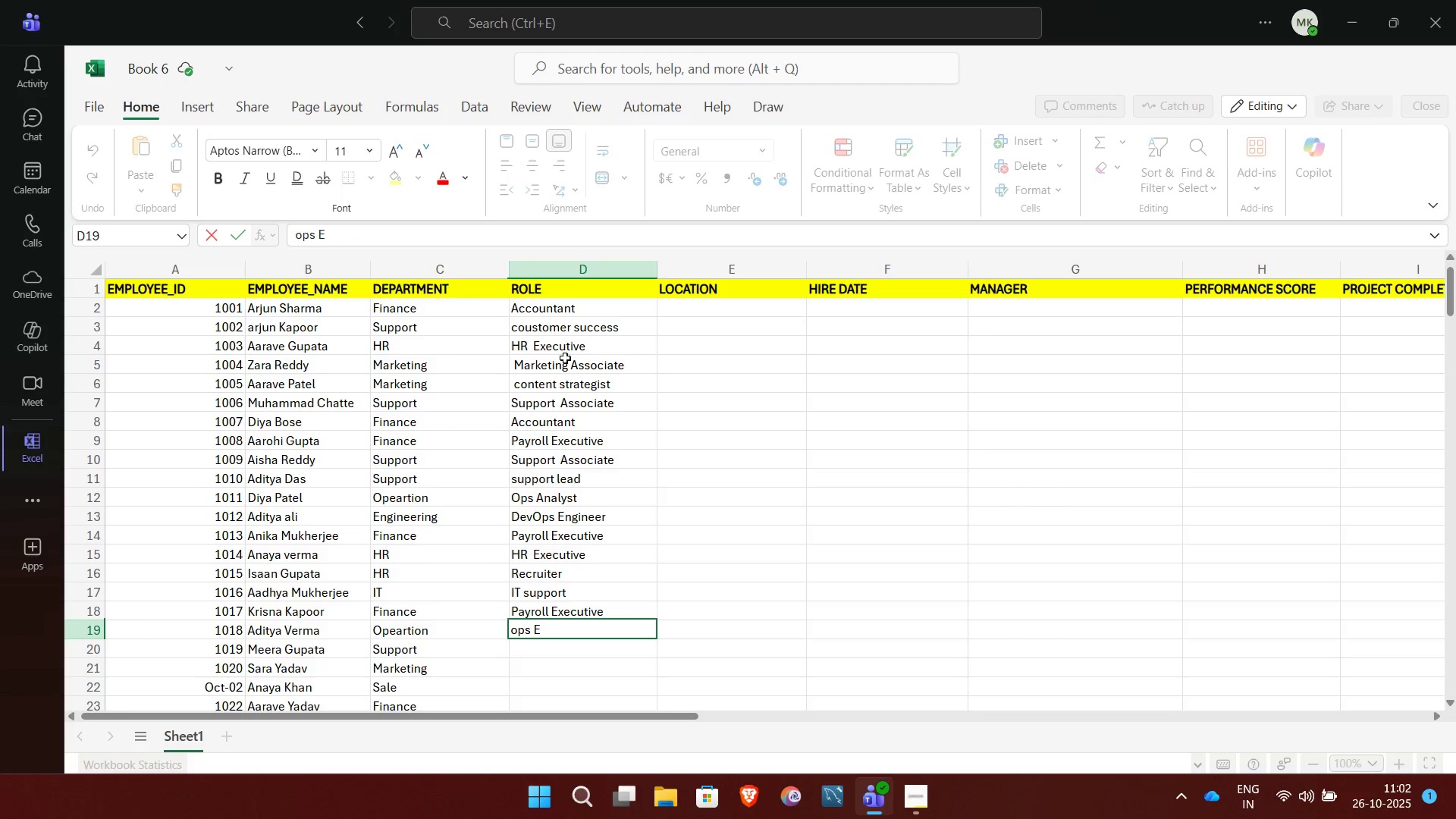 
key(X)
 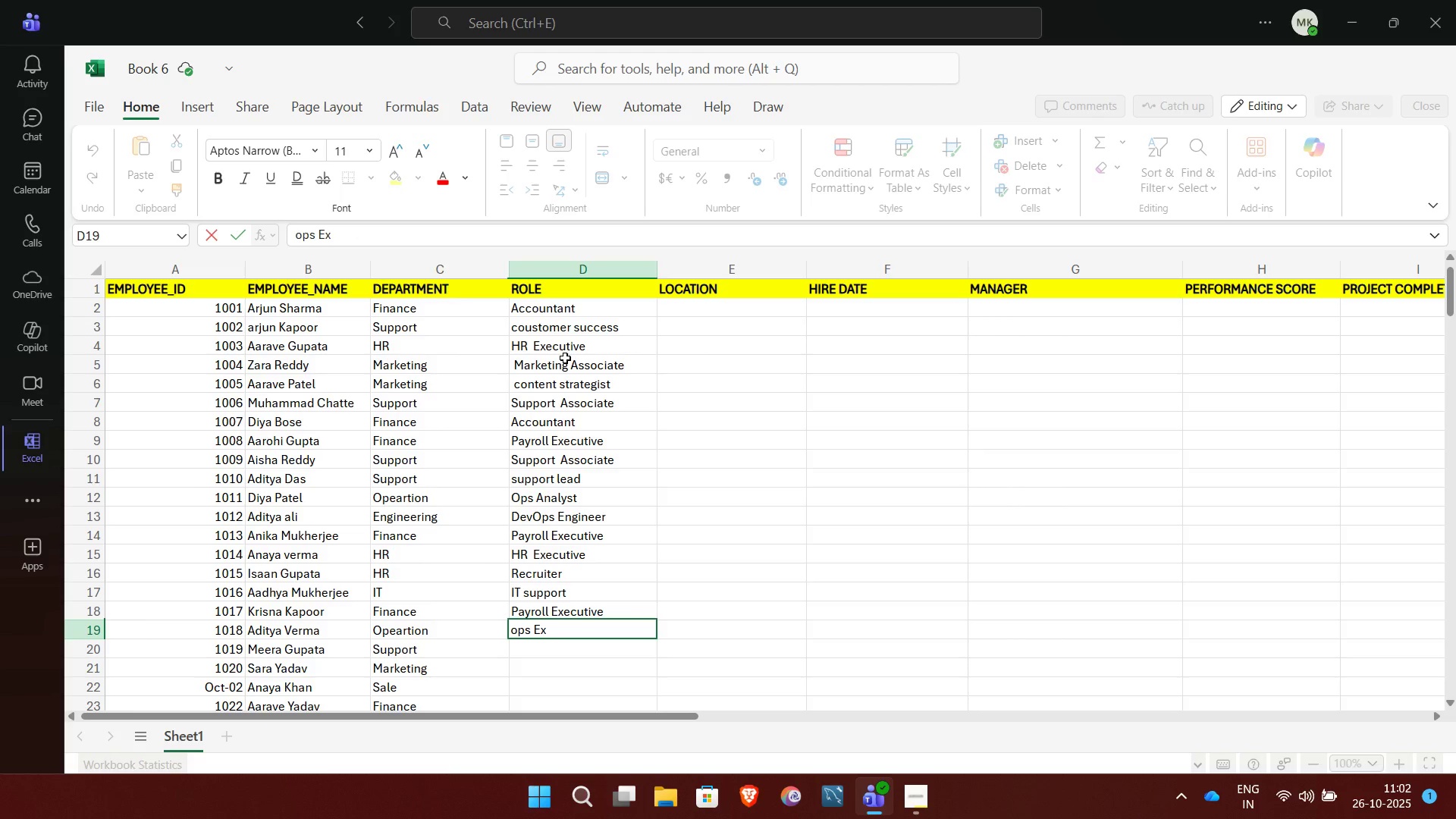 
type(ec)
 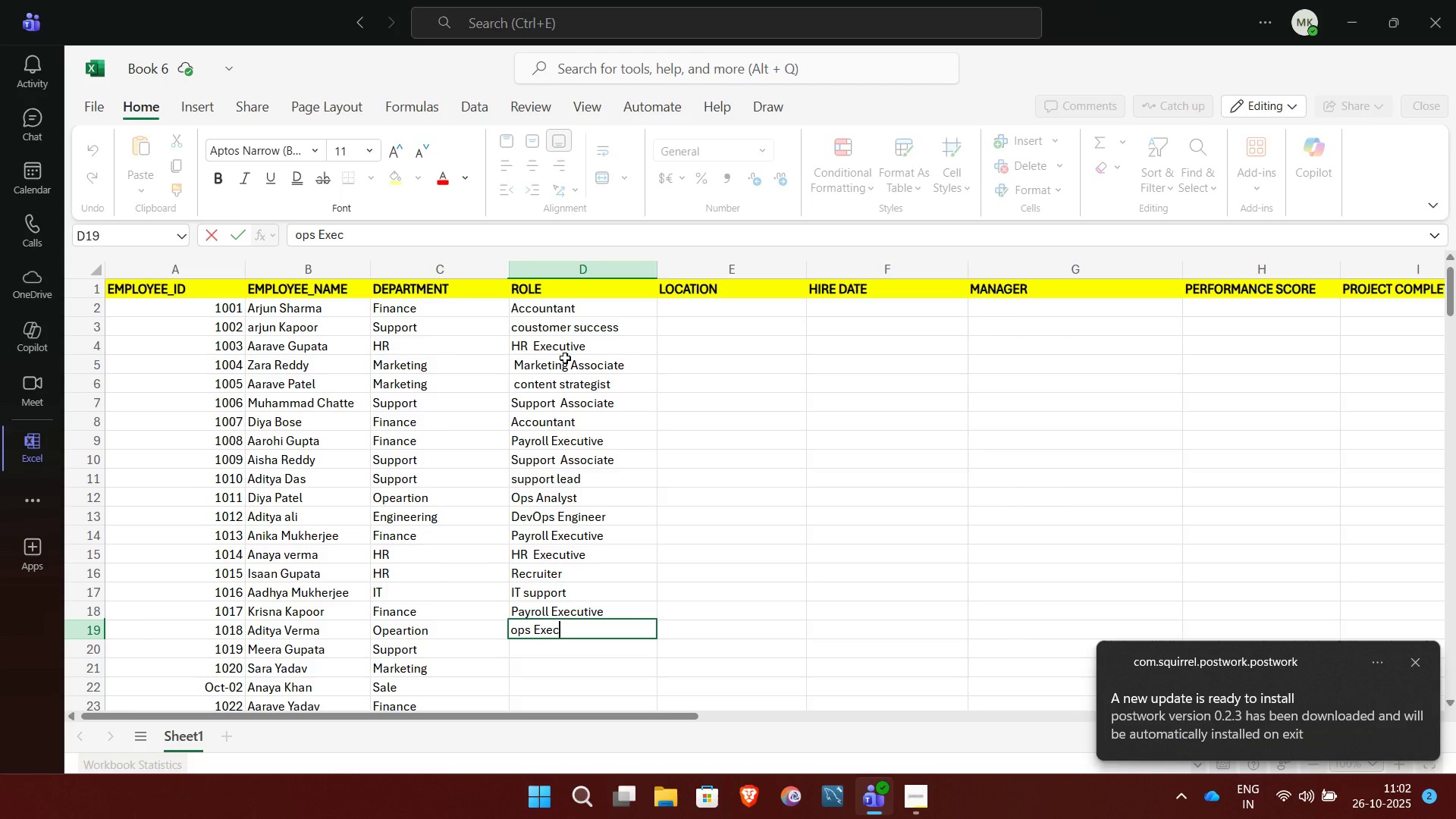 
type(utive)
key(NumpadEnter)
 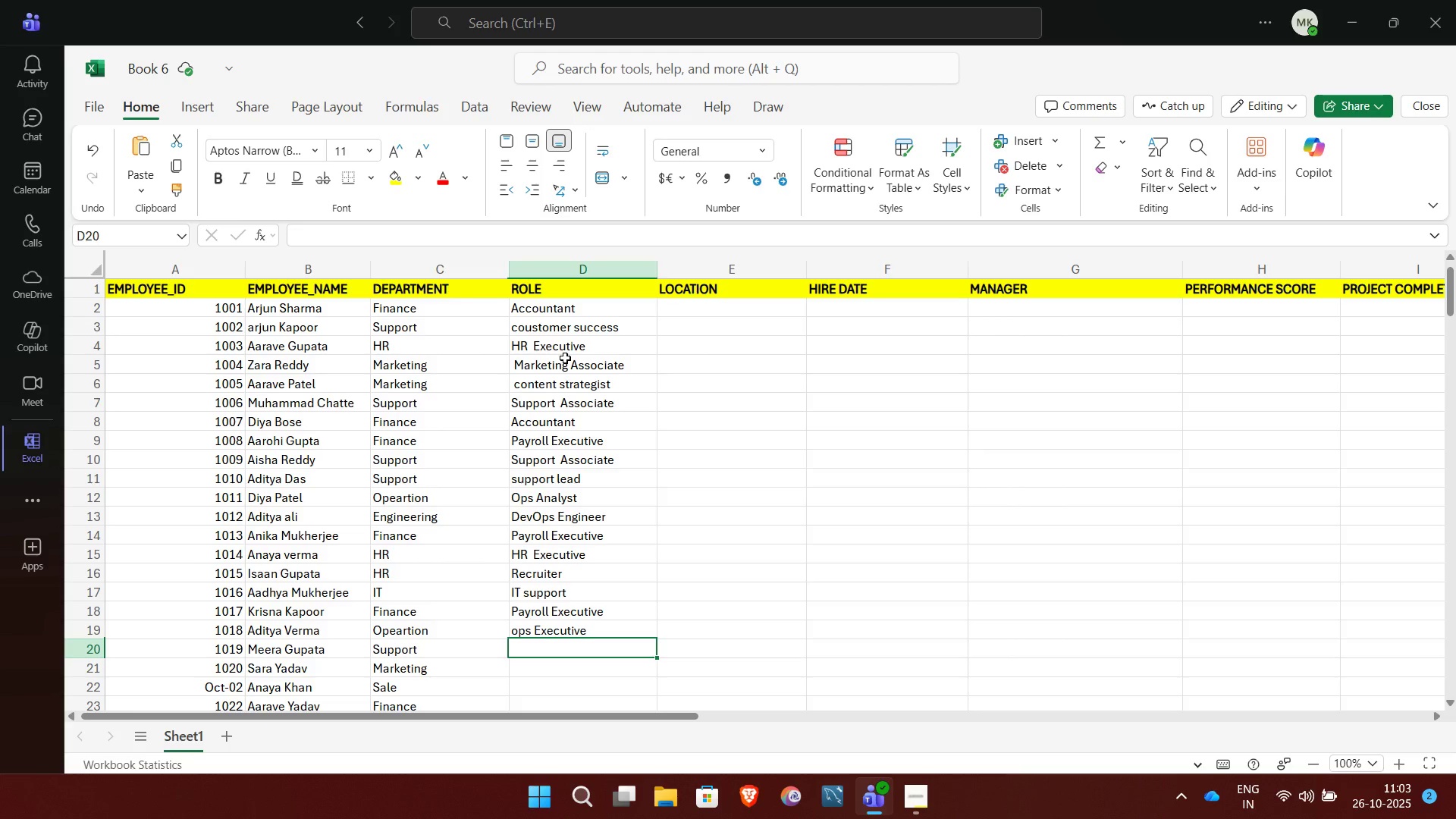 
wait(6.99)
 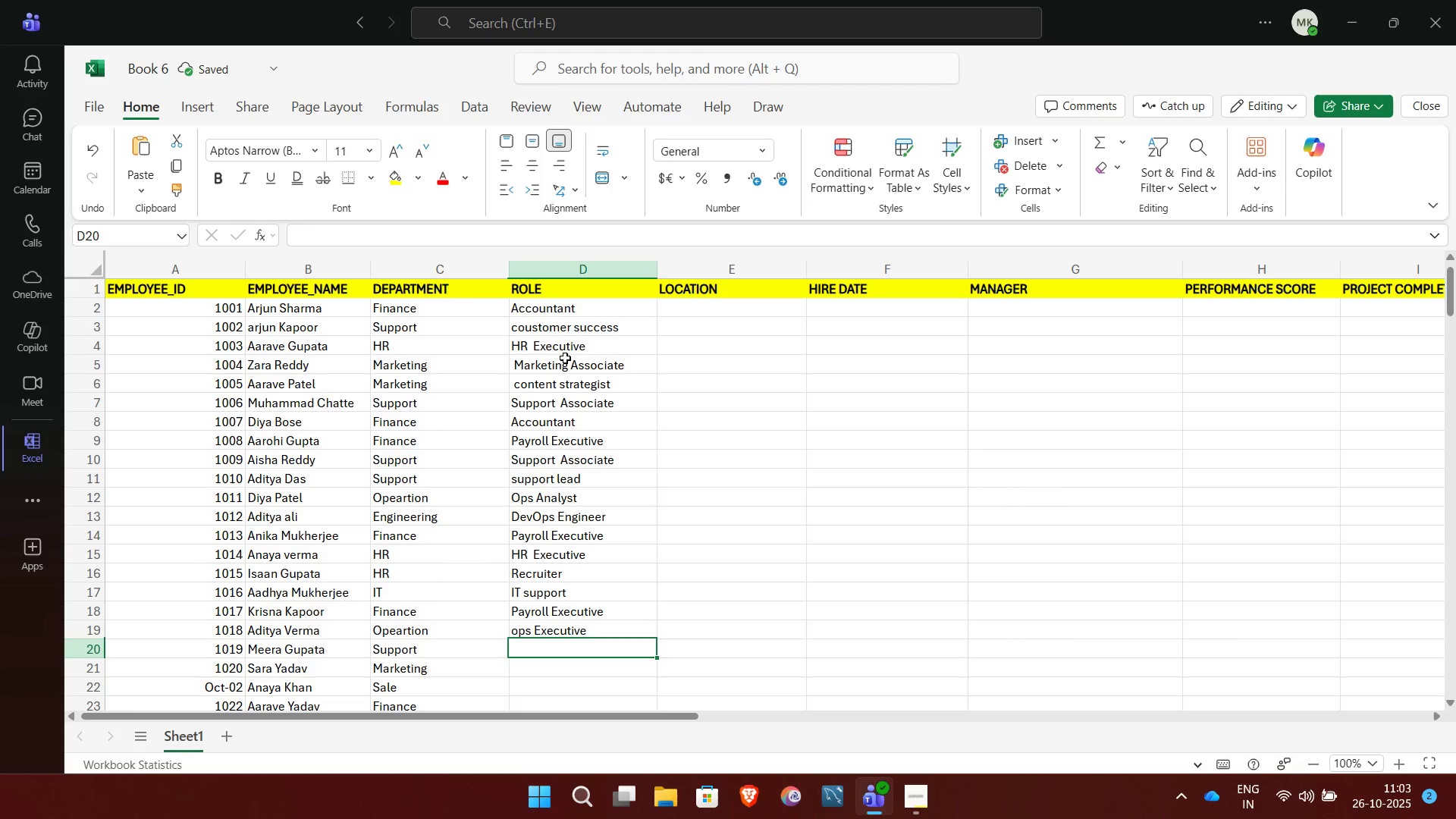 
key(S)
 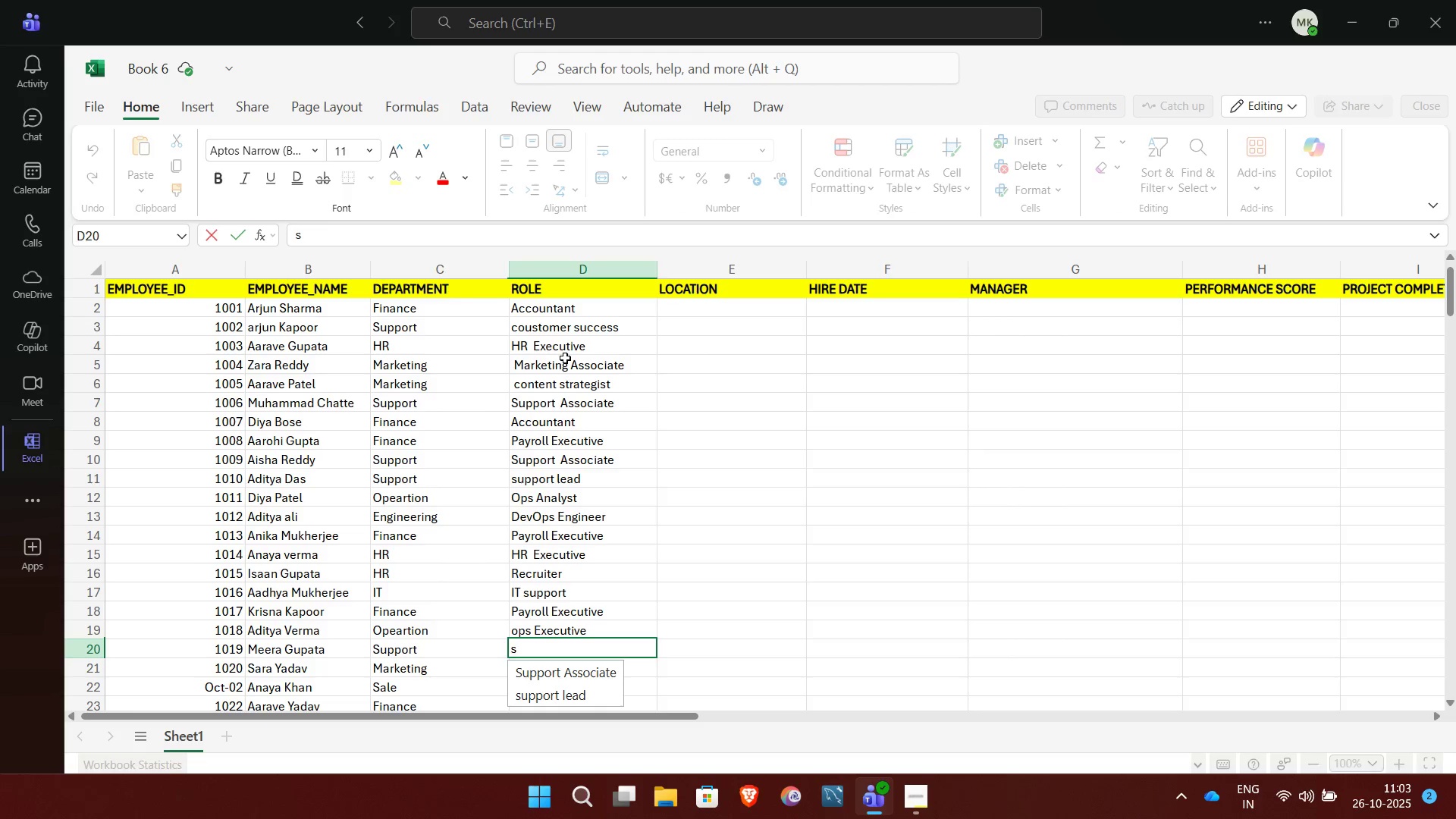 
key(U)
 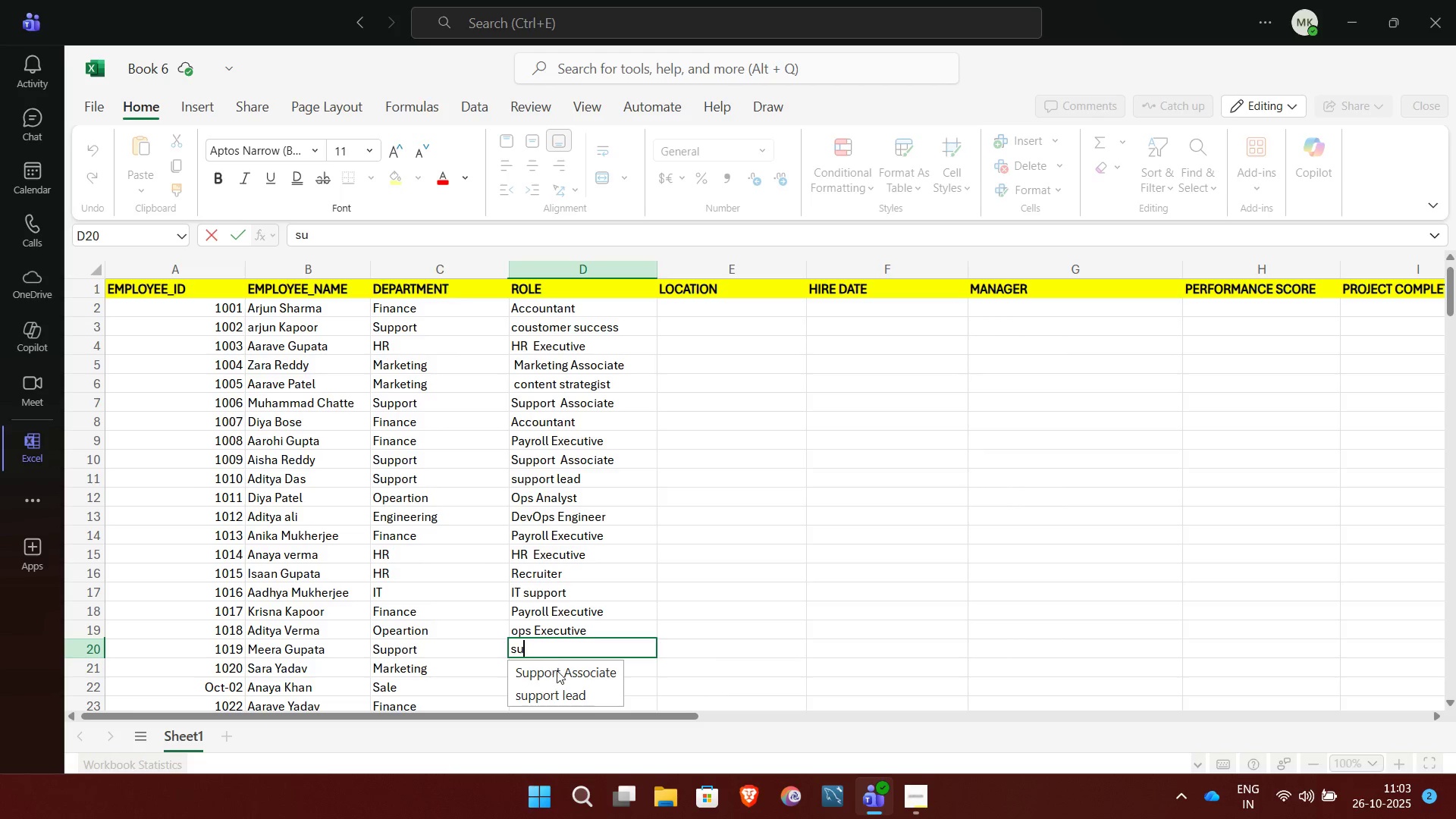 
left_click([558, 672])
 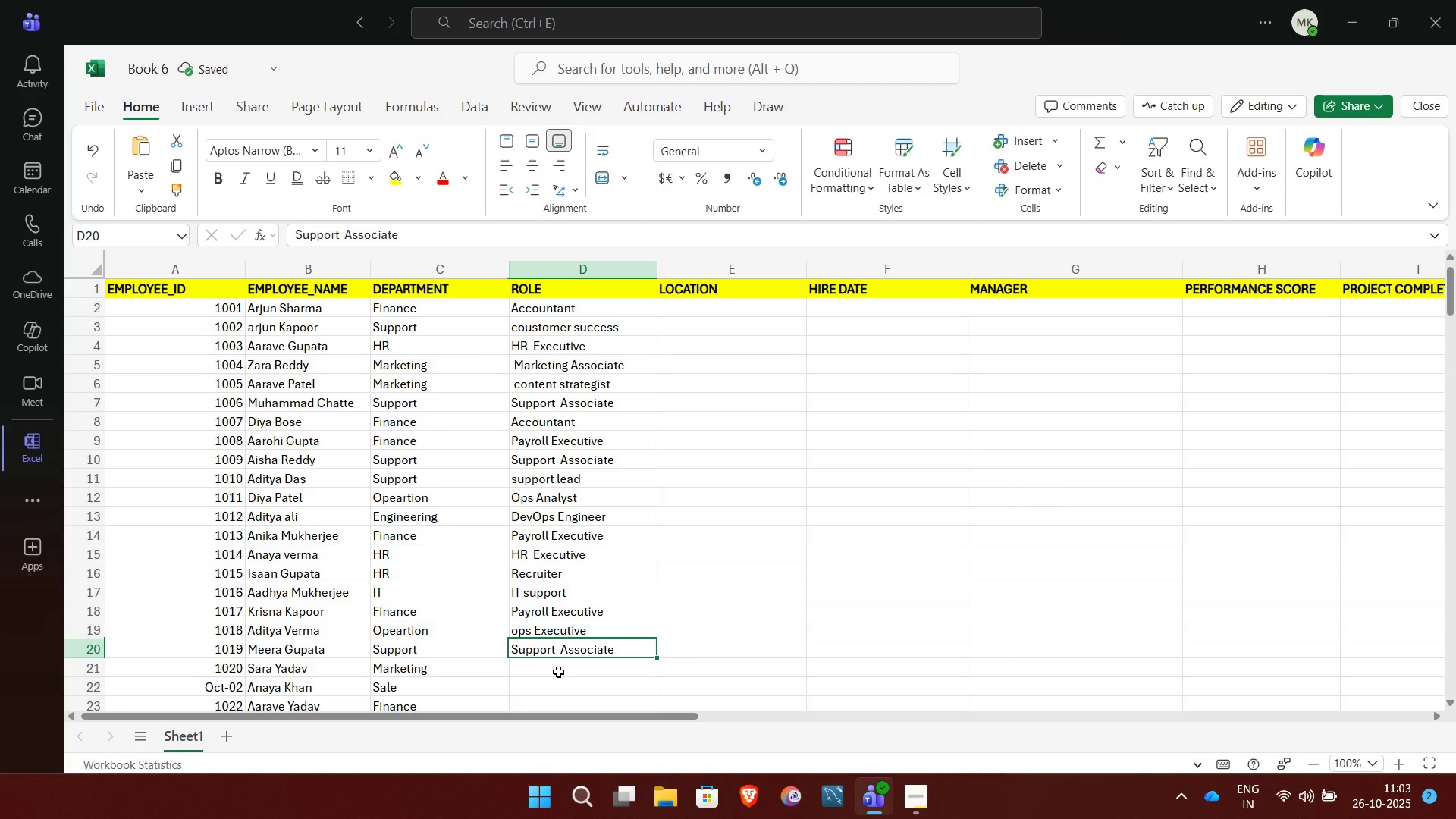 
key(NumpadEnter)
 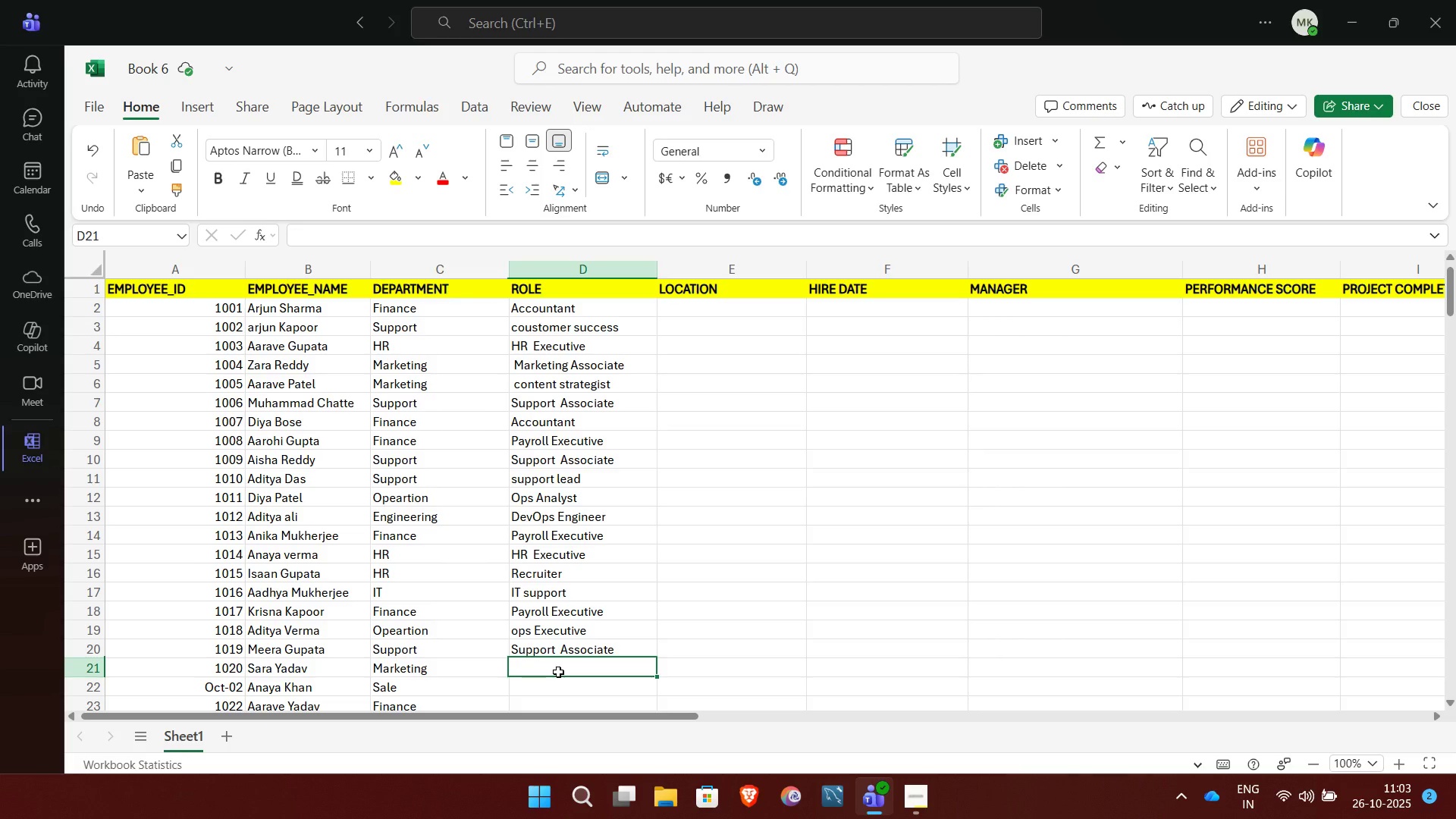 
wait(5.59)
 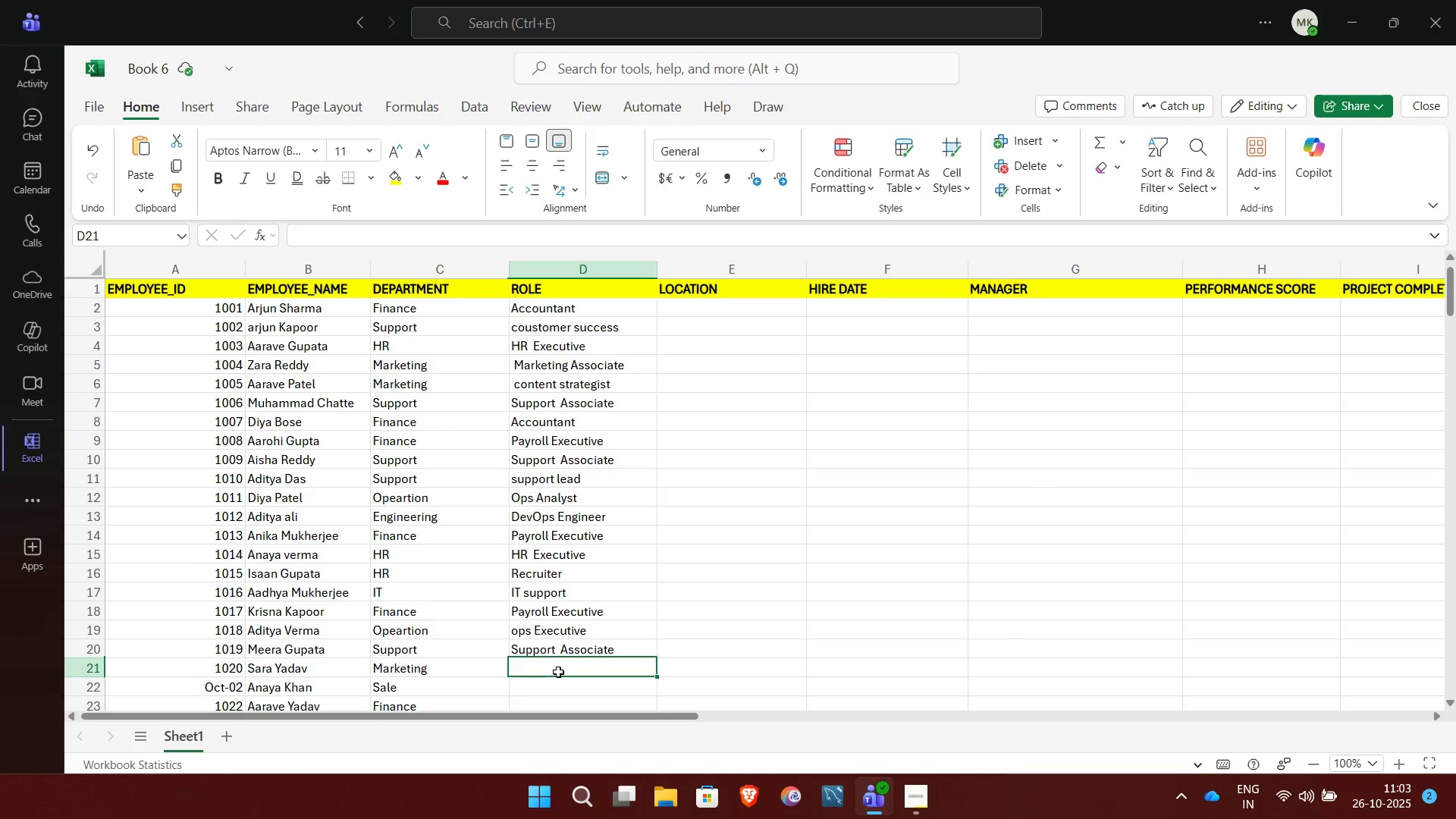 
type(content )
 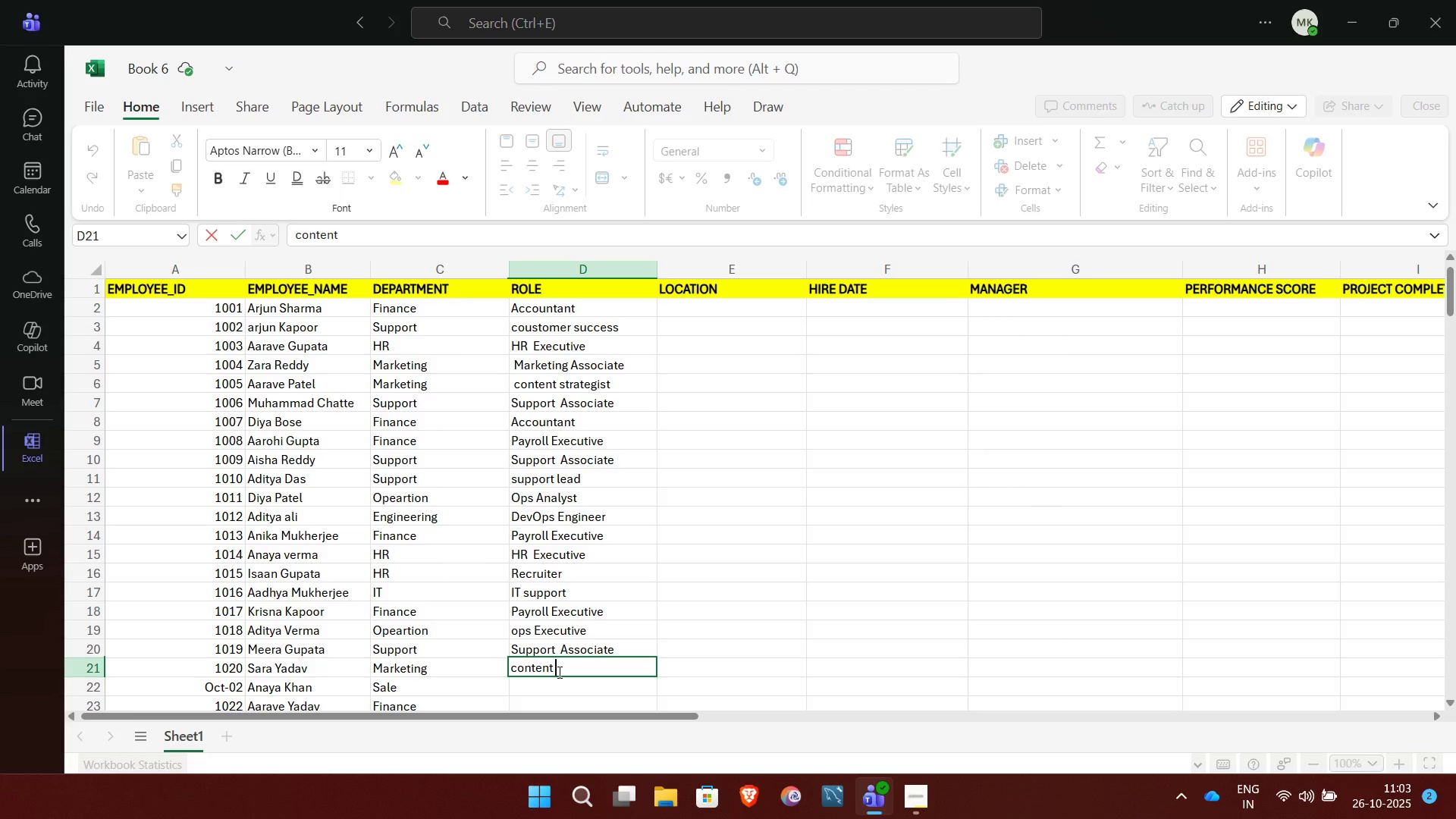 
wait(5.46)
 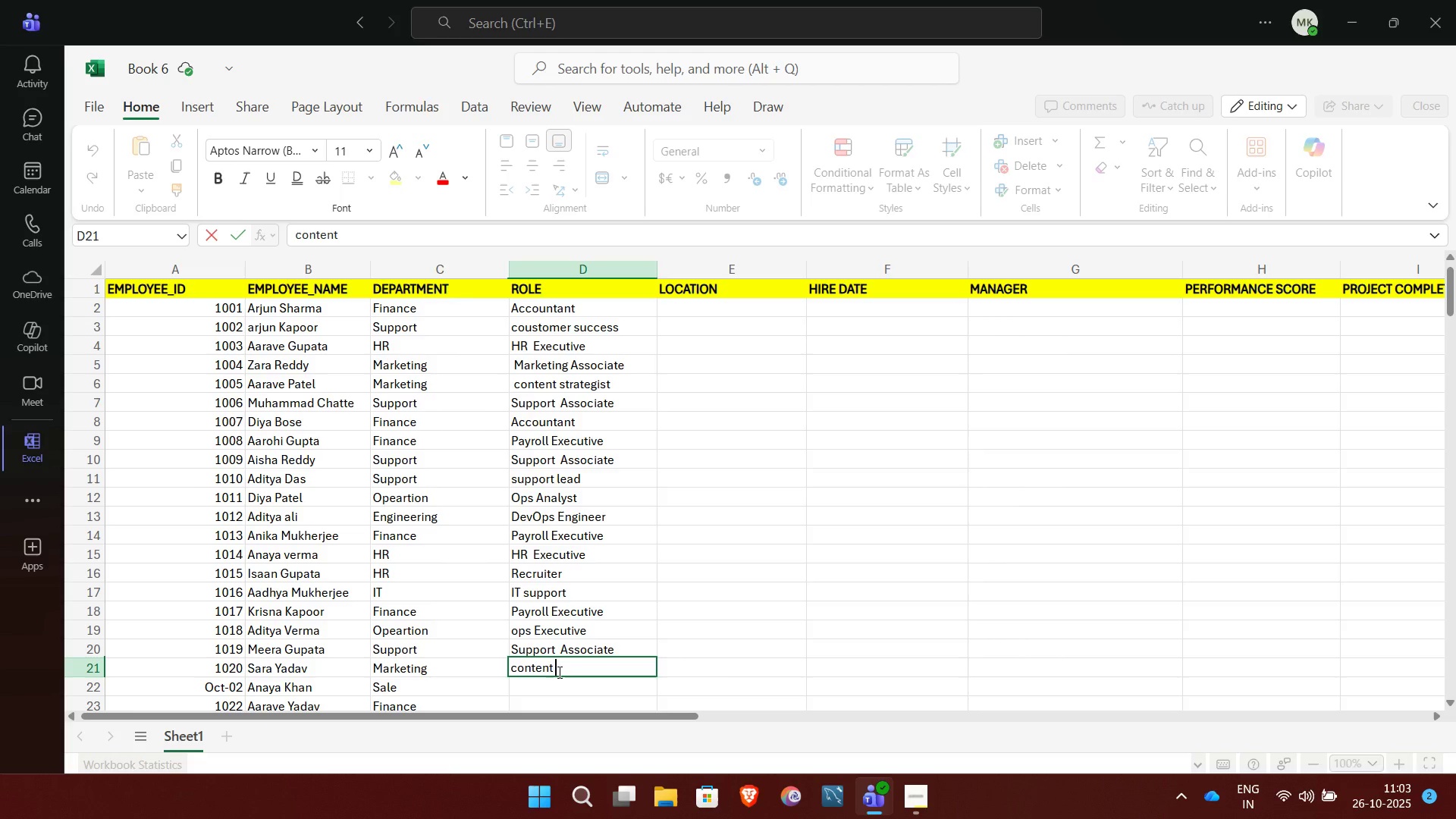 
type( SR)
key(Backspace)
type(tr)
 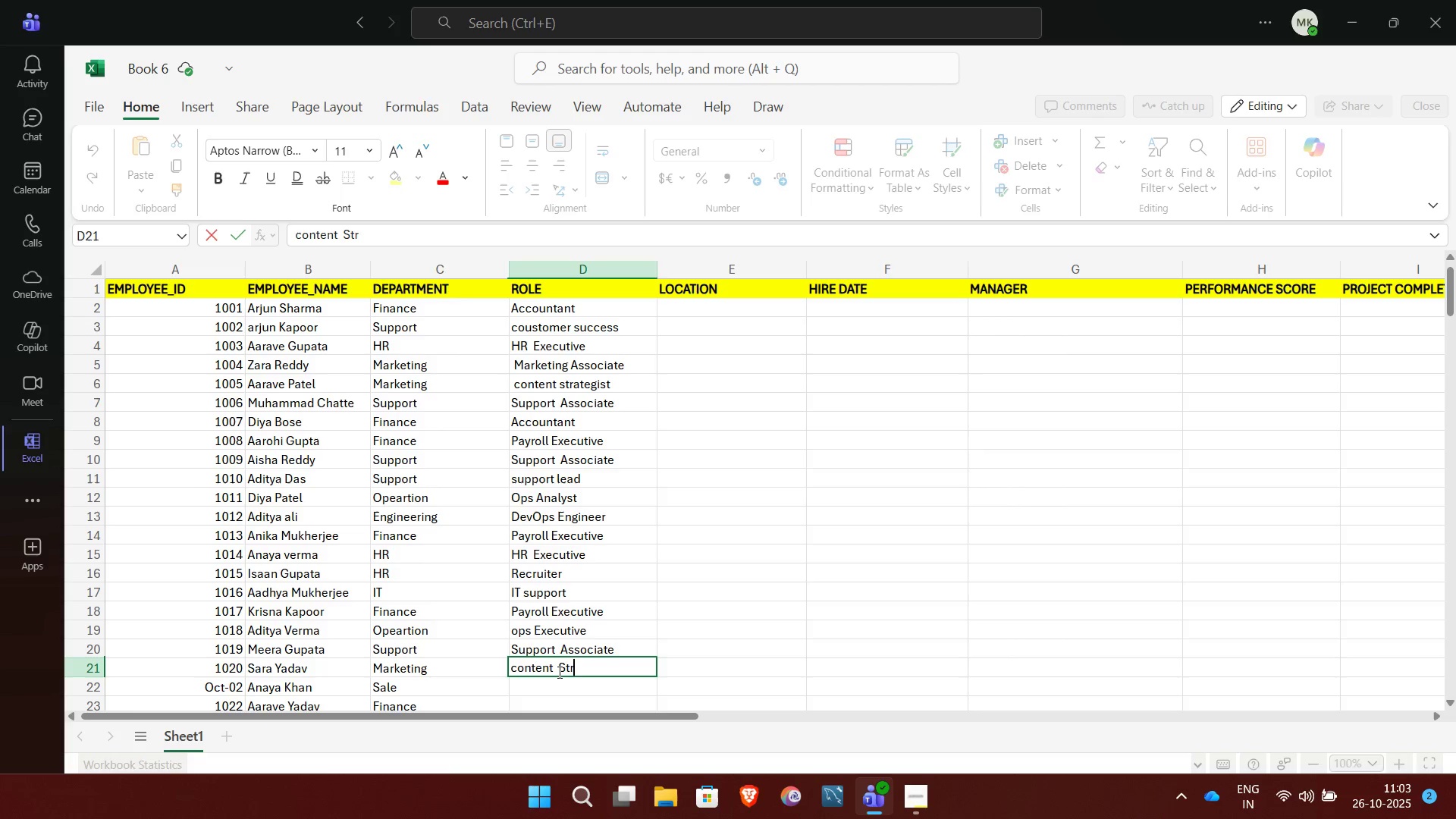 
wait(7.54)
 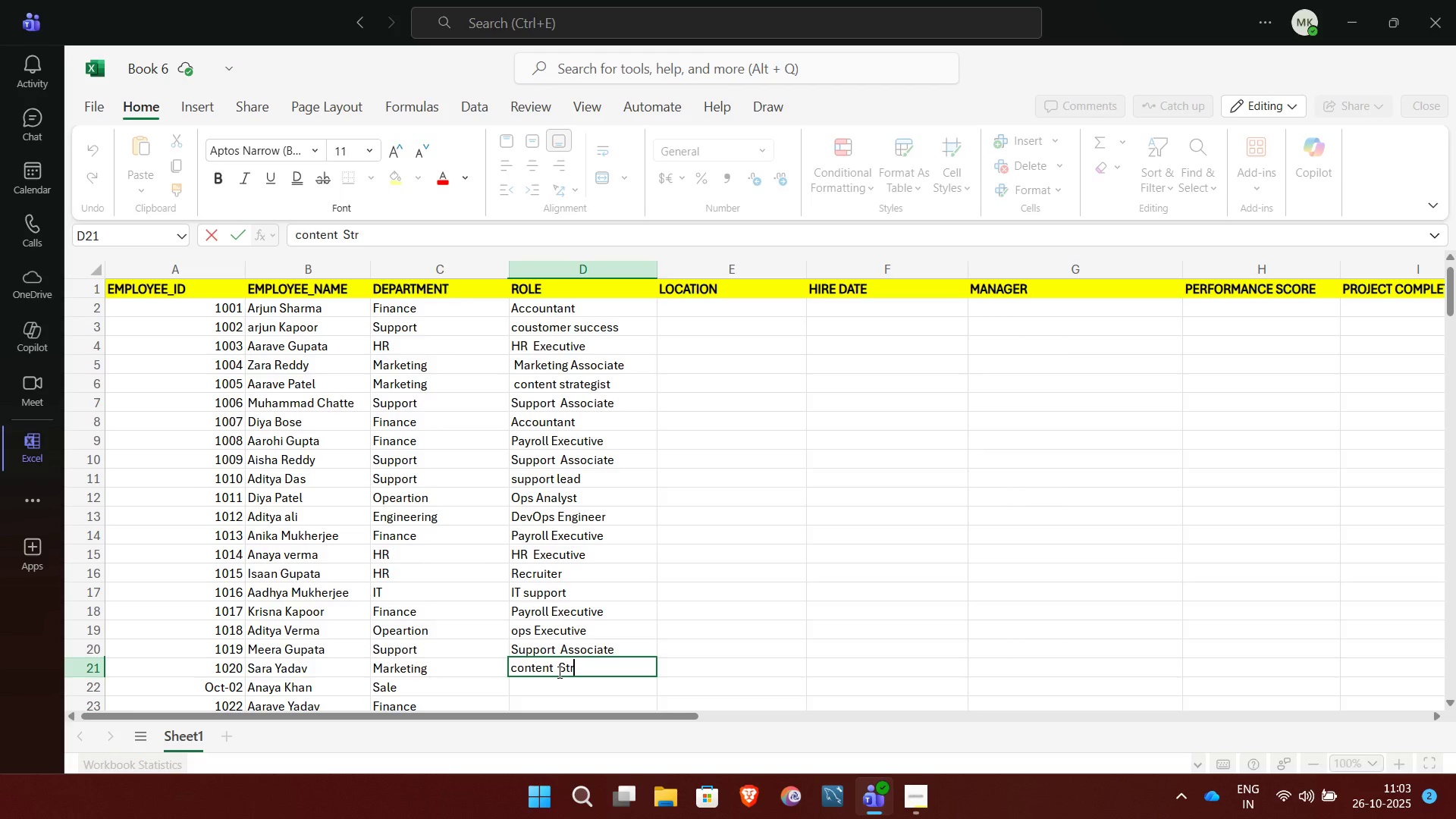 
key(A)
 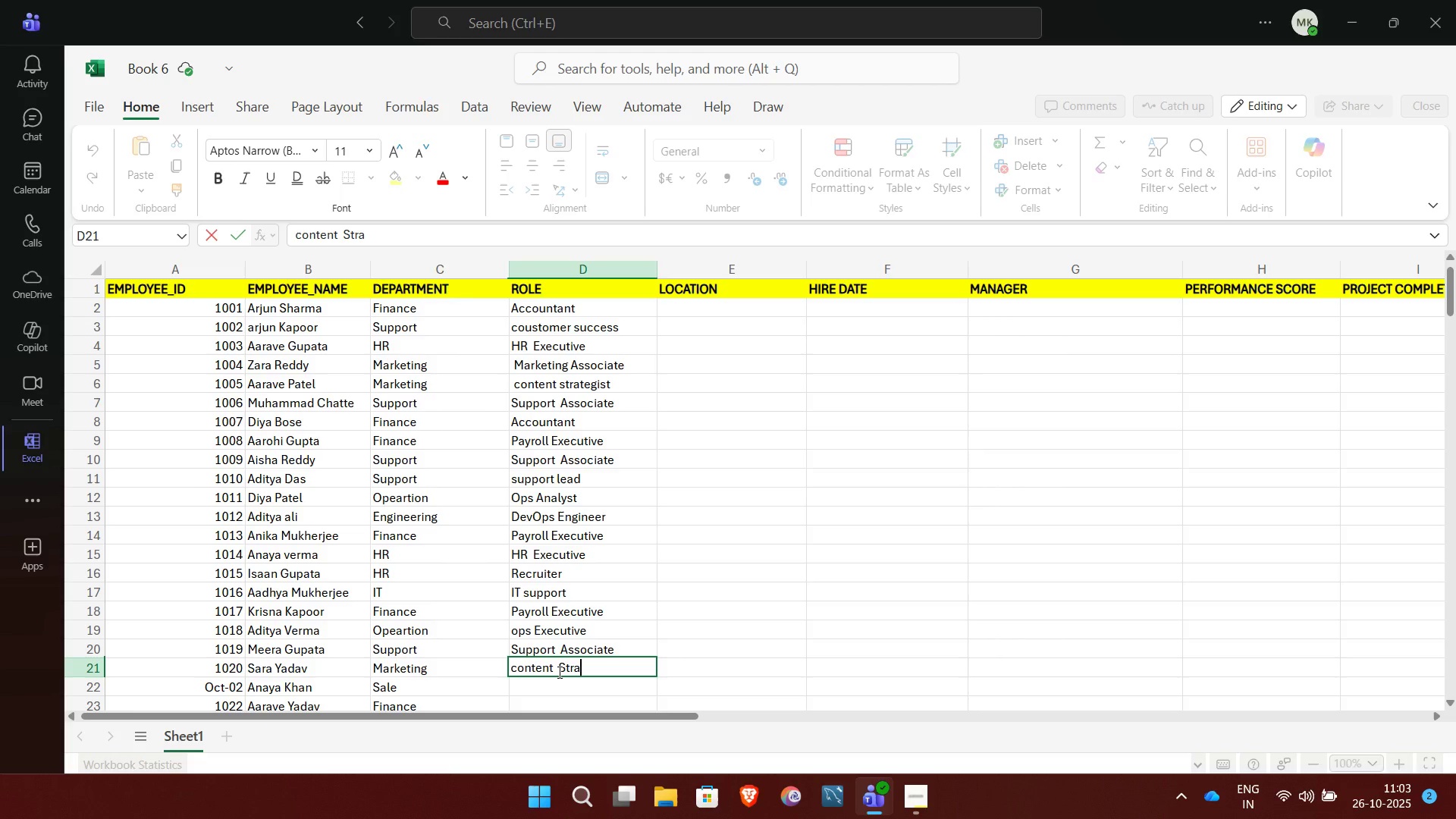 
type(teg)
 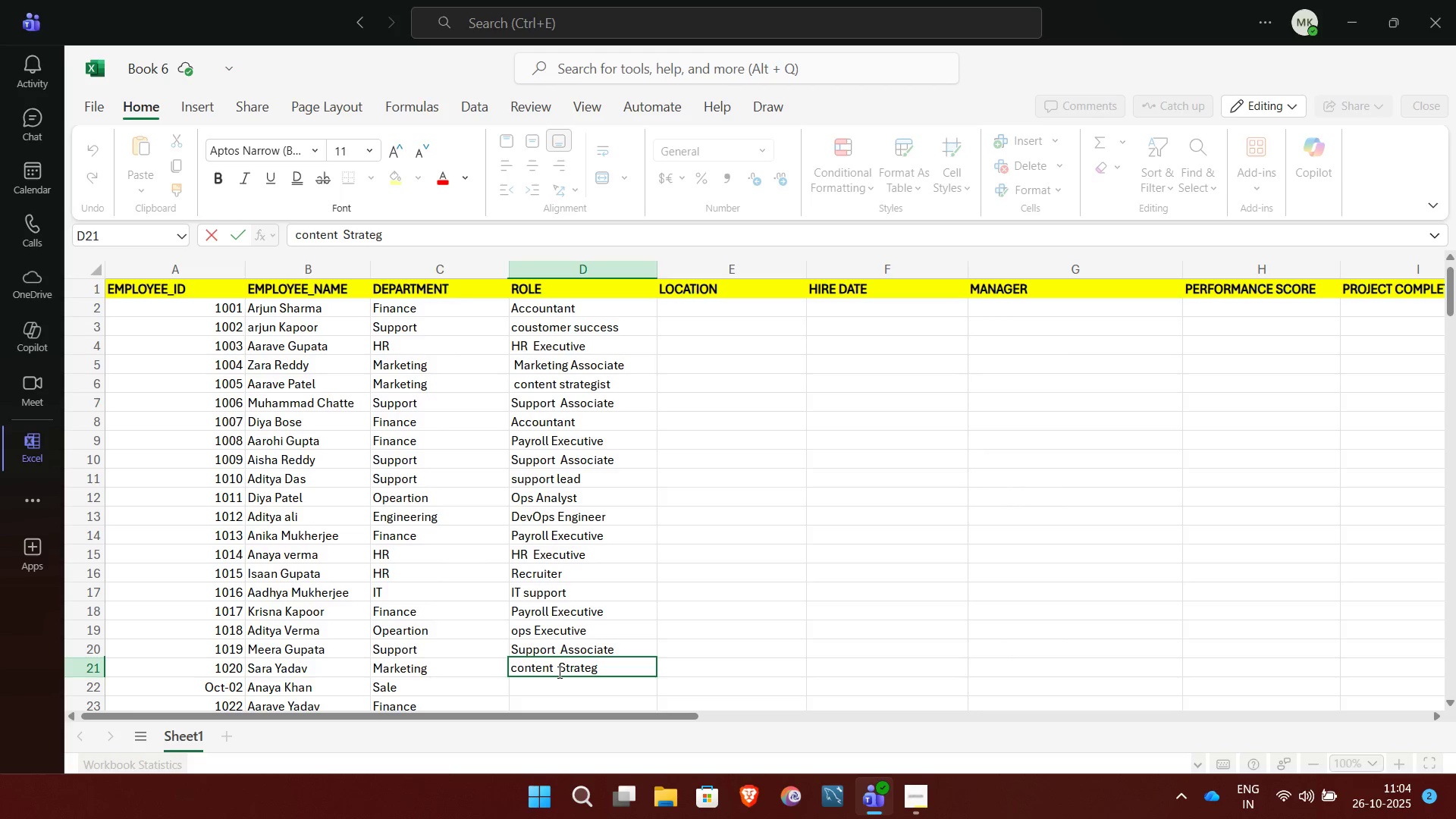 
type(ist)
key(NumpadEnter)
 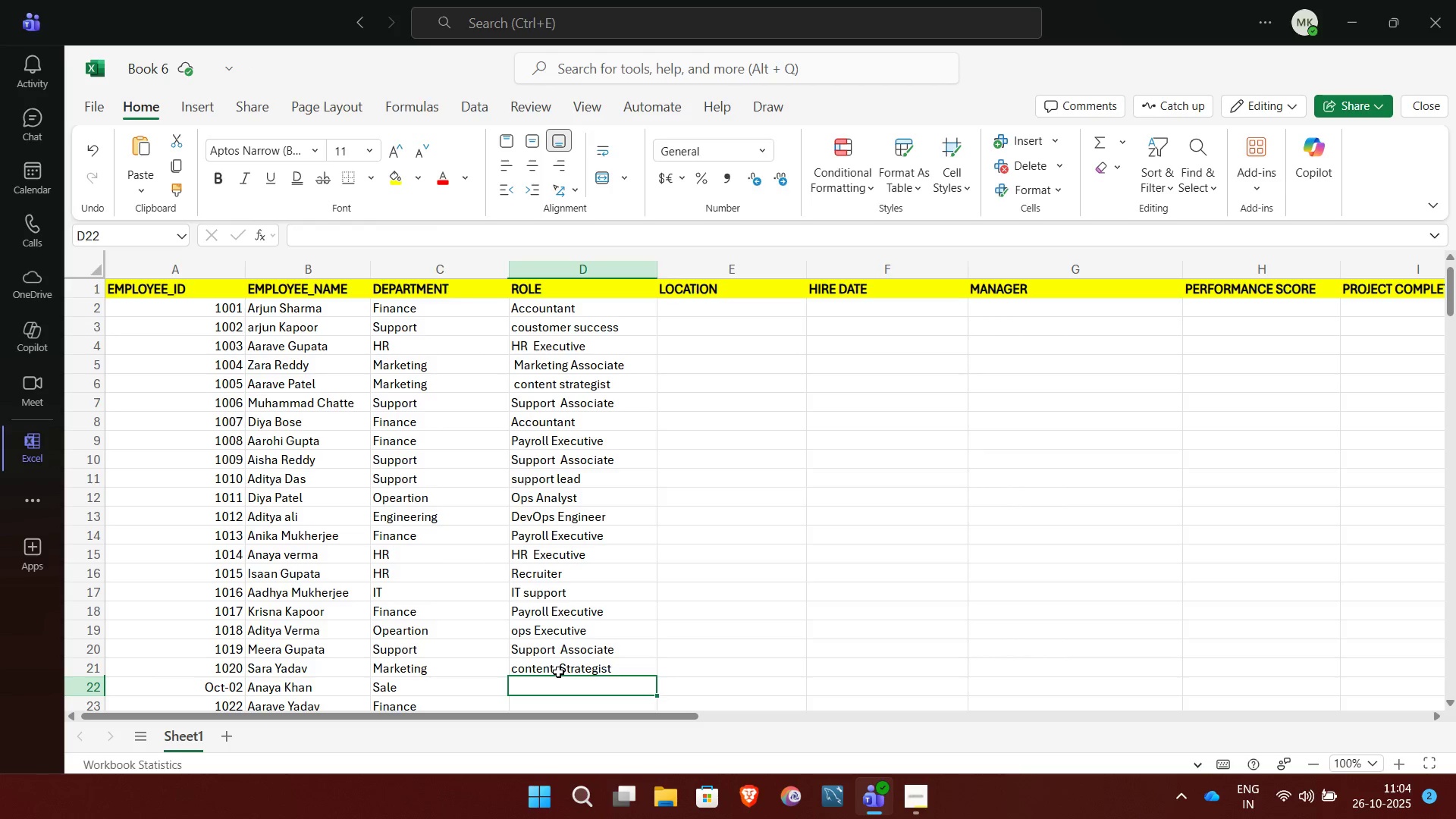 
type(sale an)
 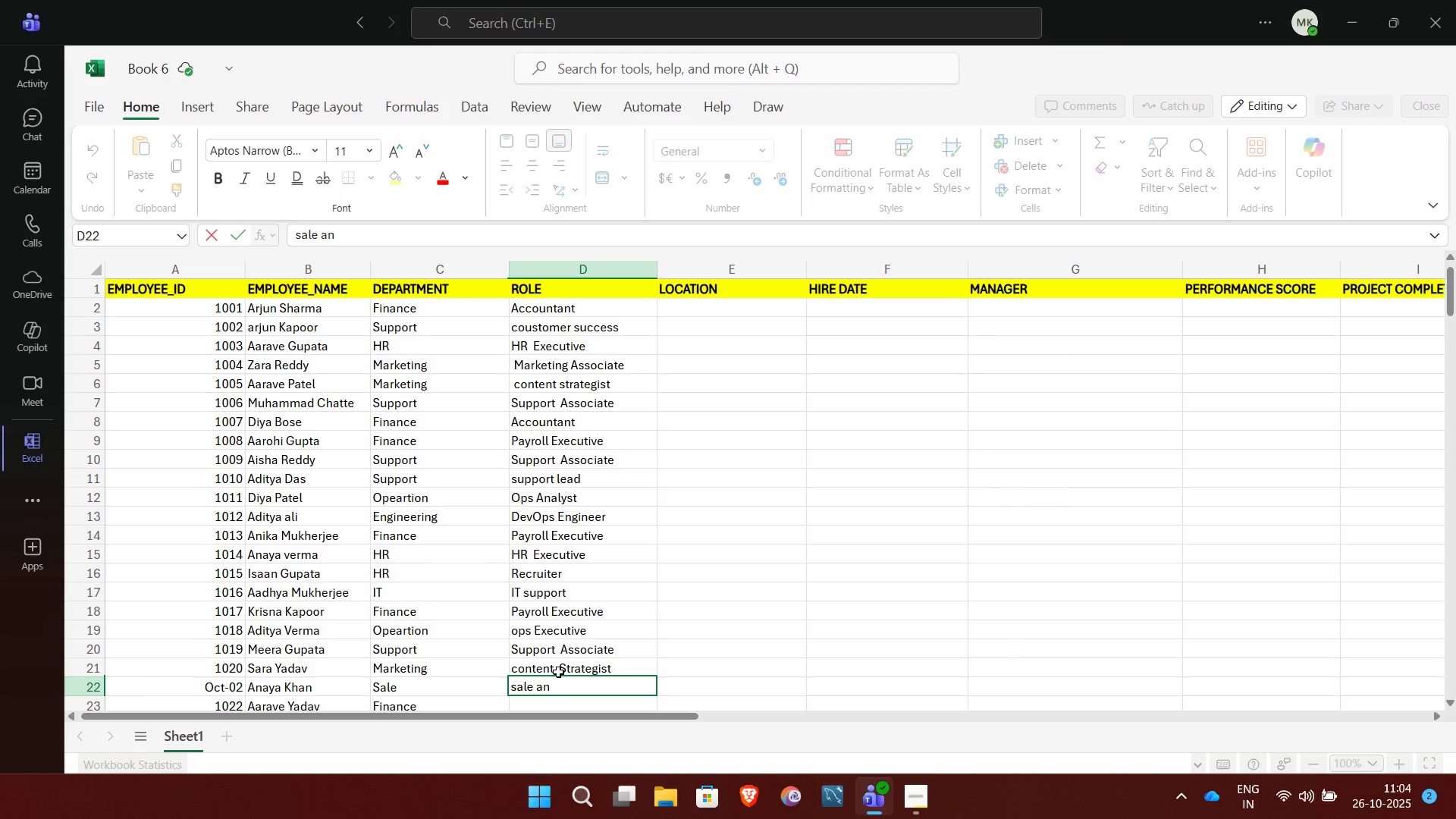 
type(alyst)
key(NumpadEnter)
 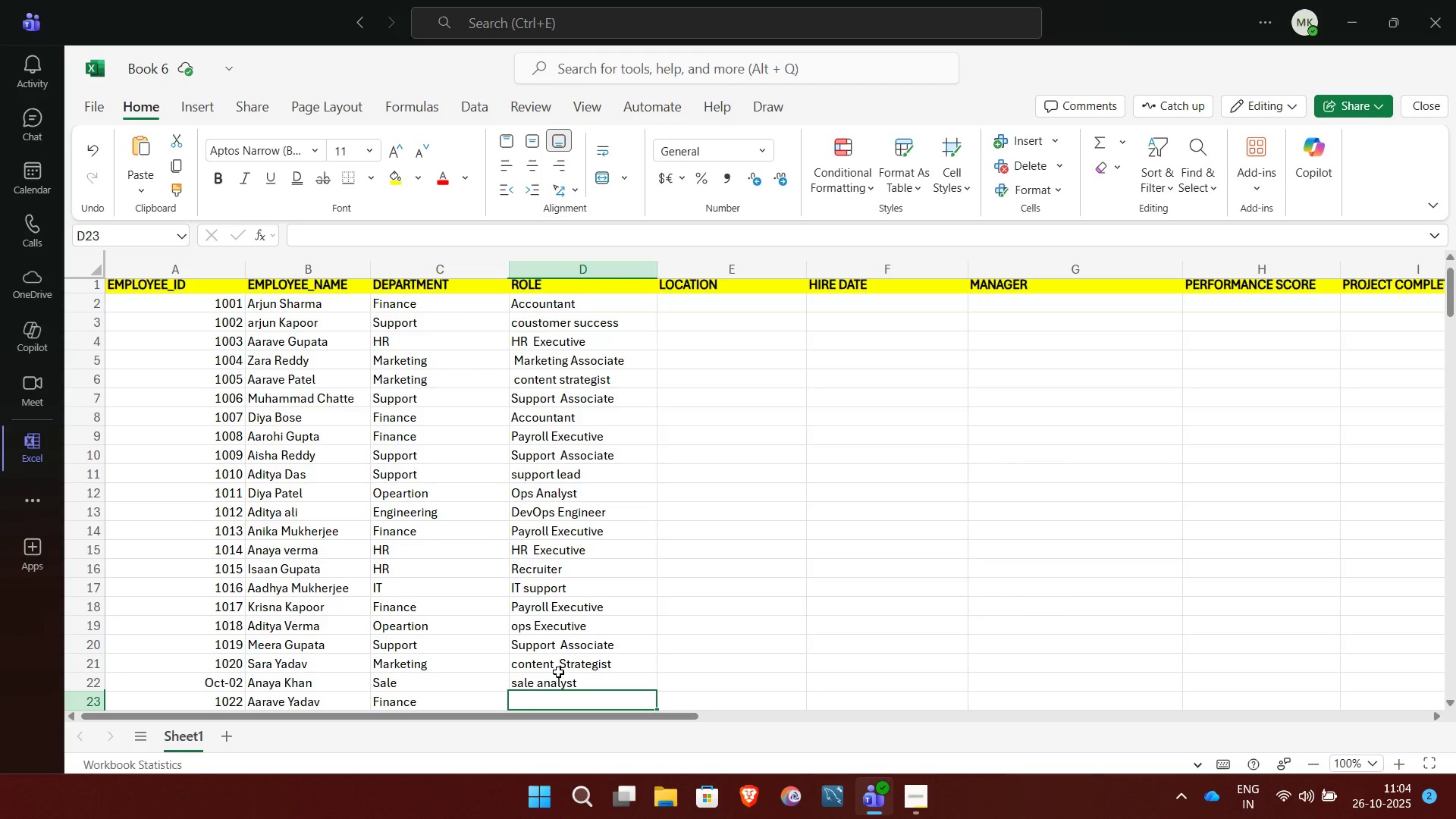 
wait(6.64)
 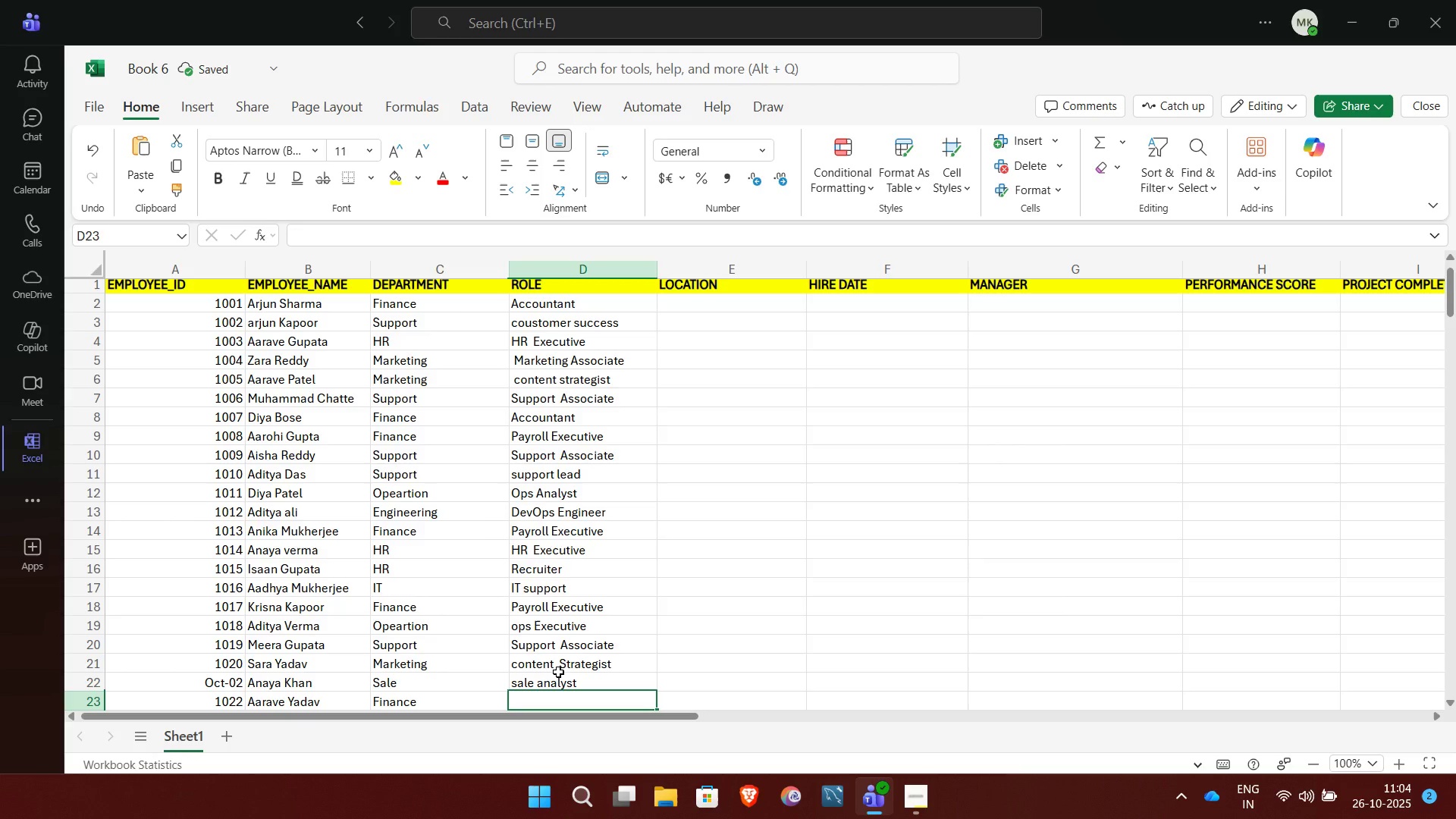 
type(Fin)
 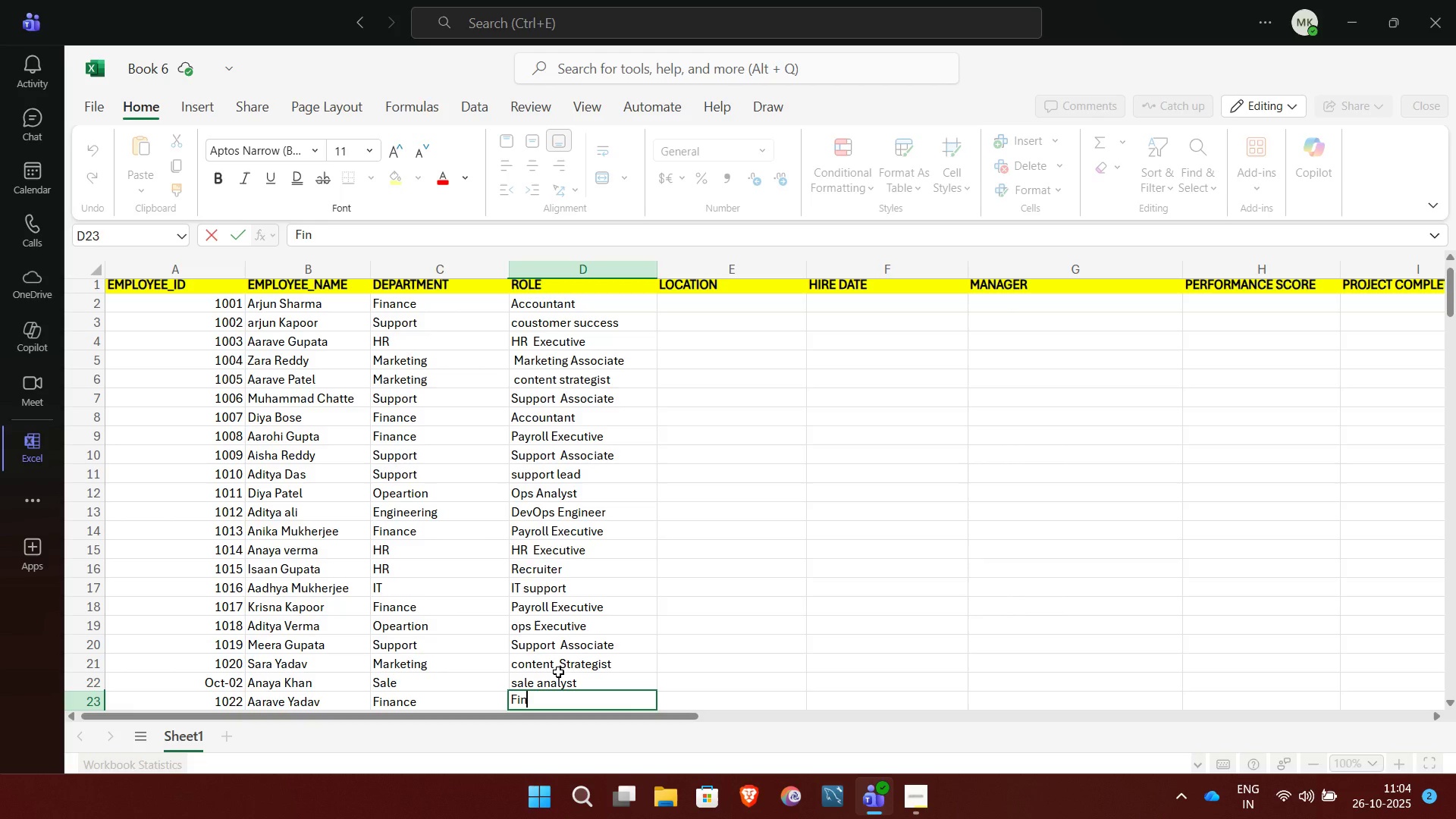 
wait(5.68)
 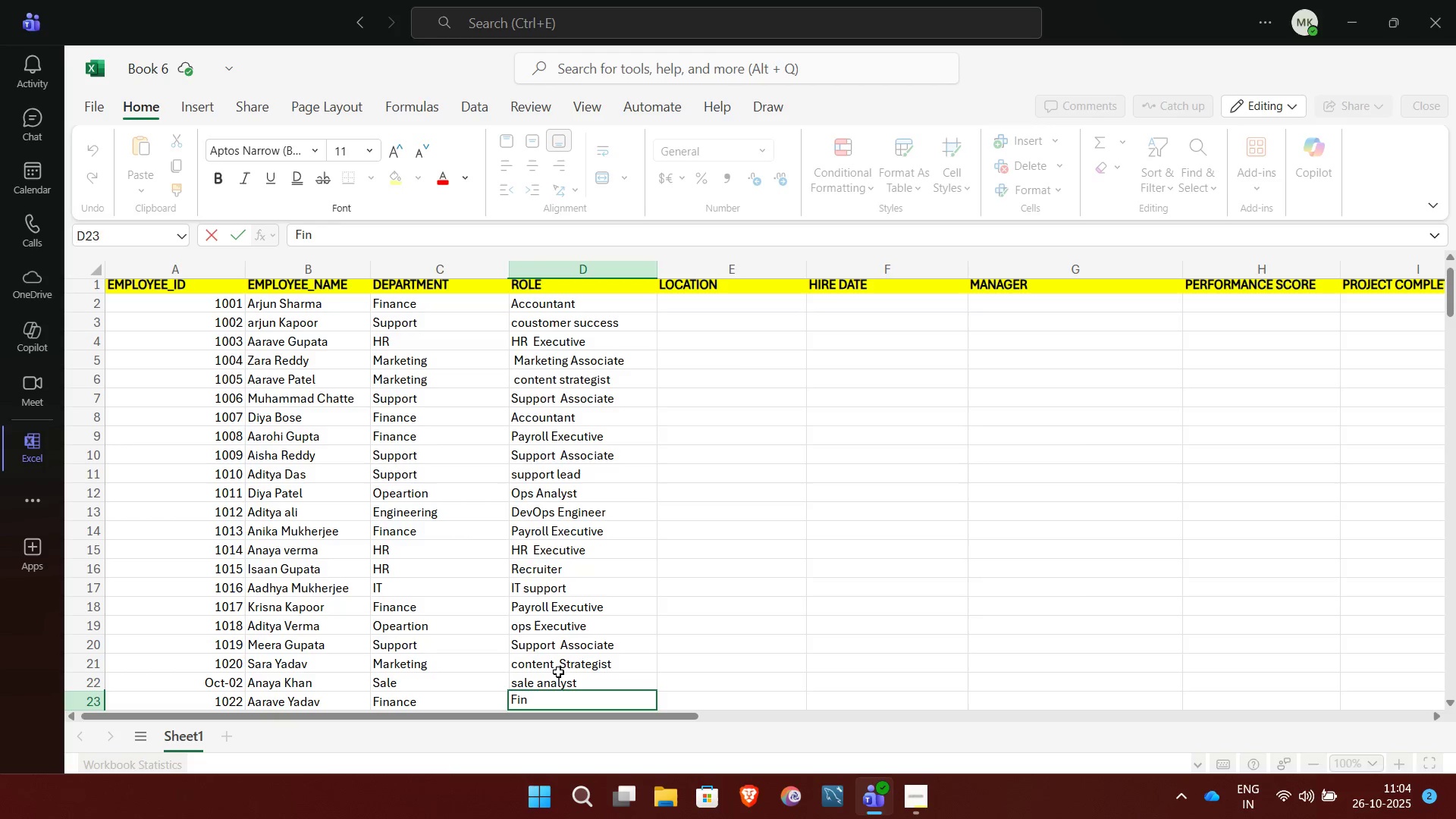 
type(ancial )
 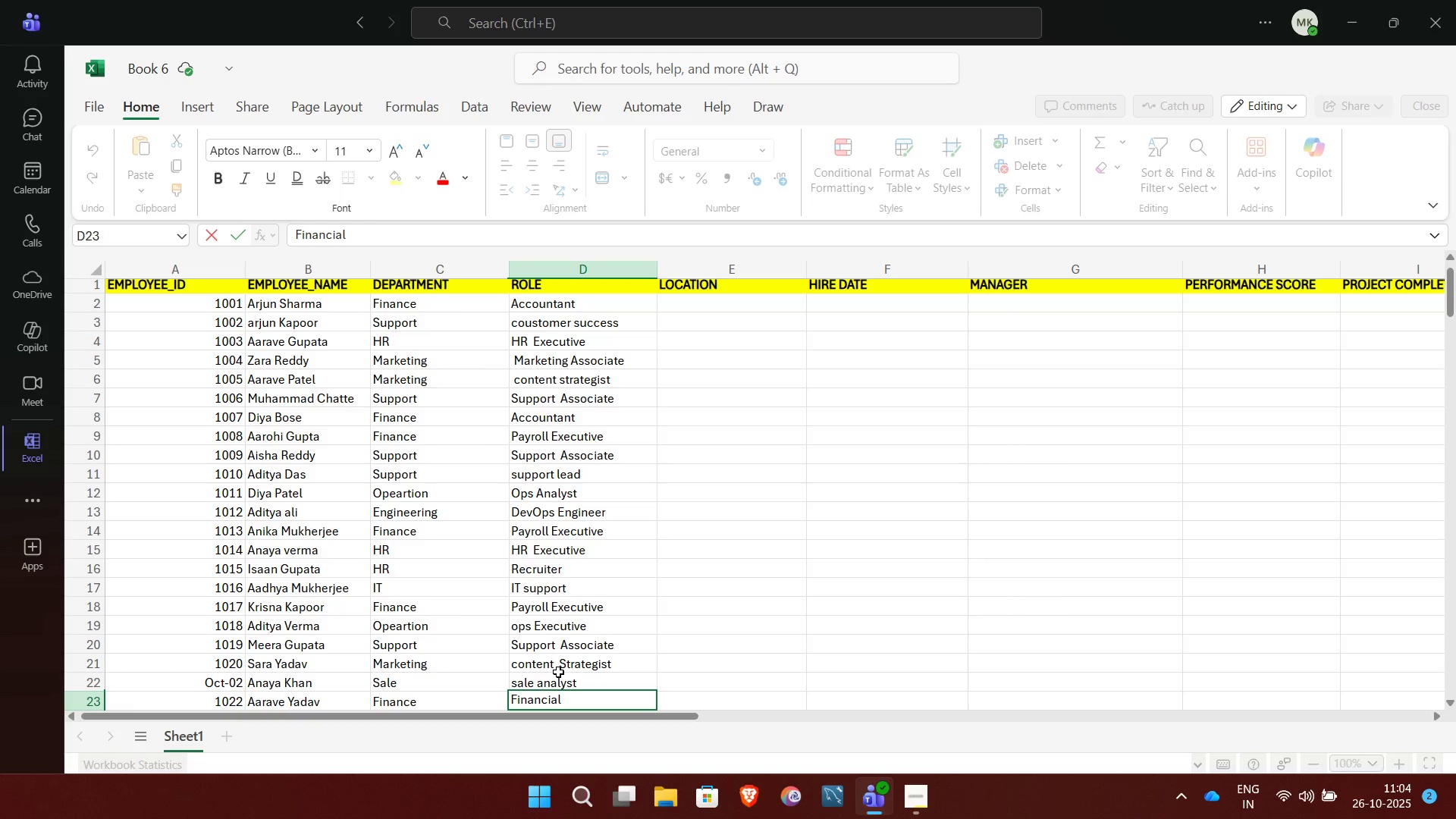 
wait(5.17)
 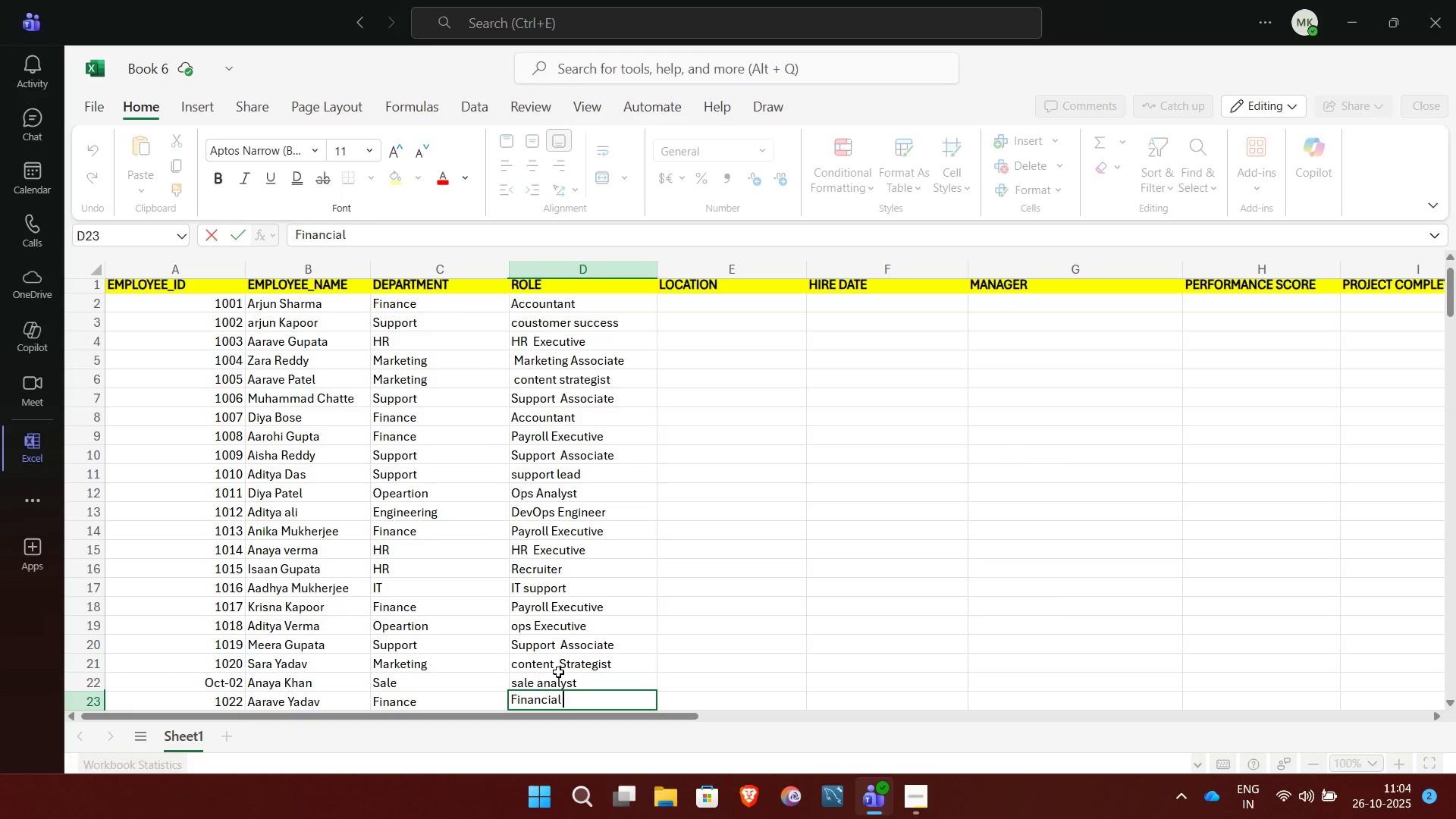 
type(Analyst)
key(NumpadEnter)
 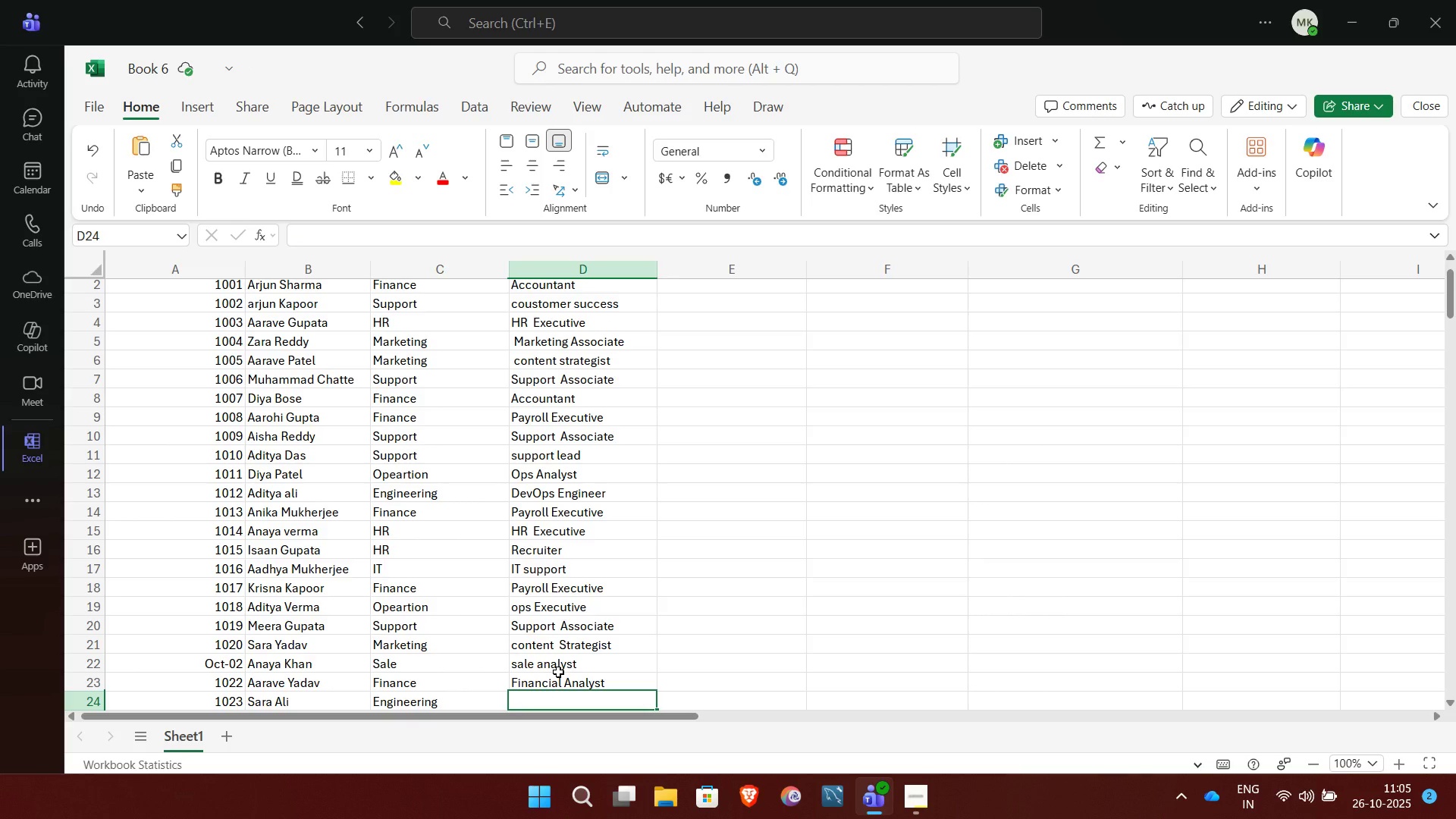 
wait(9.03)
 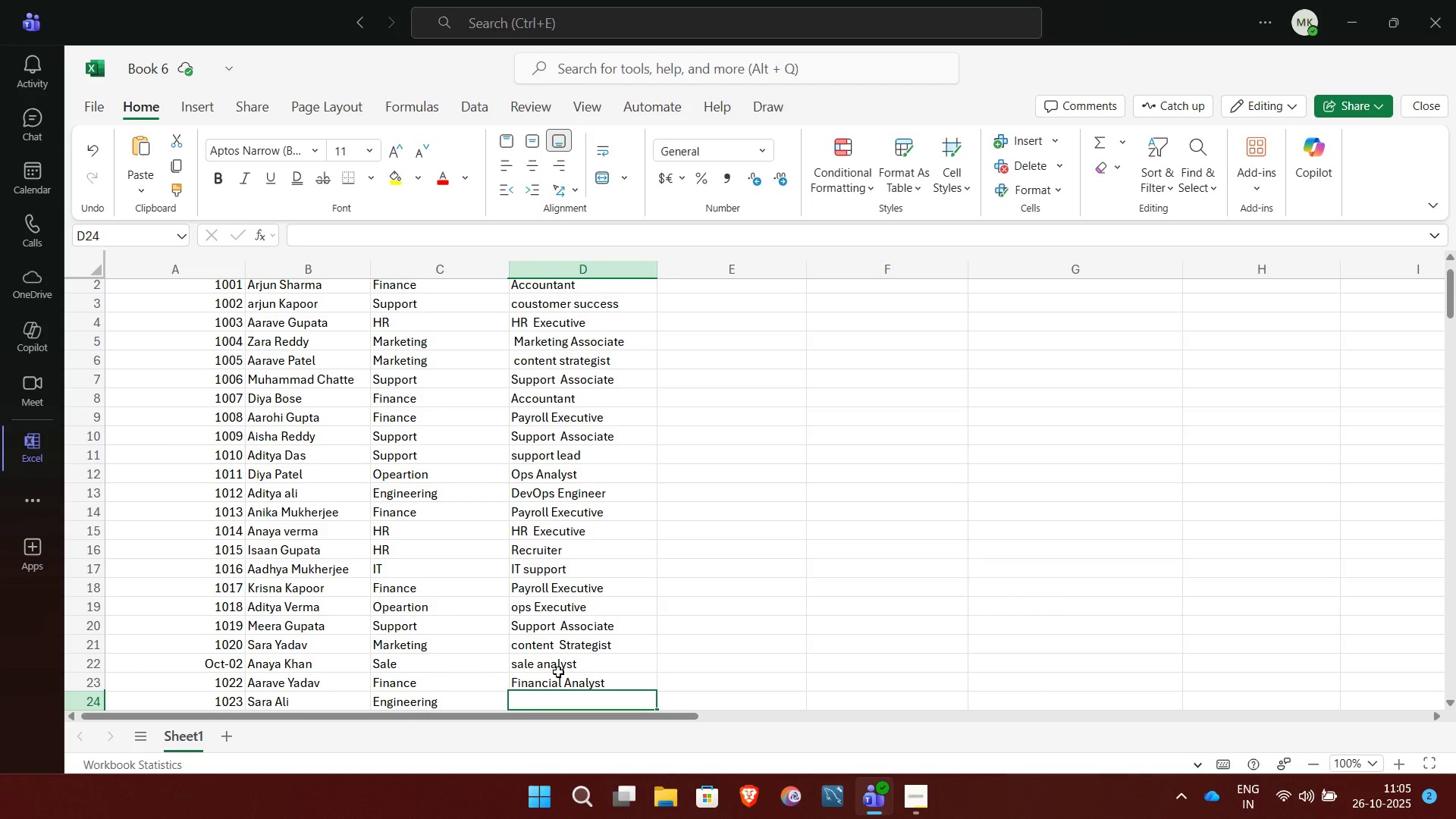 
key(CapsLock)
 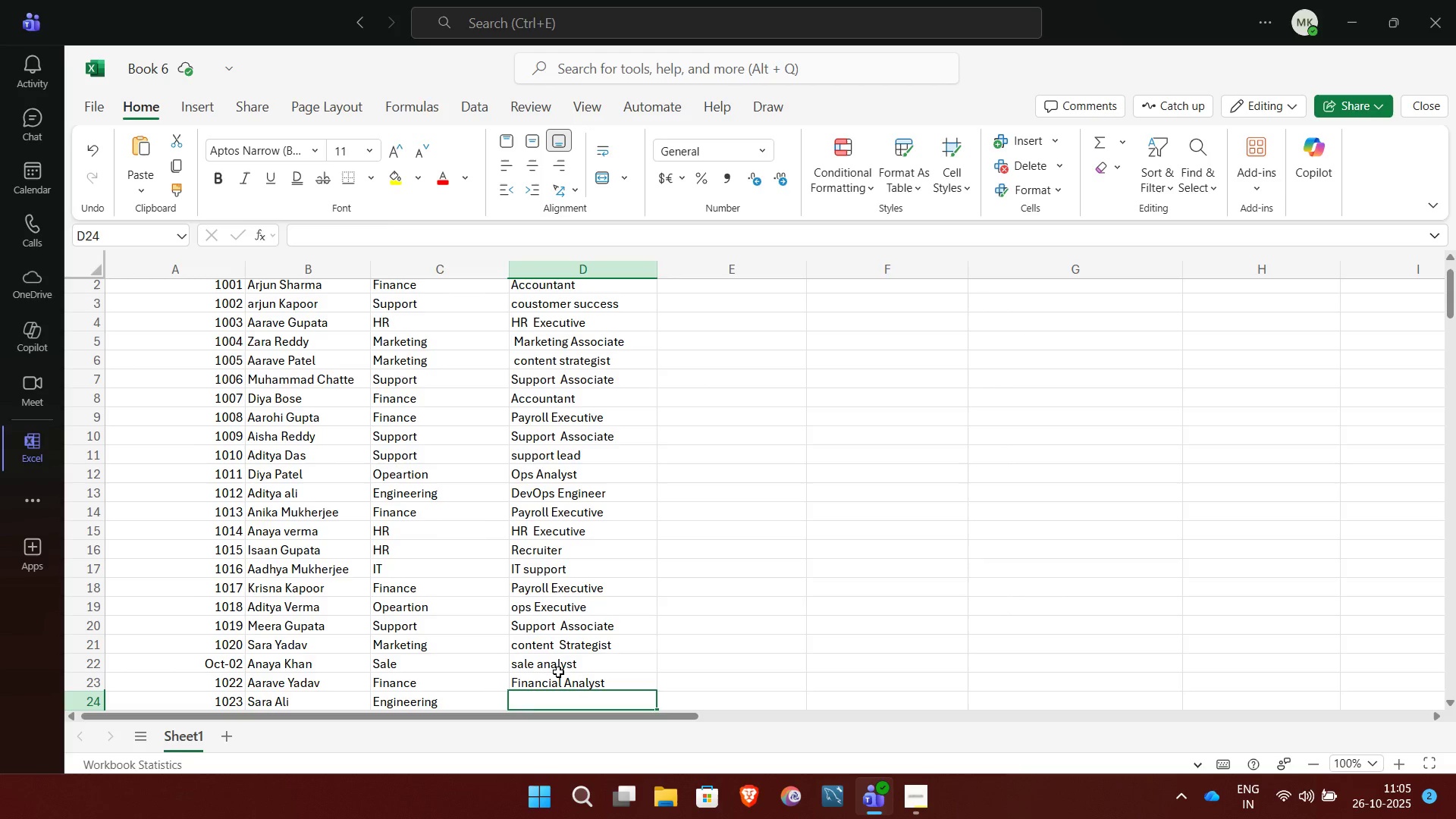 
key(D)
 